 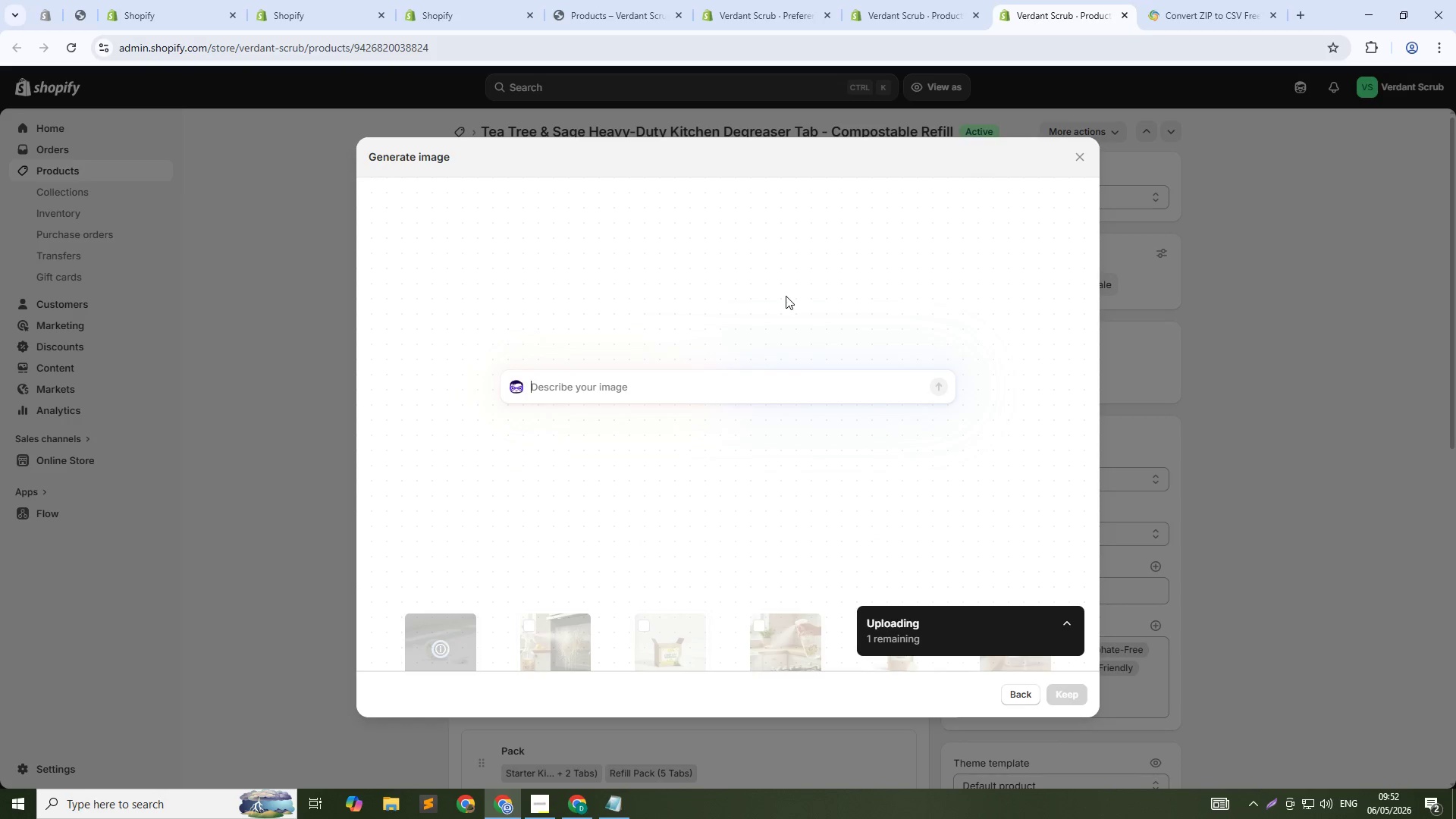 
type(Glass spray bottle with solution spraying onto greasy countertop. Tea tree and sage label. Soft natural light. 1:1 su)
key(Backspace)
type(quare.)
 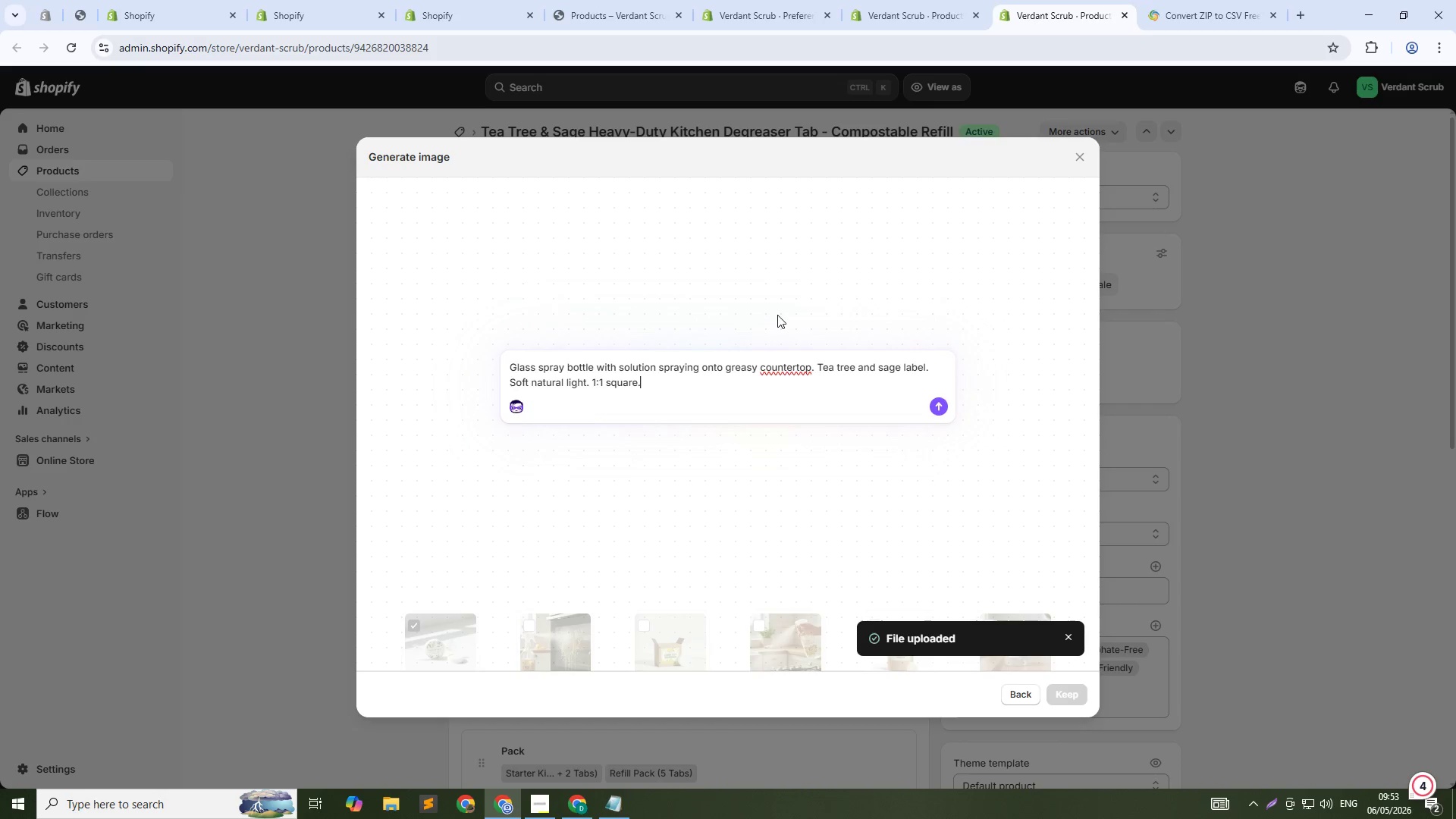 
key(Enter)
 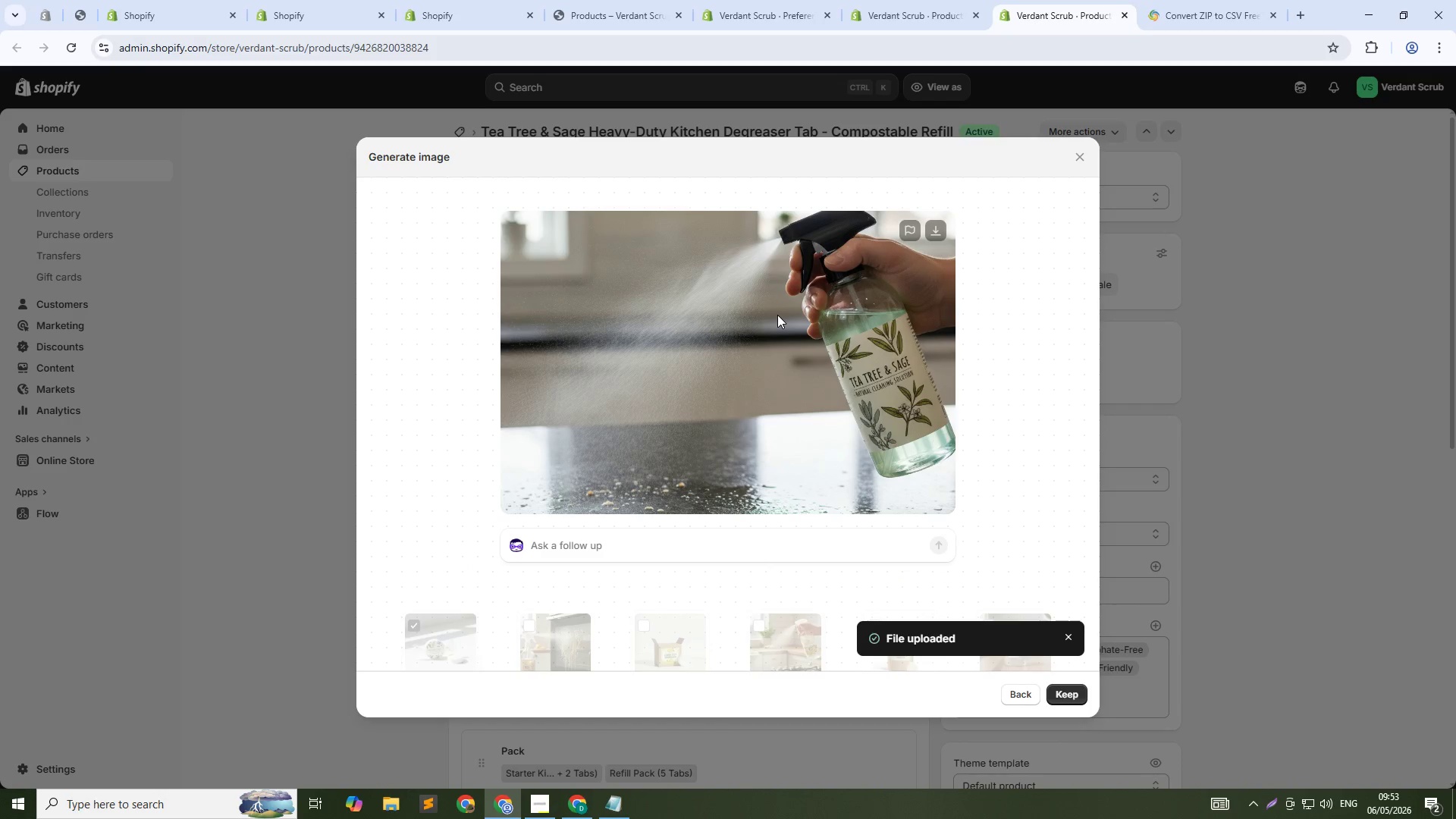 
wait(37.56)
 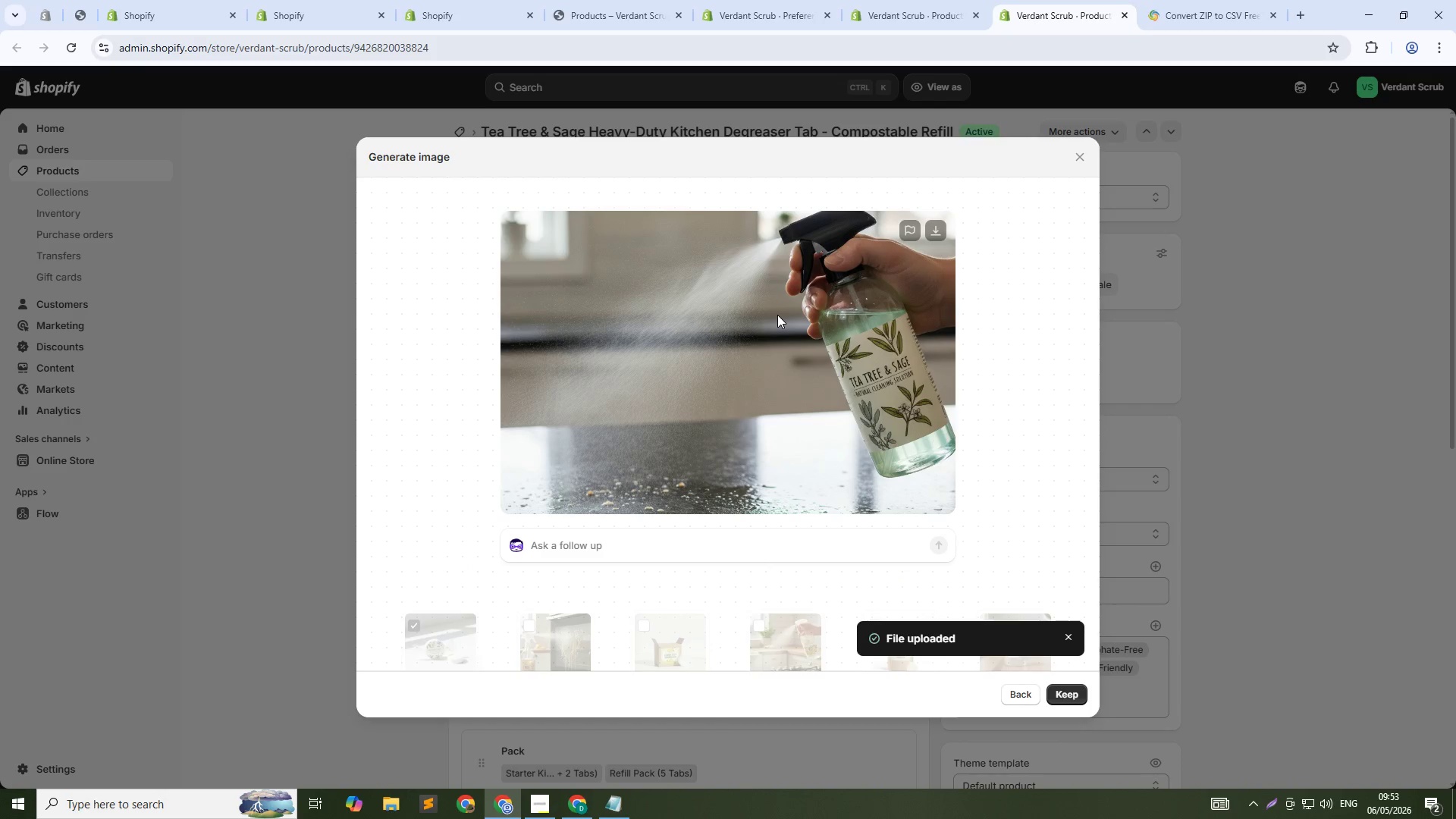 
left_click([1071, 692])
 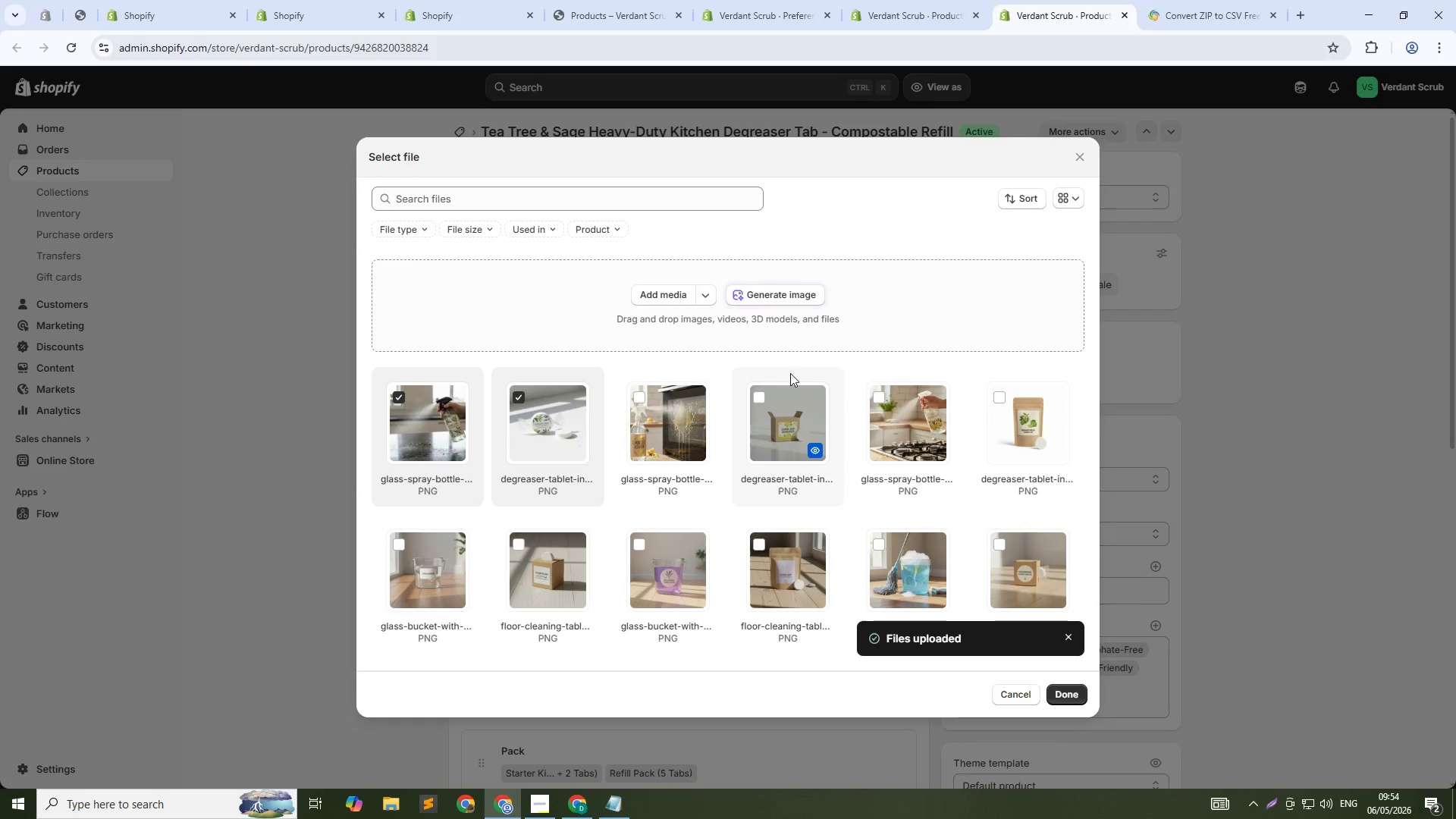 
wait(30.23)
 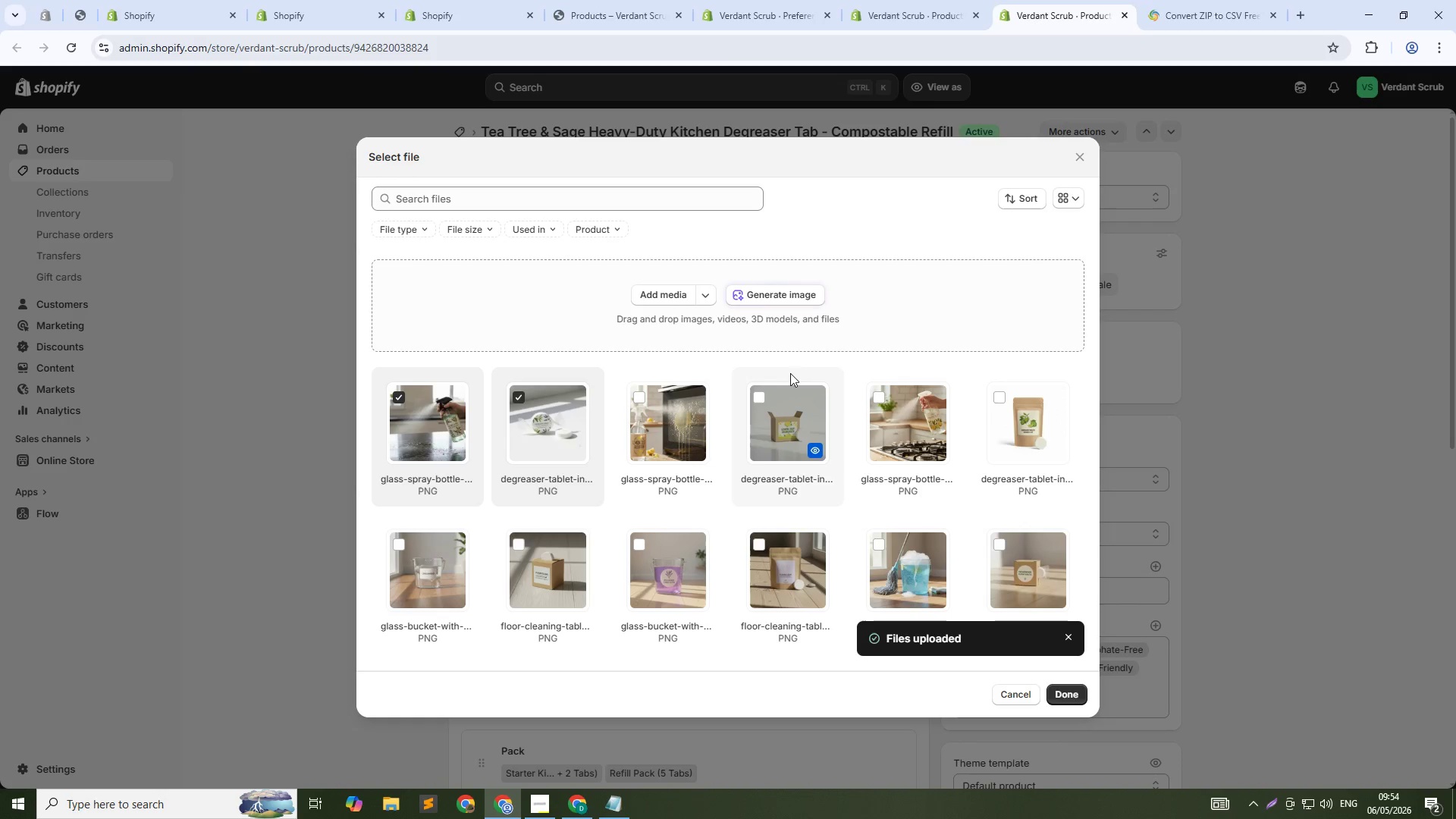 
left_click([1072, 693])
 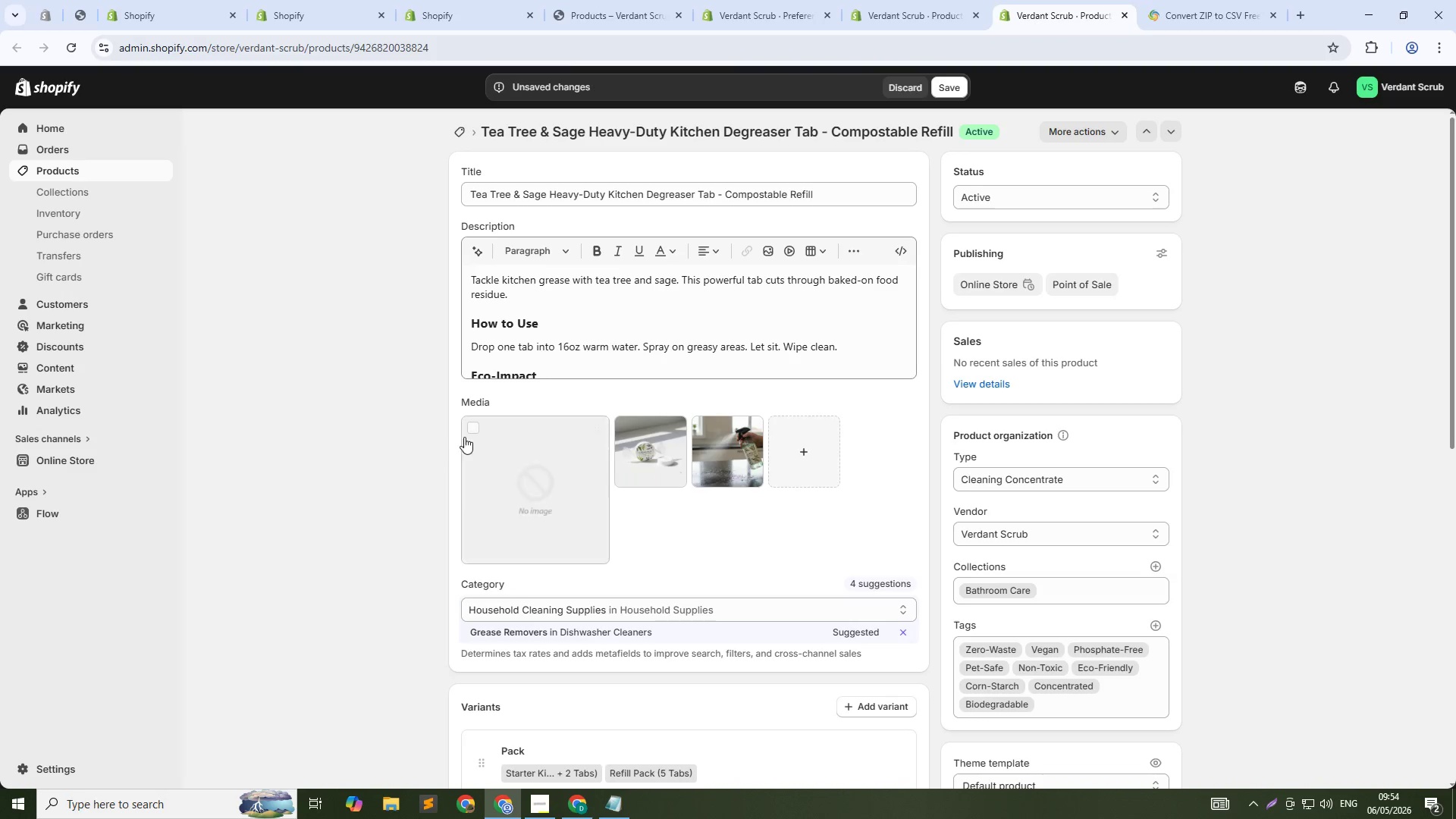 
left_click([469, 427])
 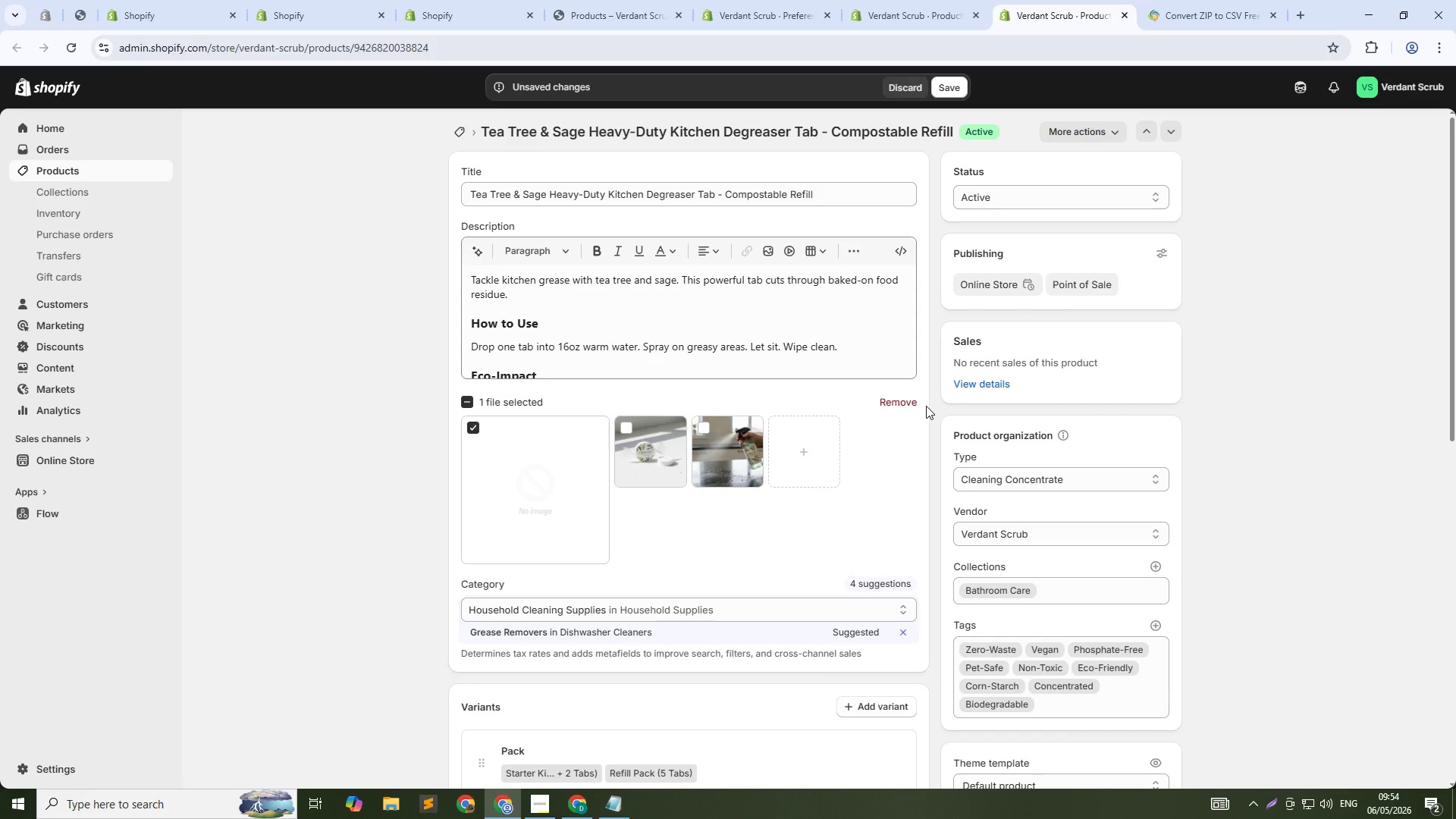 
left_click([907, 402])
 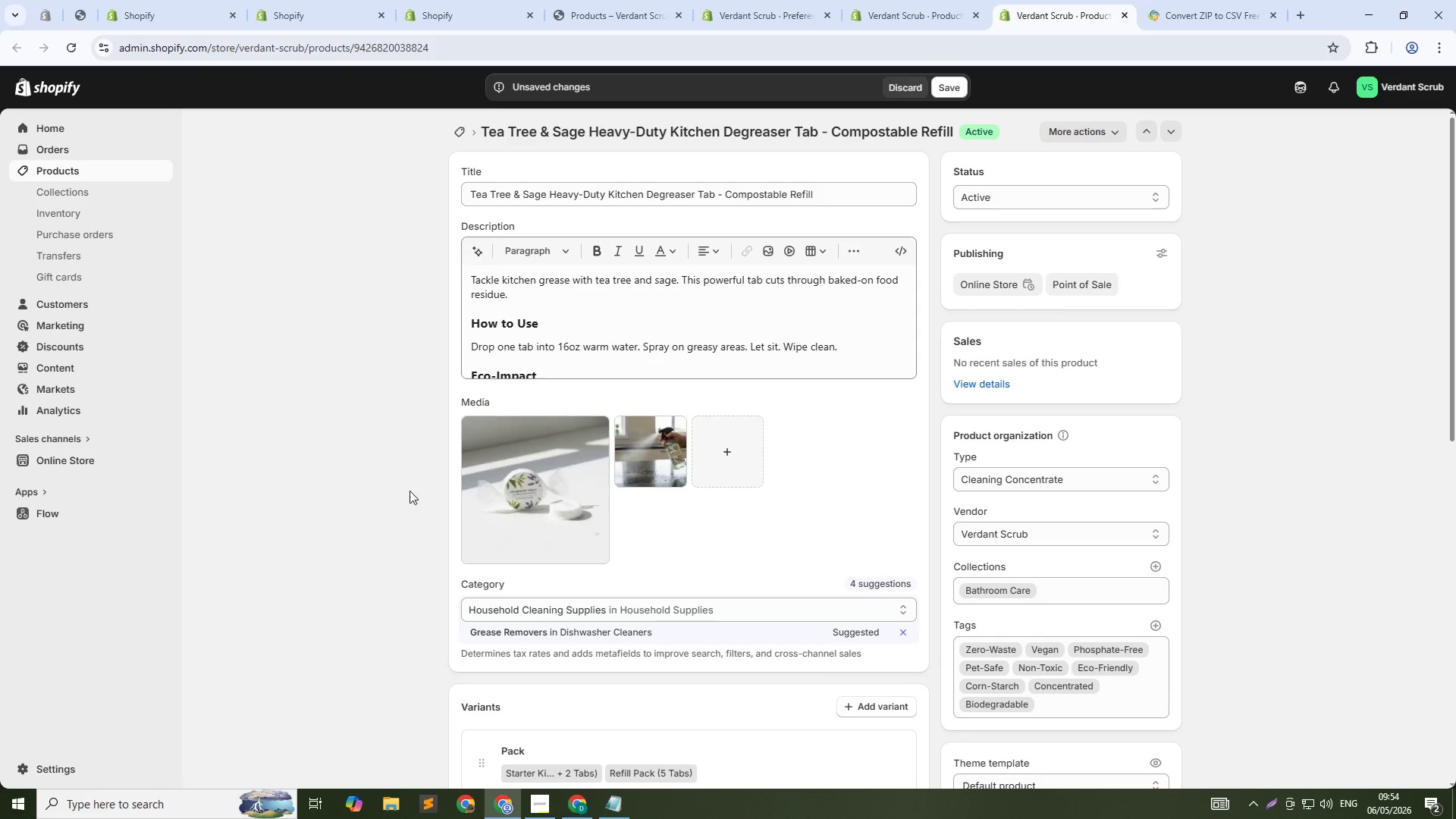 
left_click([513, 482])
 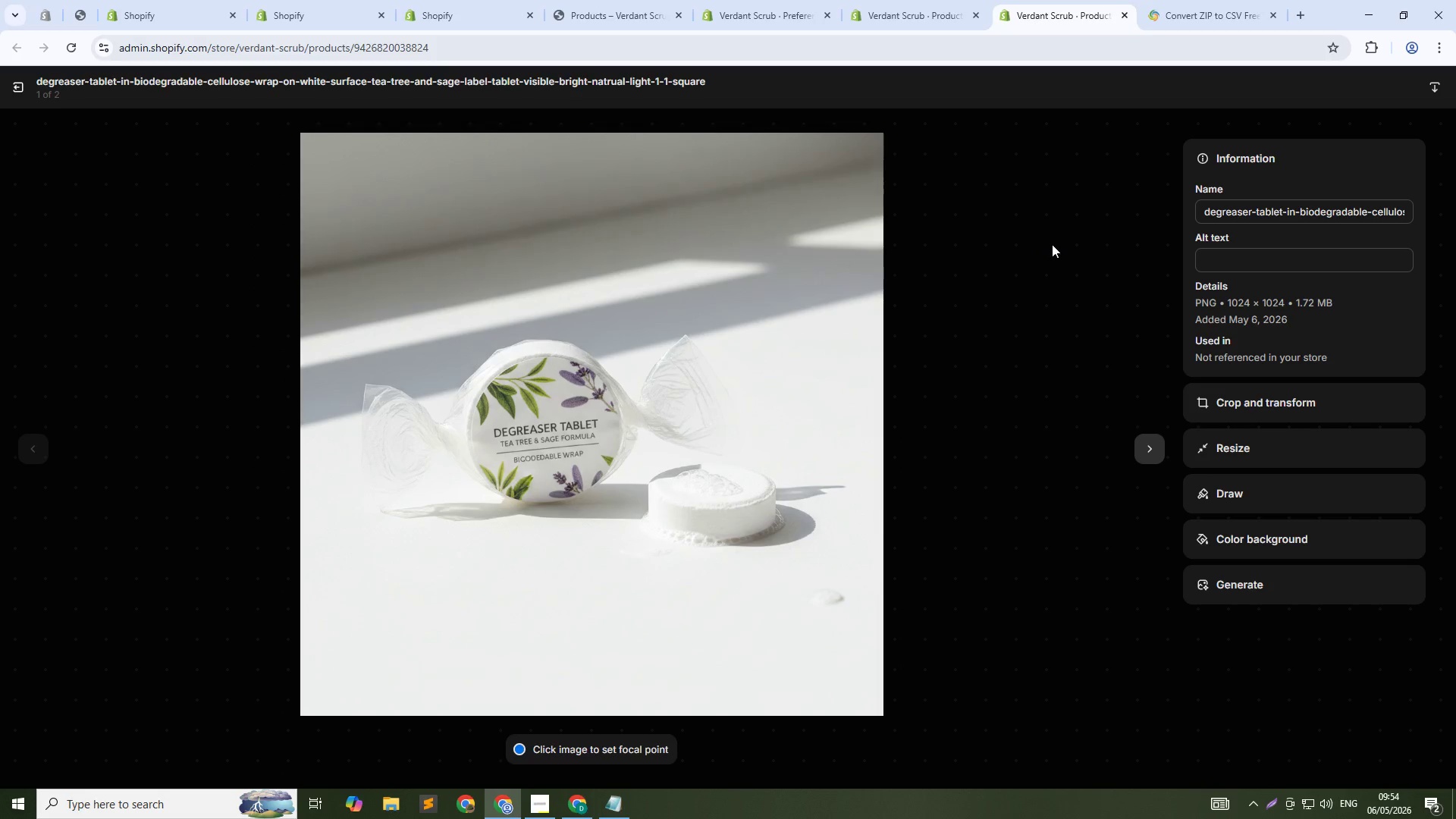 
left_click([1217, 254])
 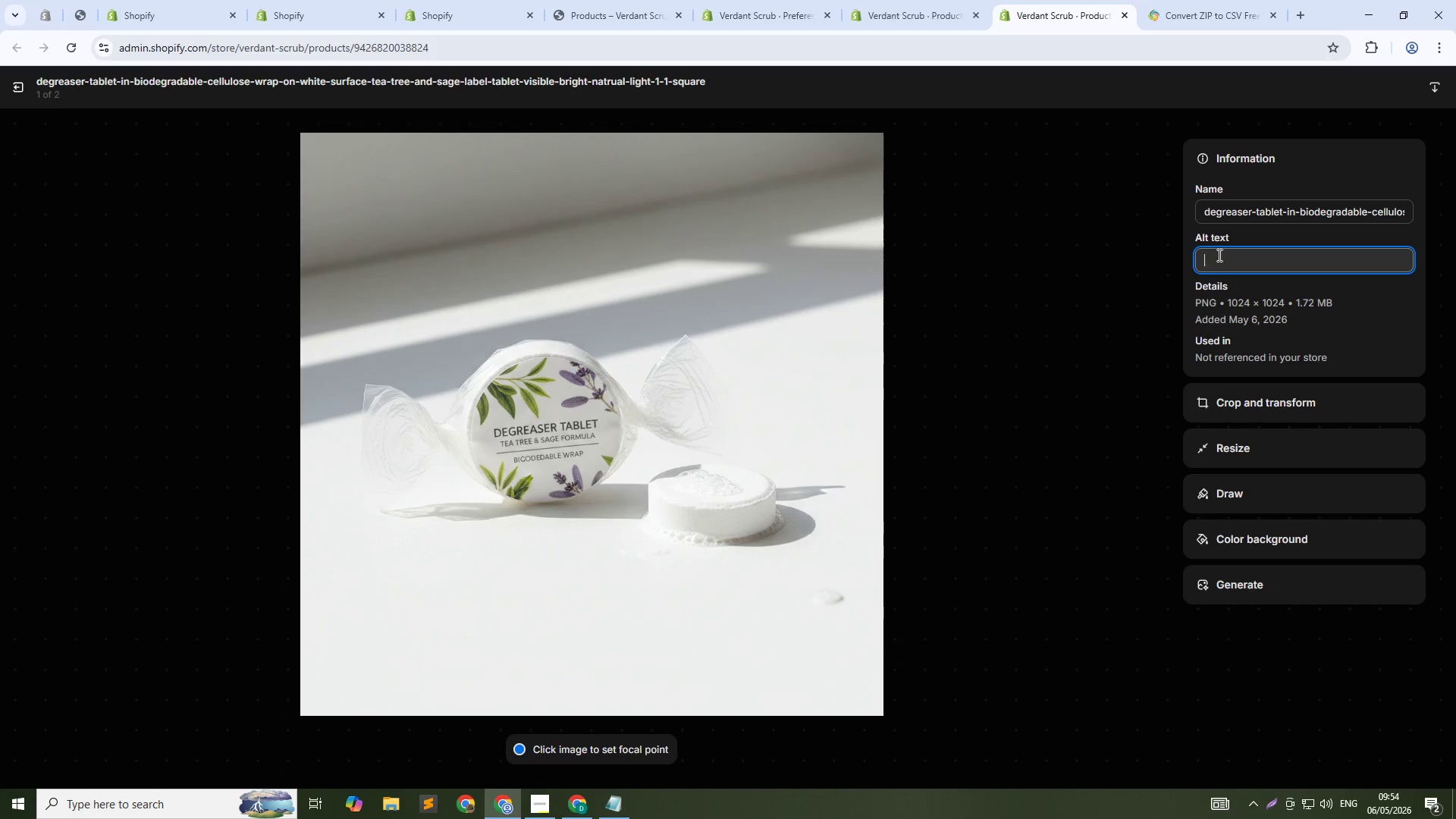 
type(Verdant Scrub tea tree and sage heavy-duty kitchen degreaser tablet - natural degreaser tablet - natural degreaser)
 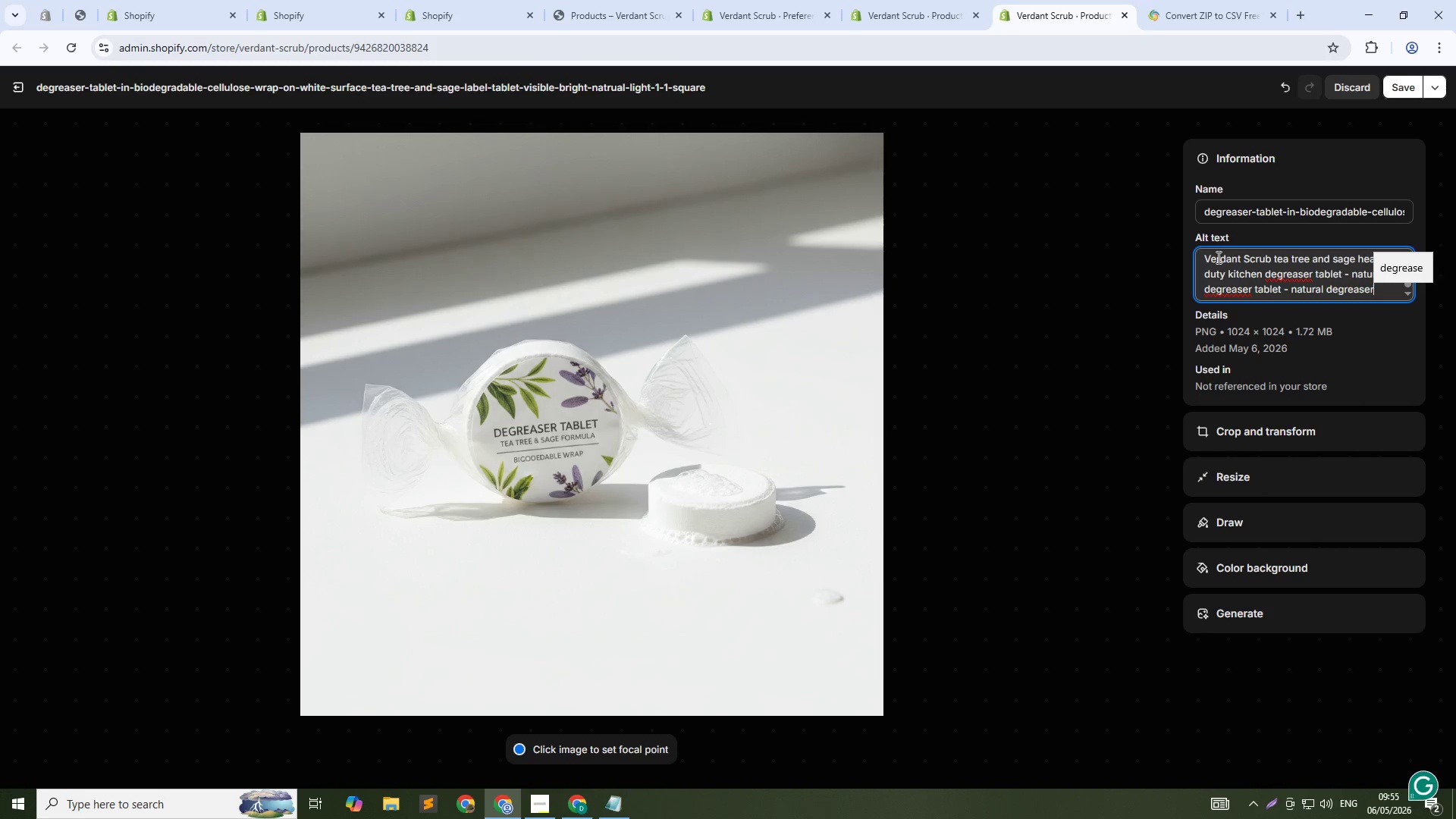 
wait(10.28)
 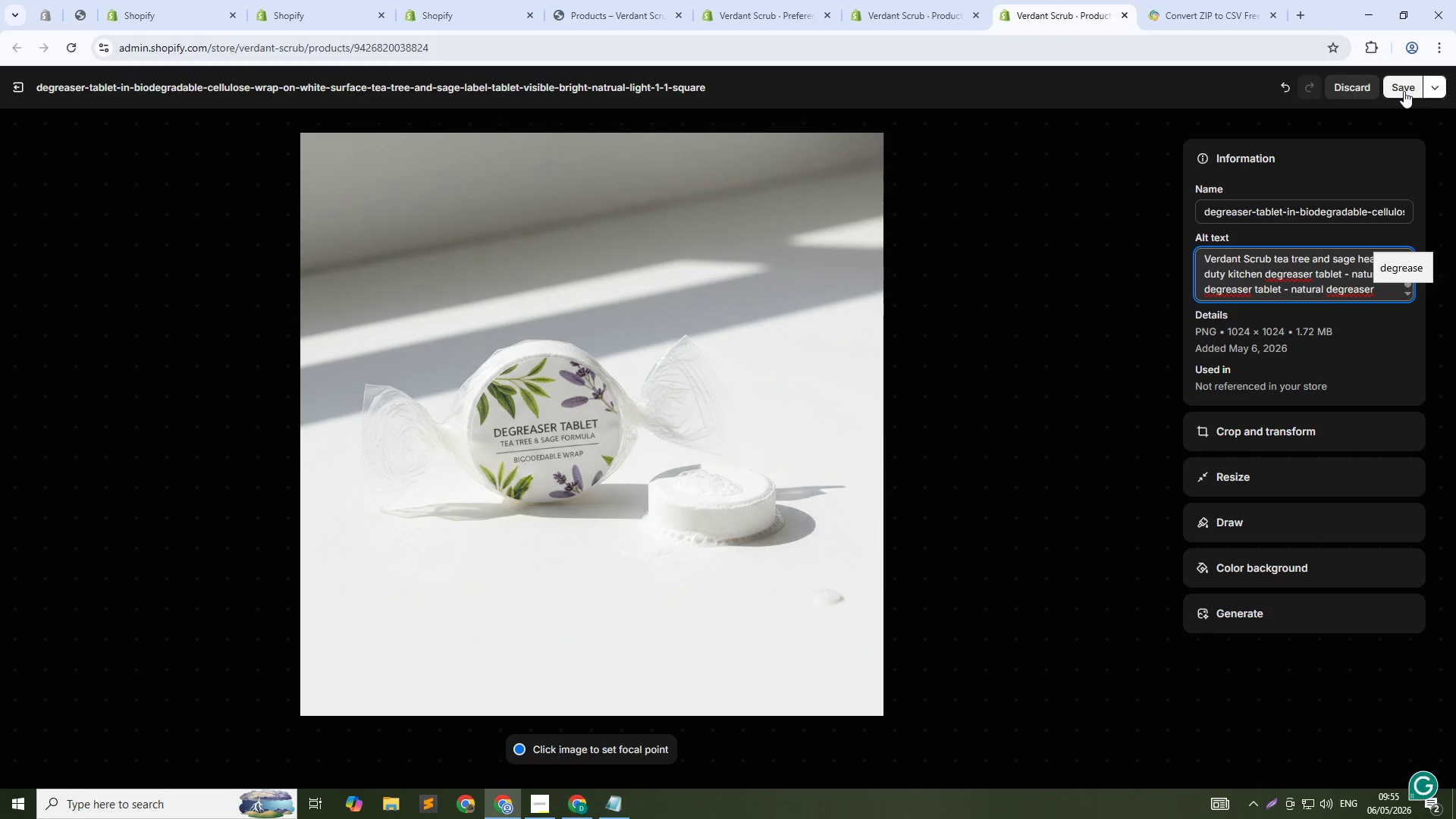 
left_click([1404, 91])
 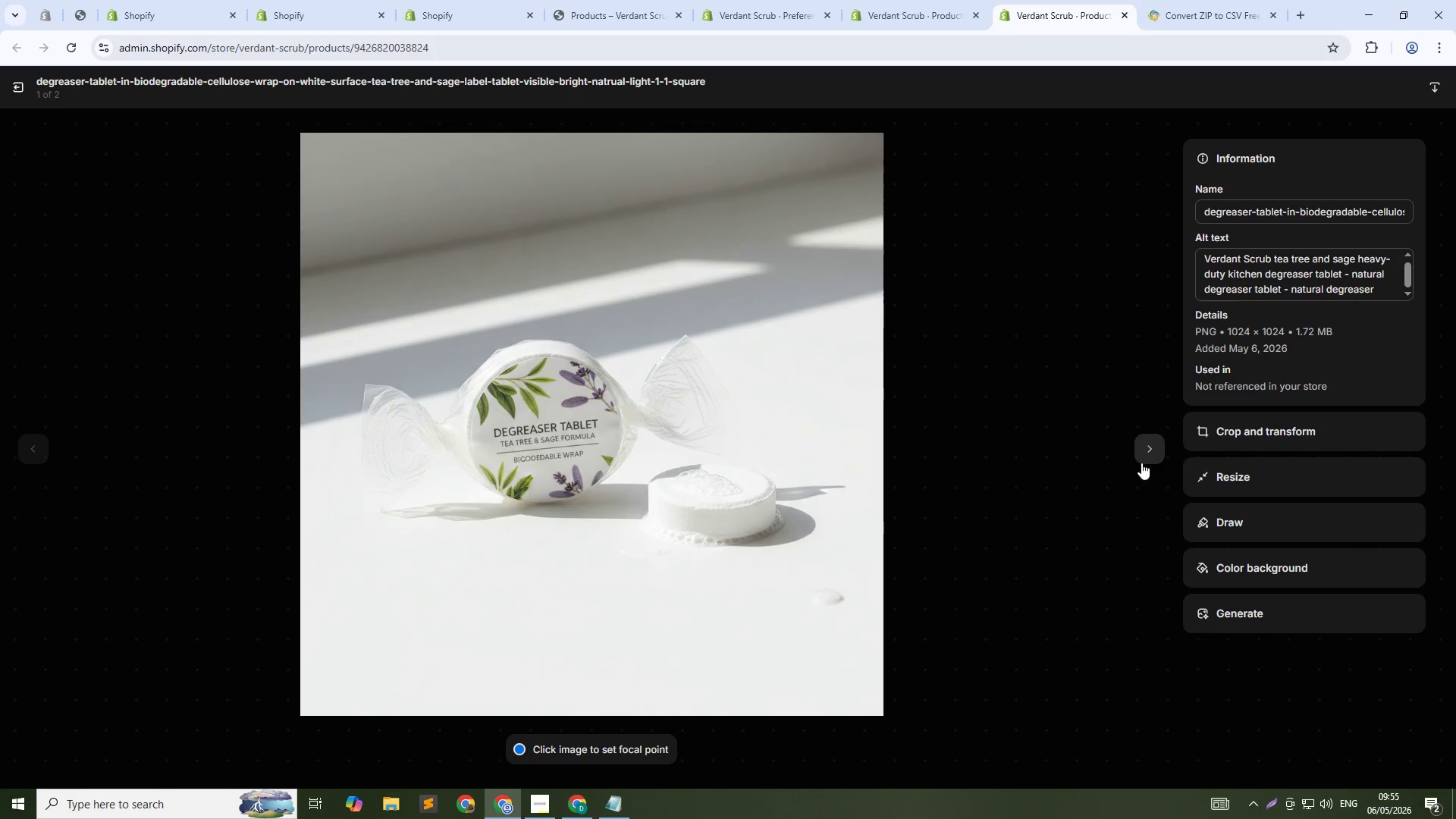 
left_click([1149, 451])
 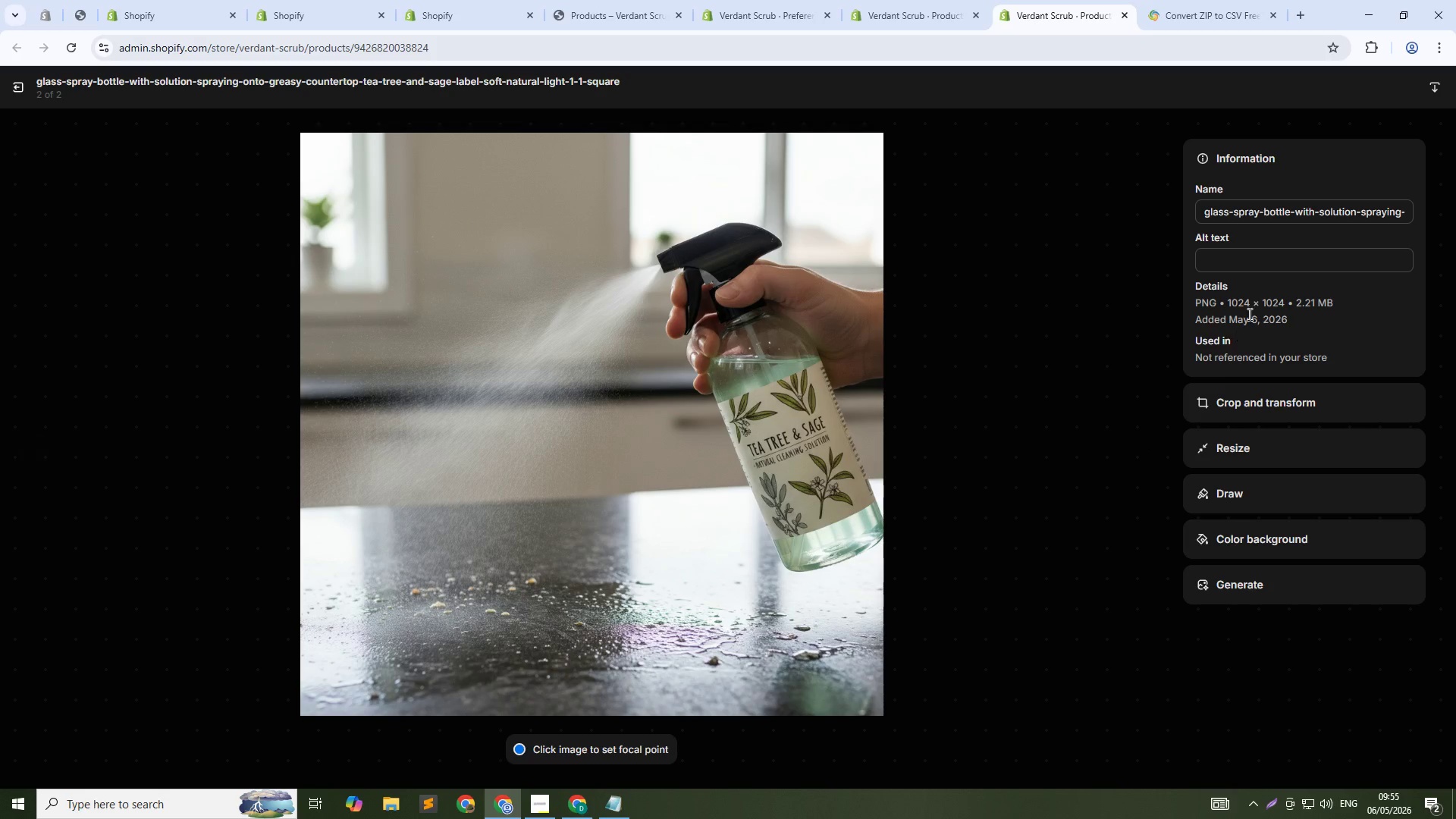 
left_click([1269, 265])
 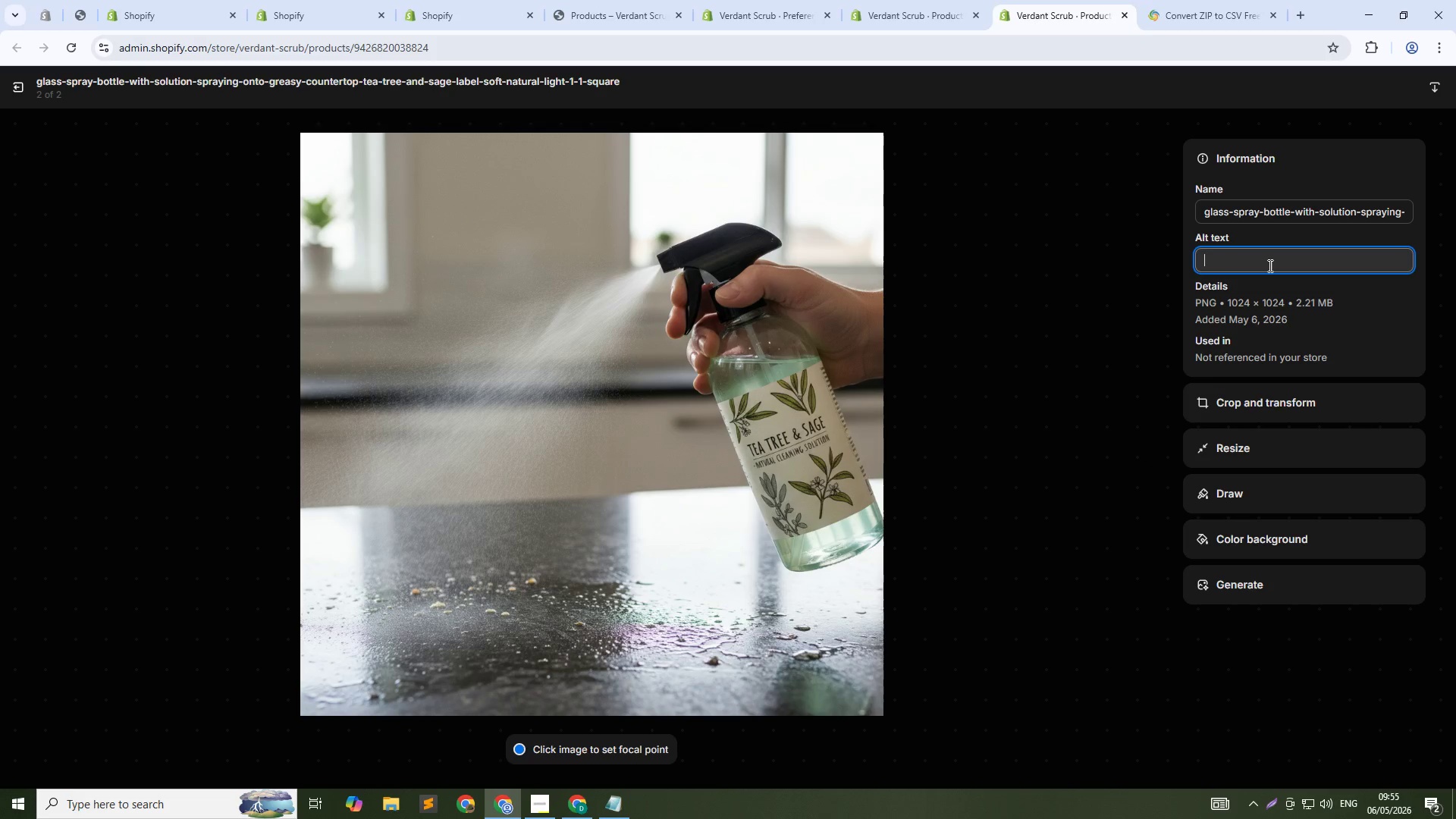 
type(Tea tree and sage kitchen degreaser - cuts grease and sanitizes naturally)
 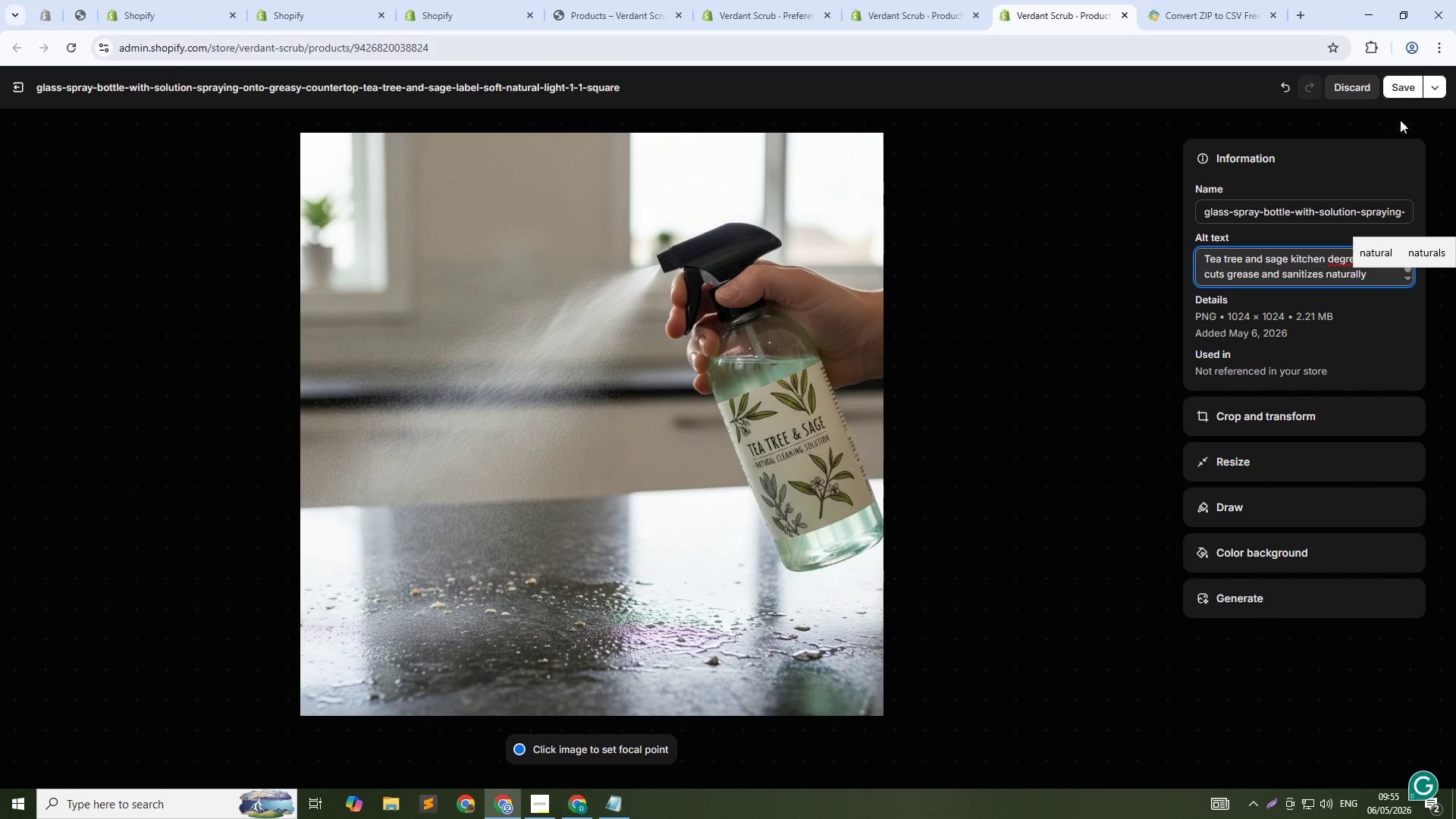 
left_click([1409, 86])
 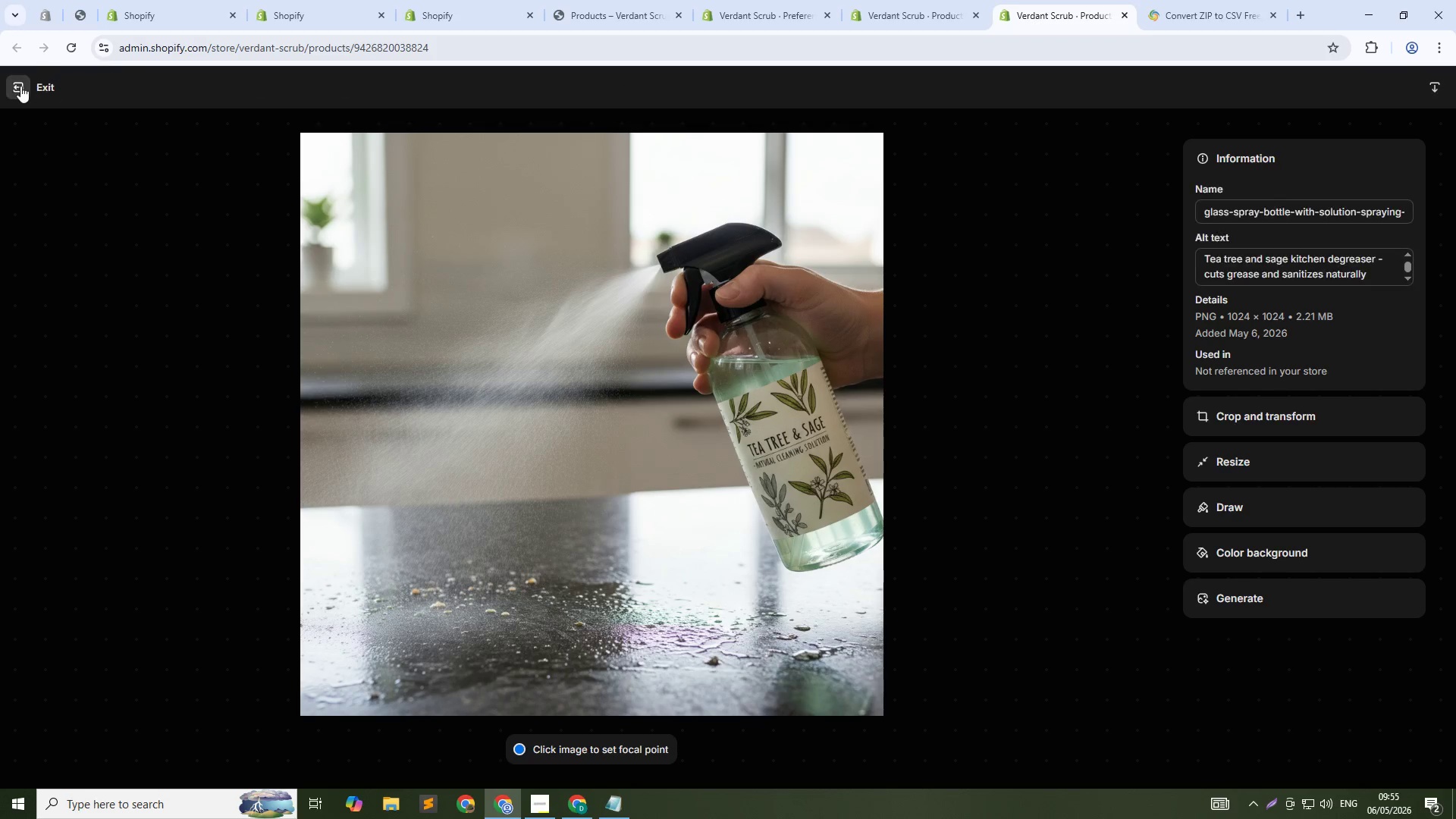 
left_click([20, 86])
 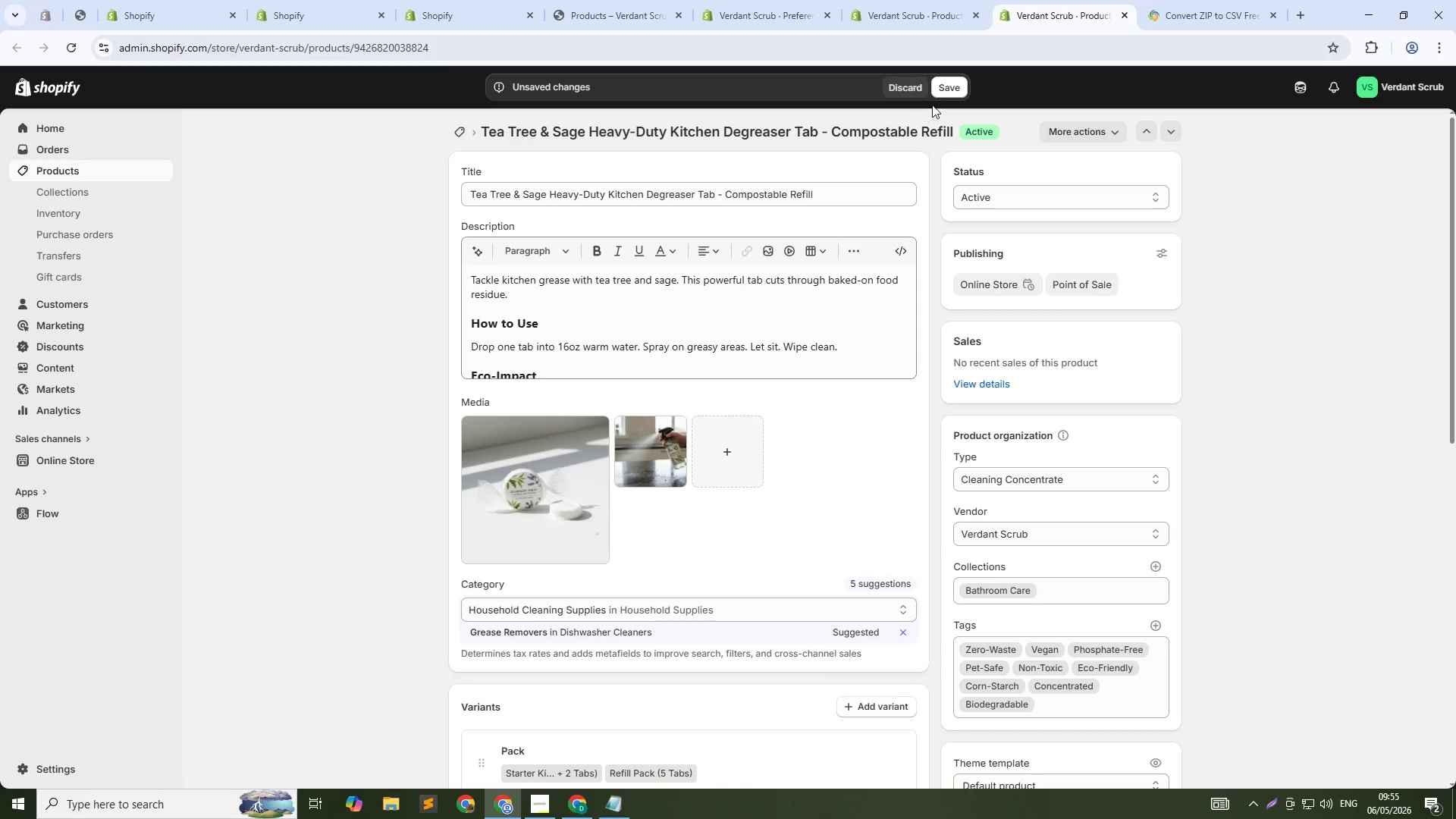 
left_click([954, 90])
 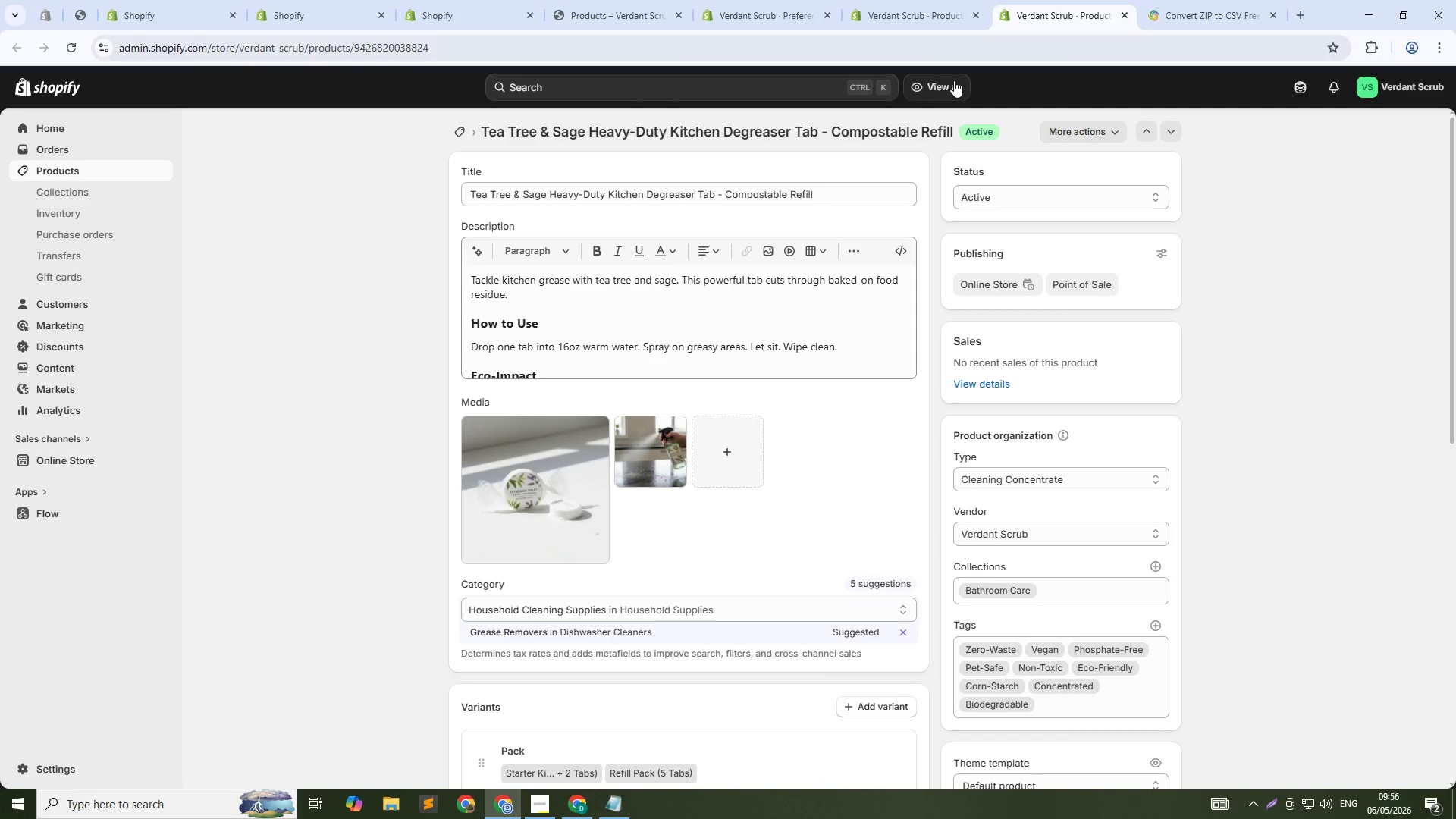 
wait(29.38)
 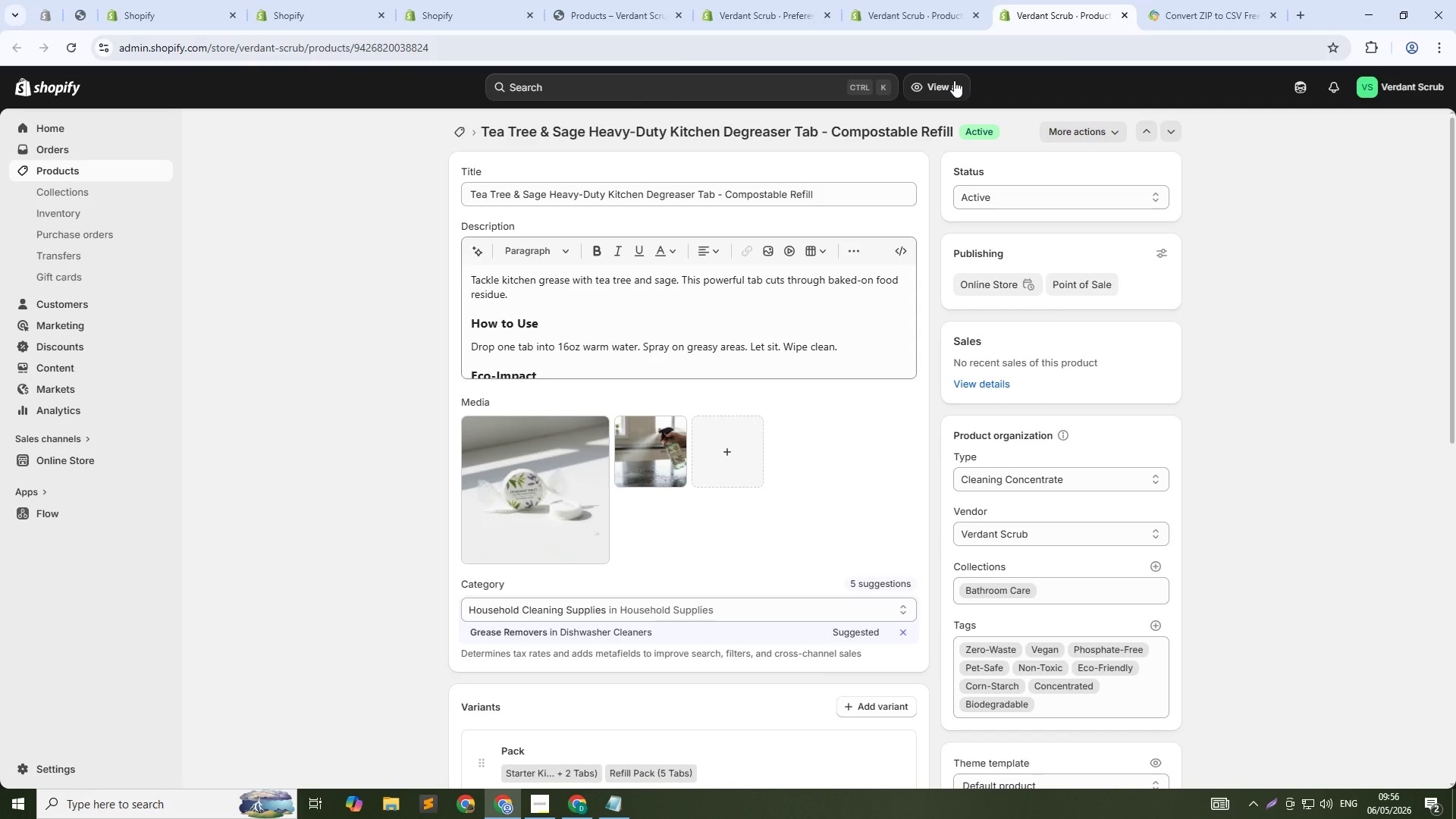 
left_click([883, 0])
 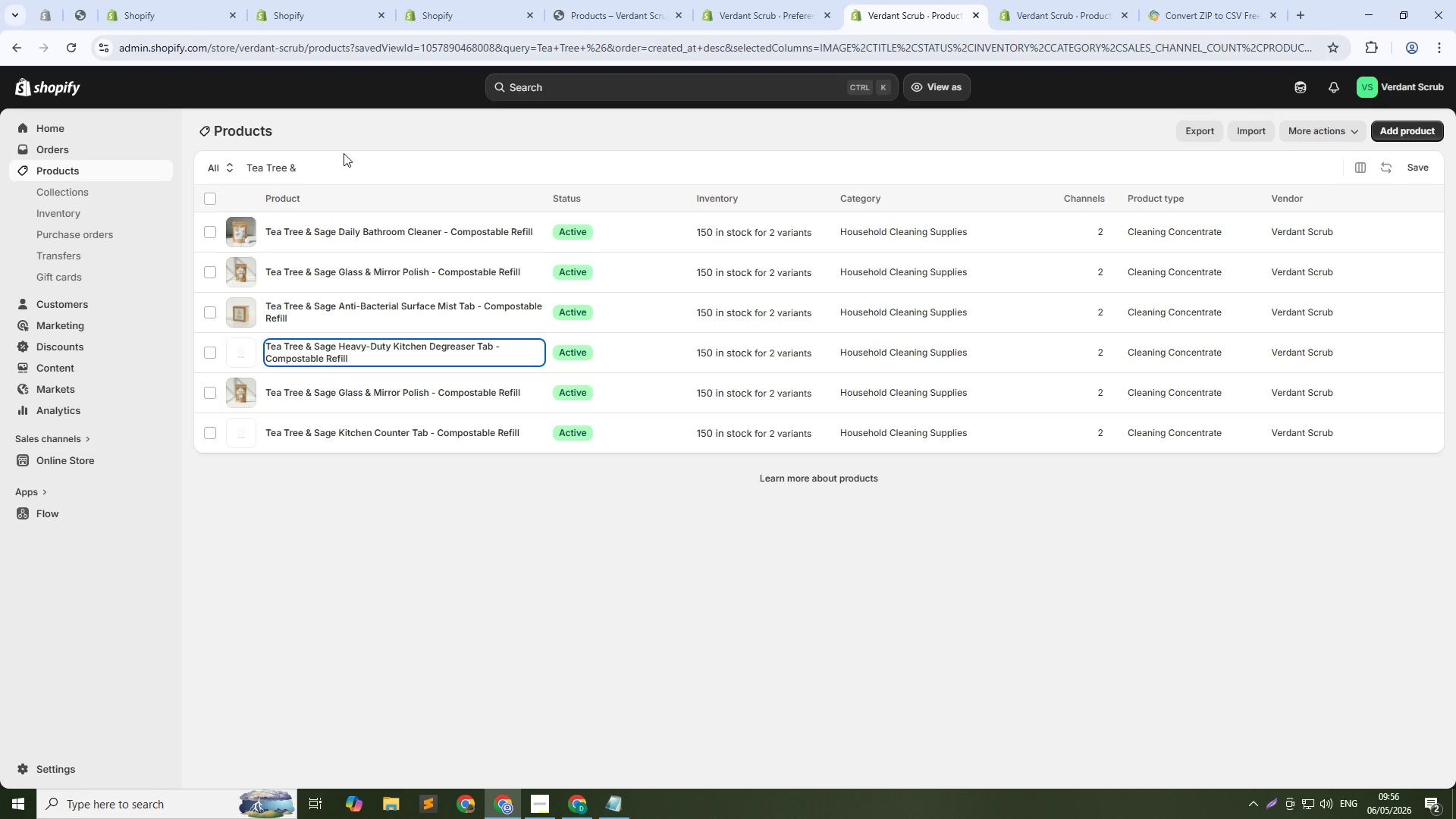 
wait(5.36)
 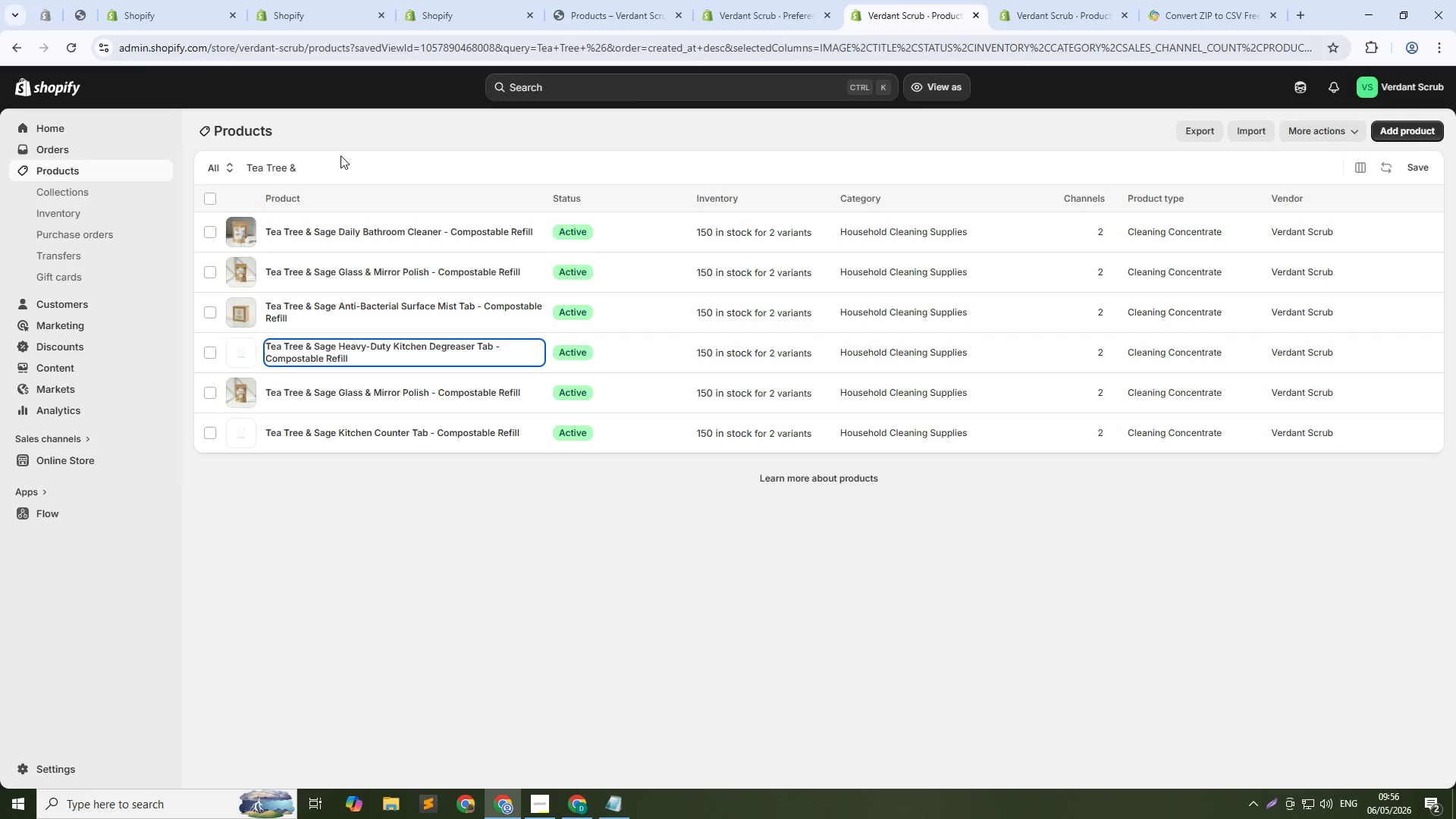 
left_click([324, 168])
 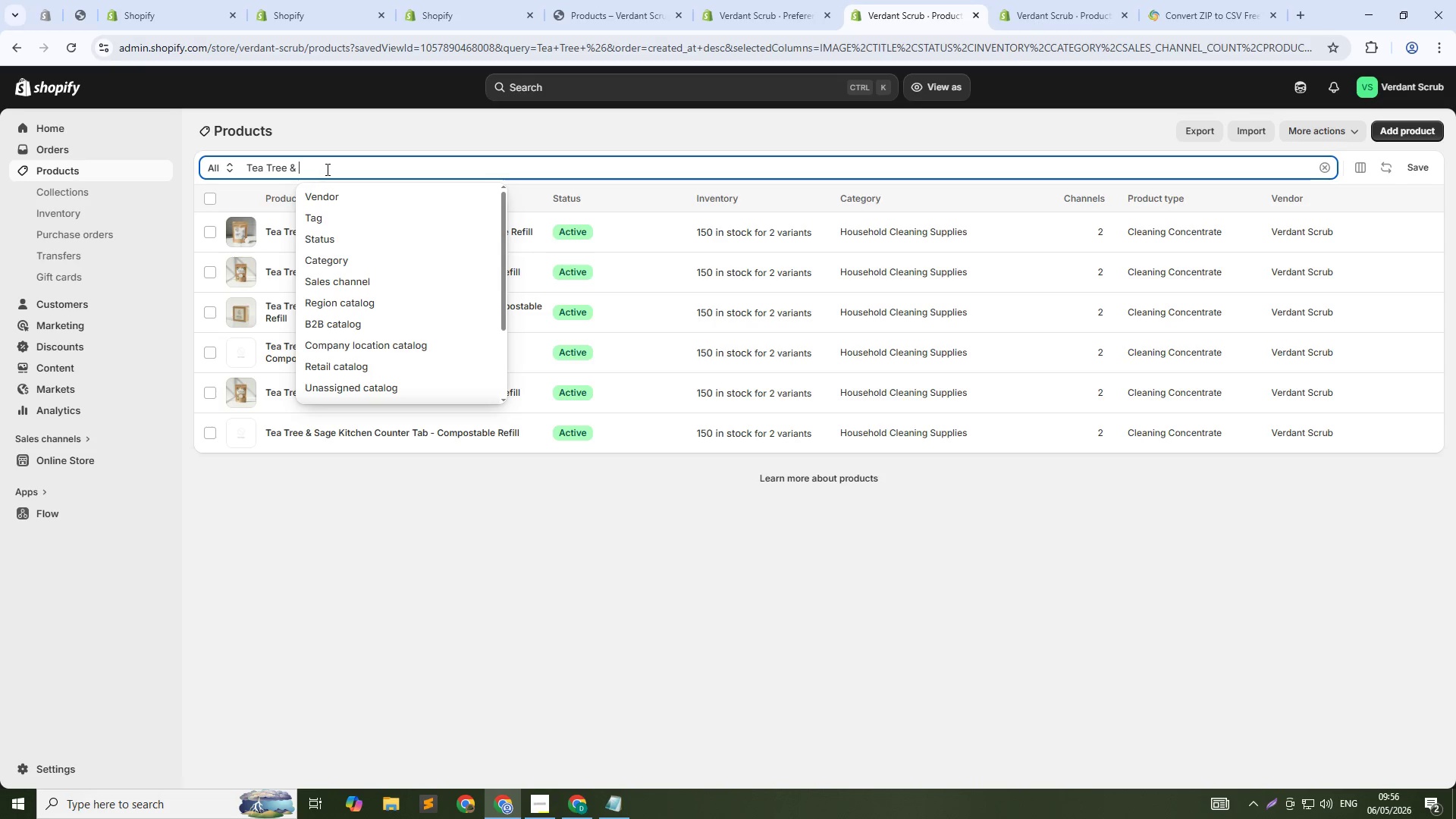 
key(Control+A)
 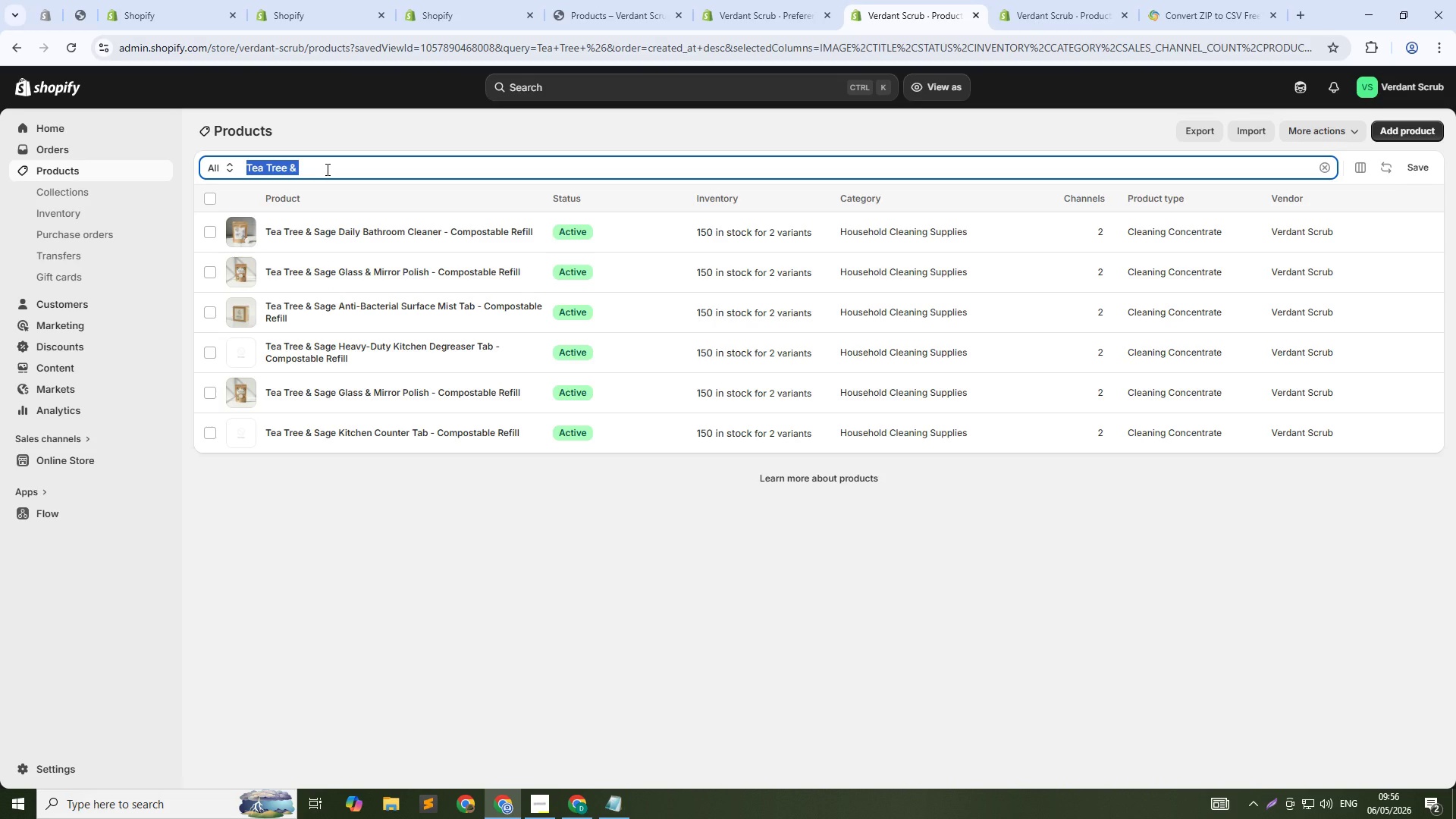 
type(Unscented Heavy)
 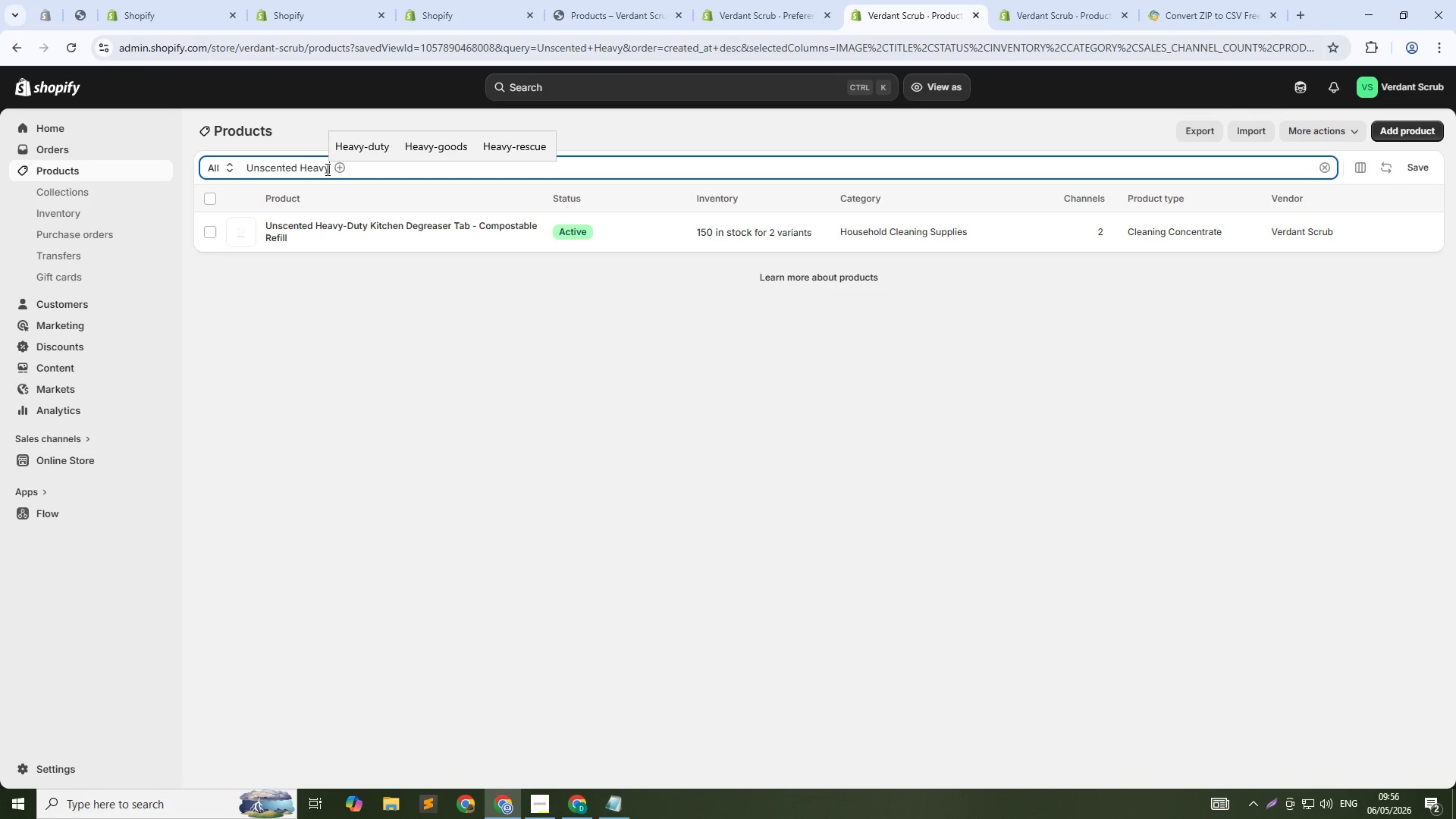 
wait(7.5)
 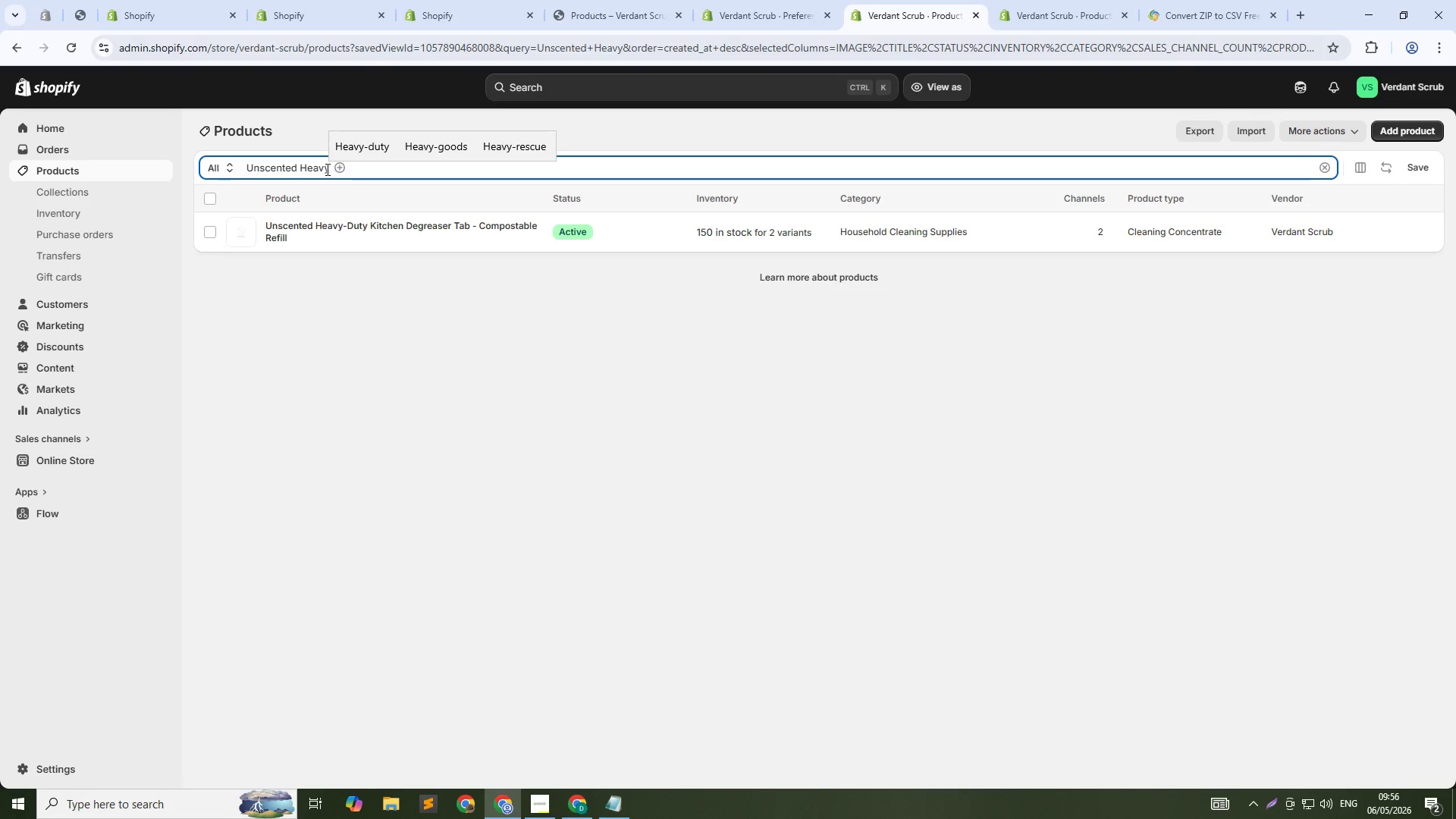 
hold_key(key=ControlLeft, duration=1.52)
left_click([330, 228])
 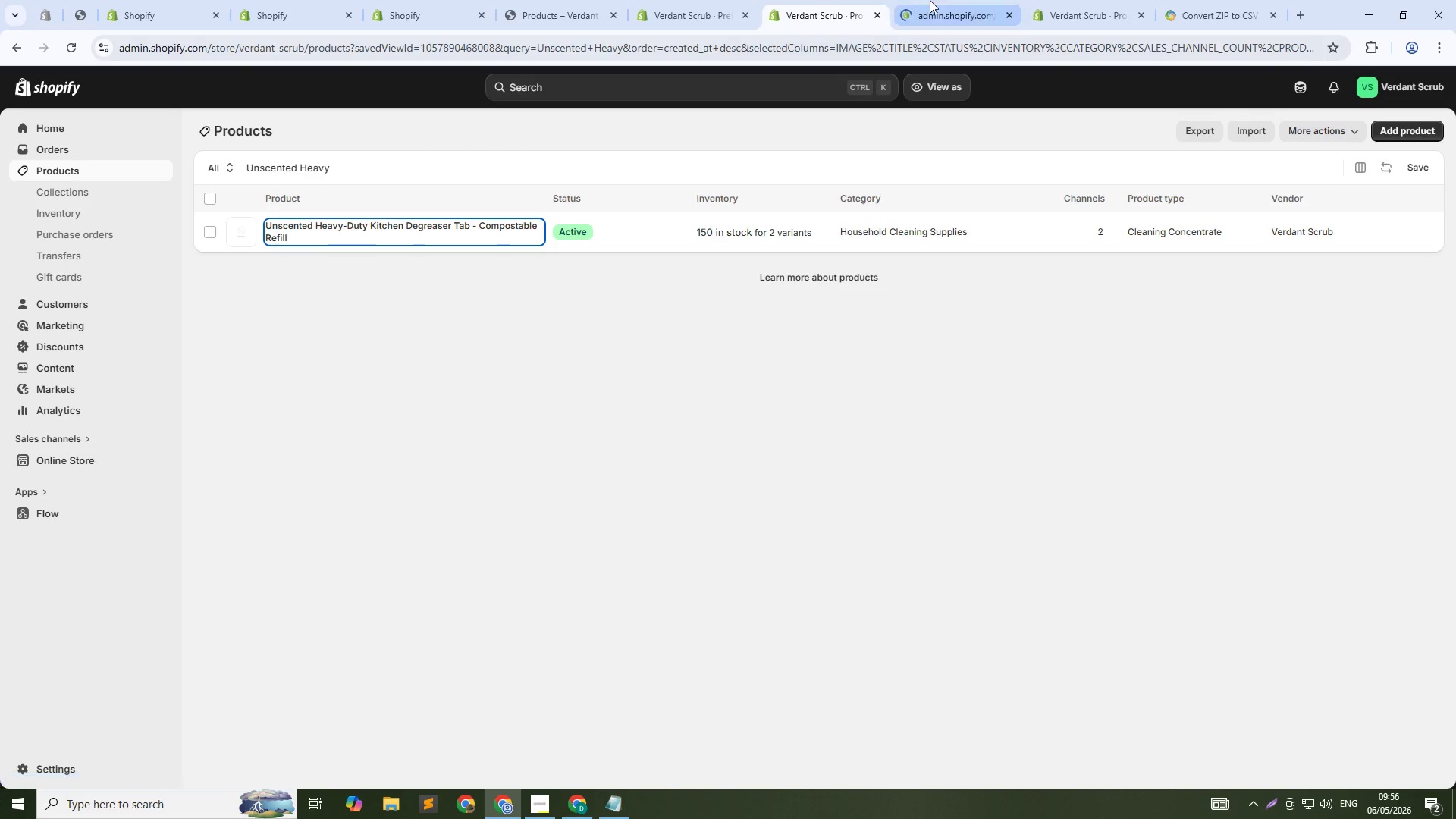 
left_click([934, 0])
 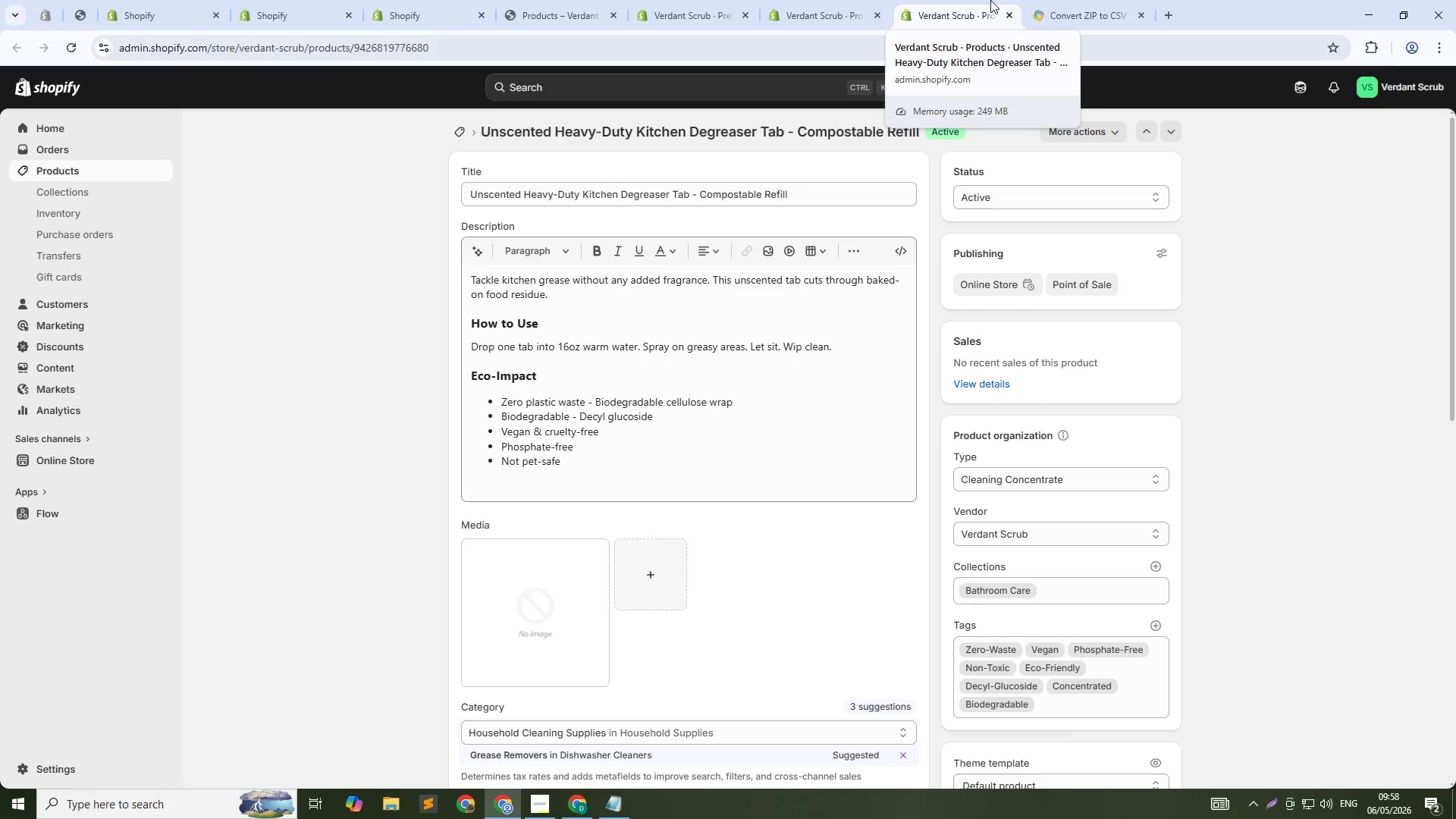 
wait(114.22)
 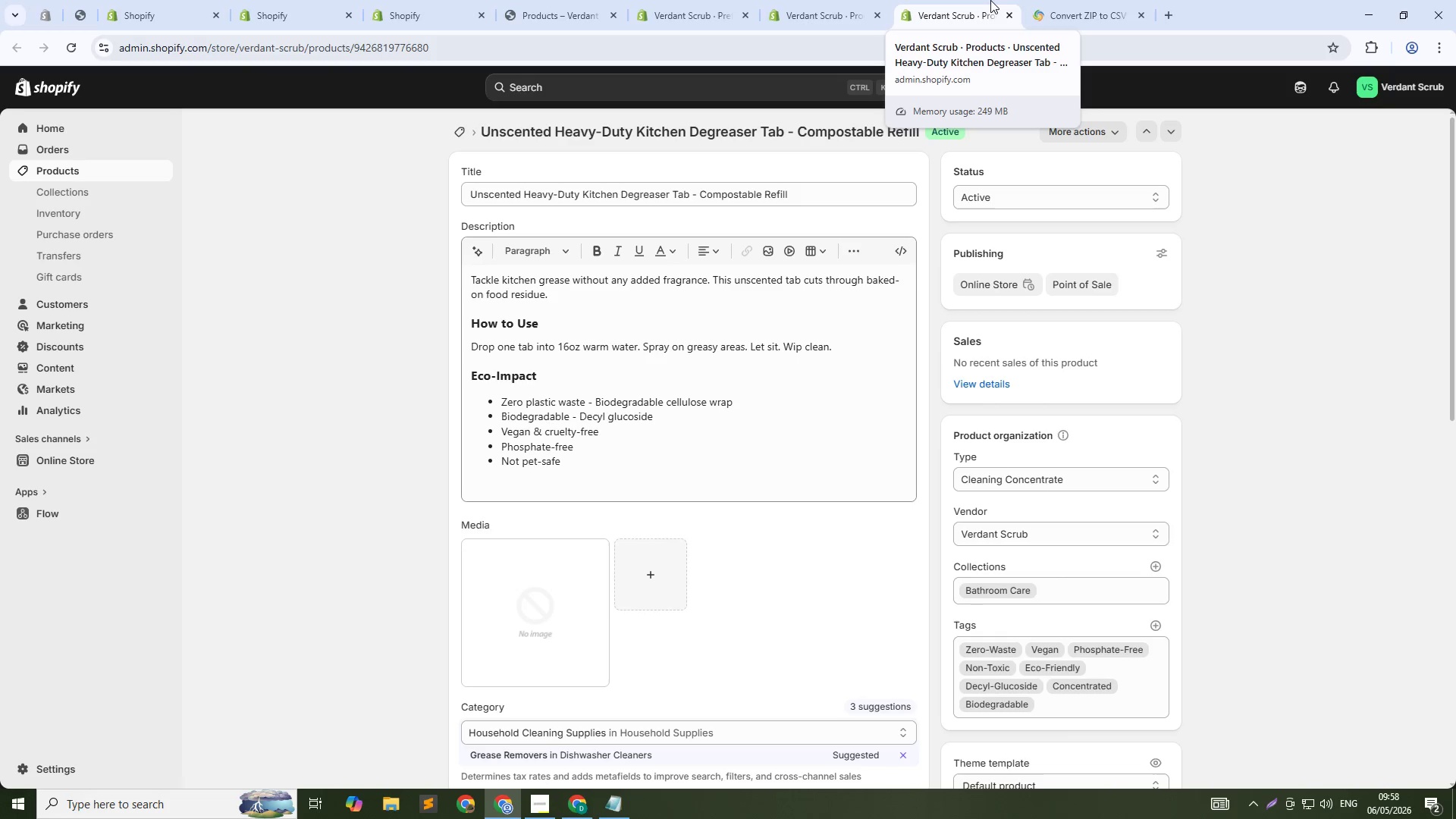 
left_click([896, 530])
 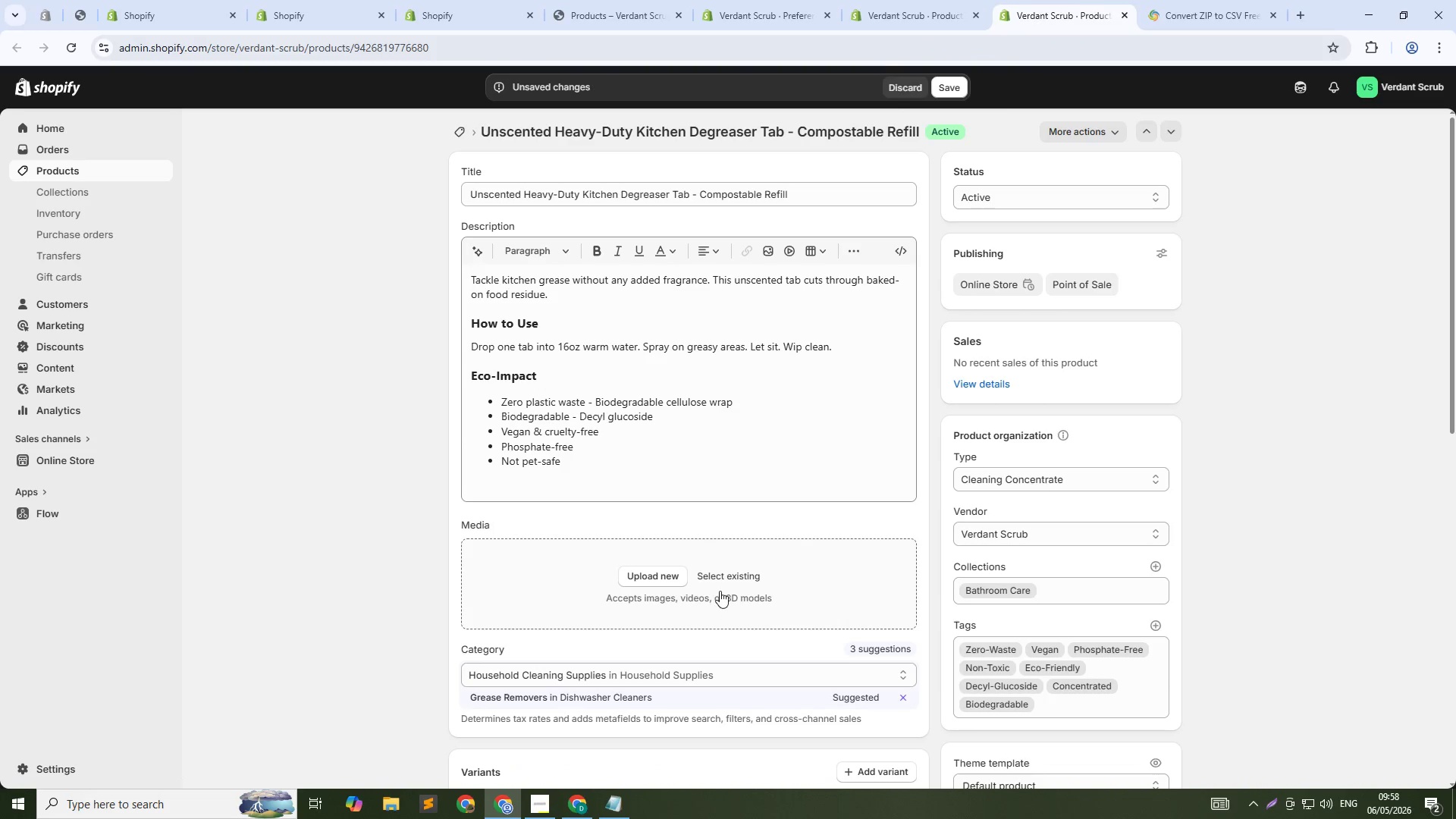 
left_click([719, 576])
 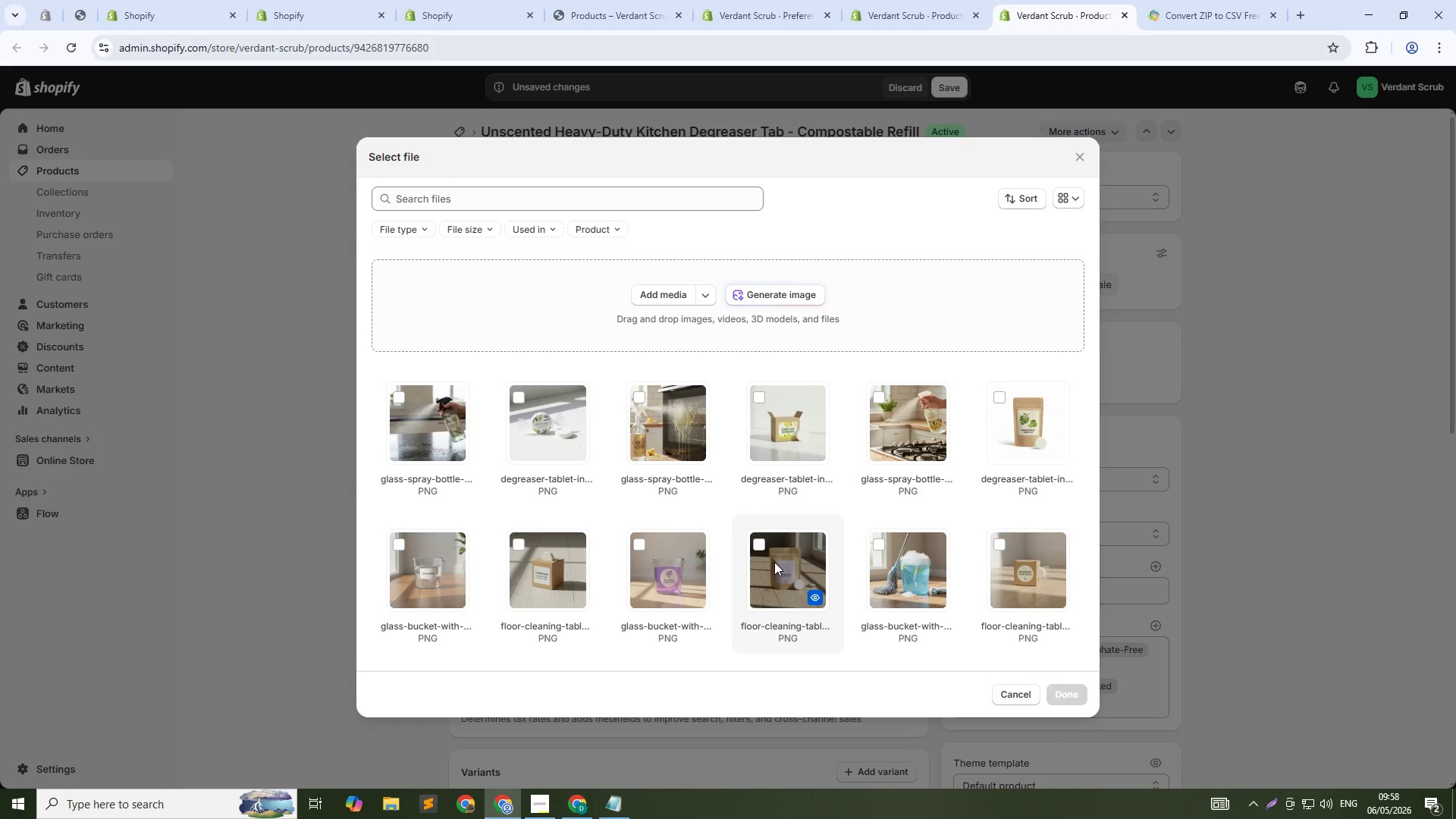 
wait(7.08)
 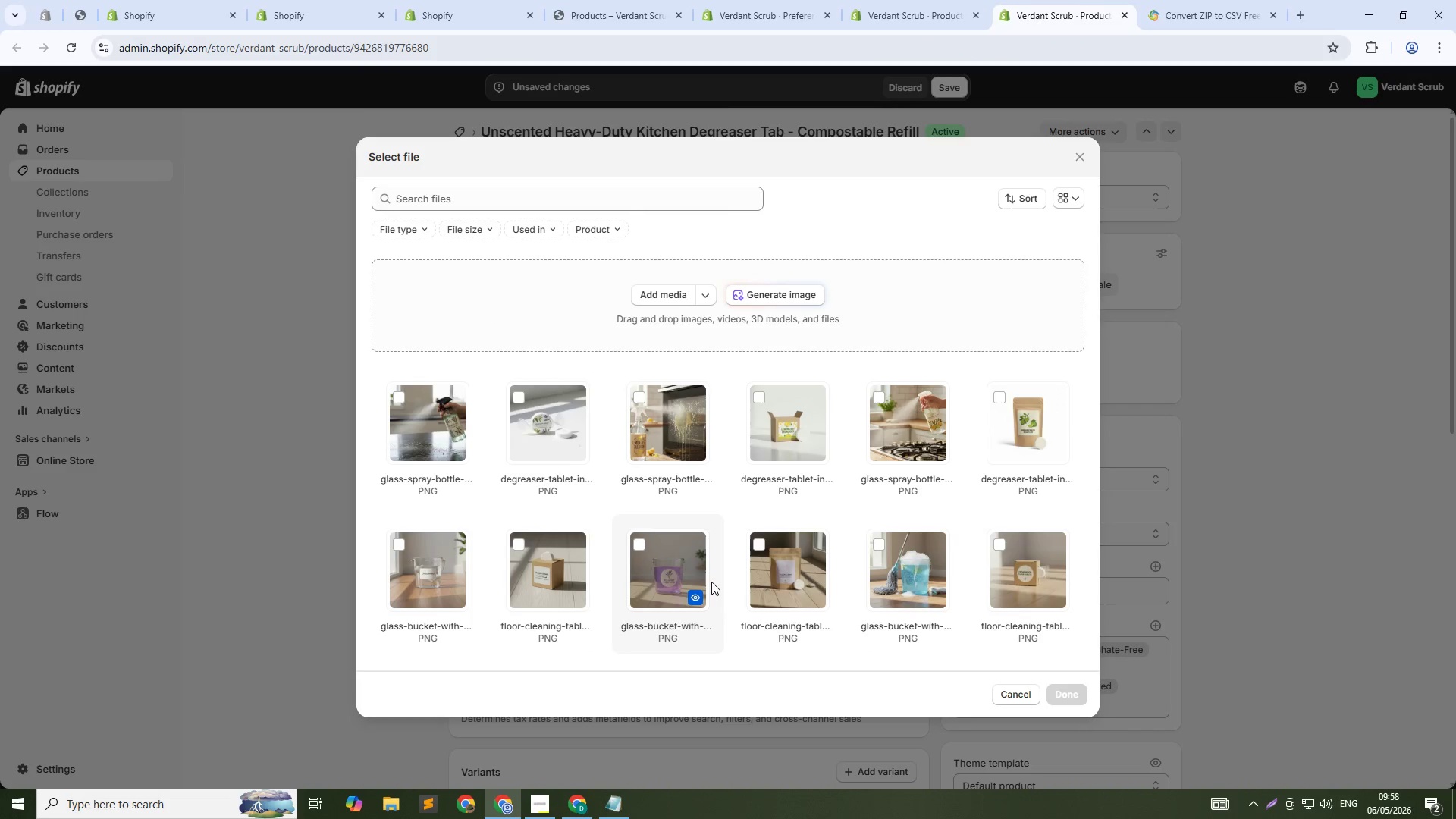 
left_click([767, 291])
 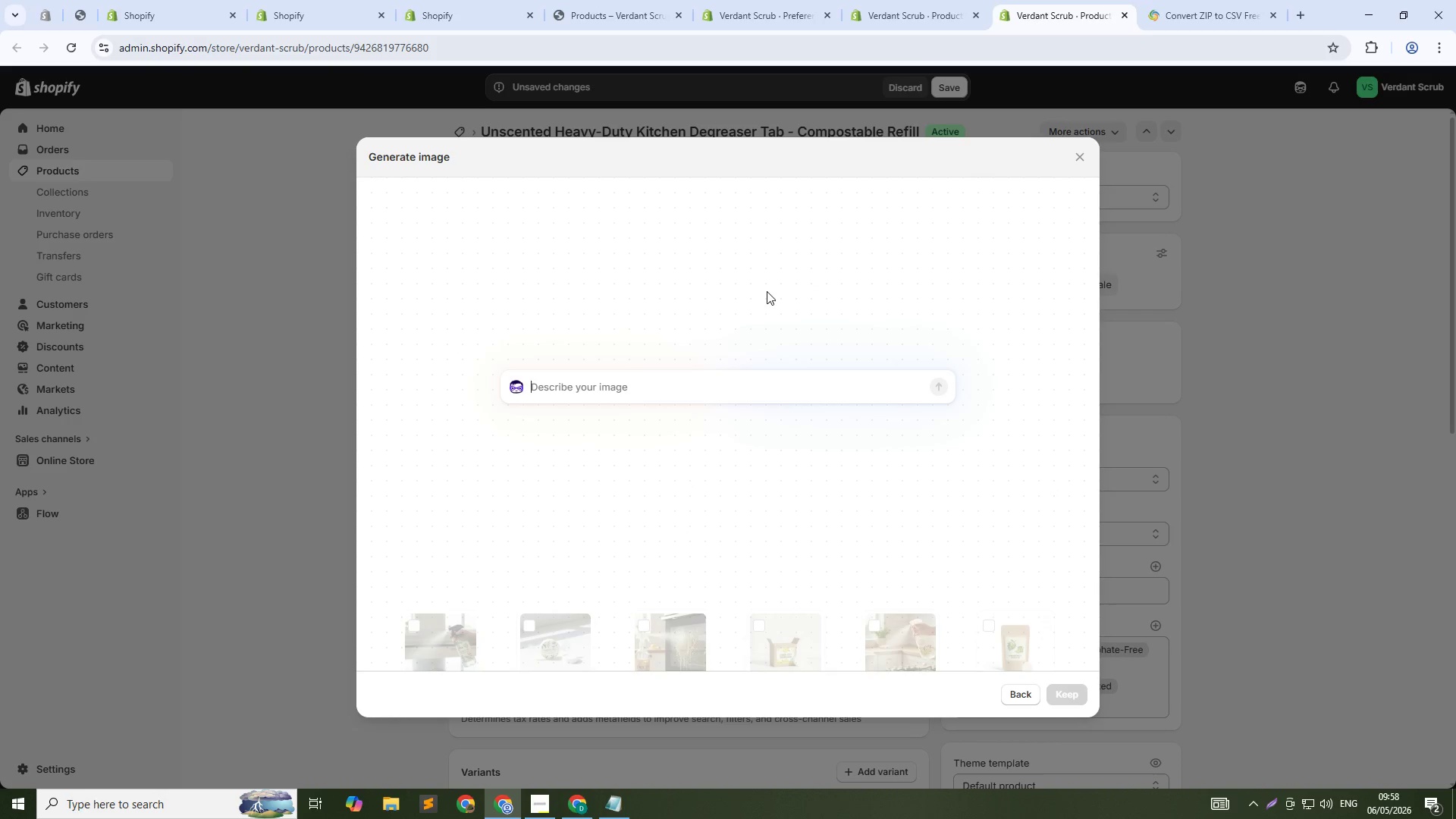 
type(Degreaser tablet in biodegradable cellulose wrap on white surface. Unscented label. Tablet visible. Bright natrual light. 1:1 squre)
 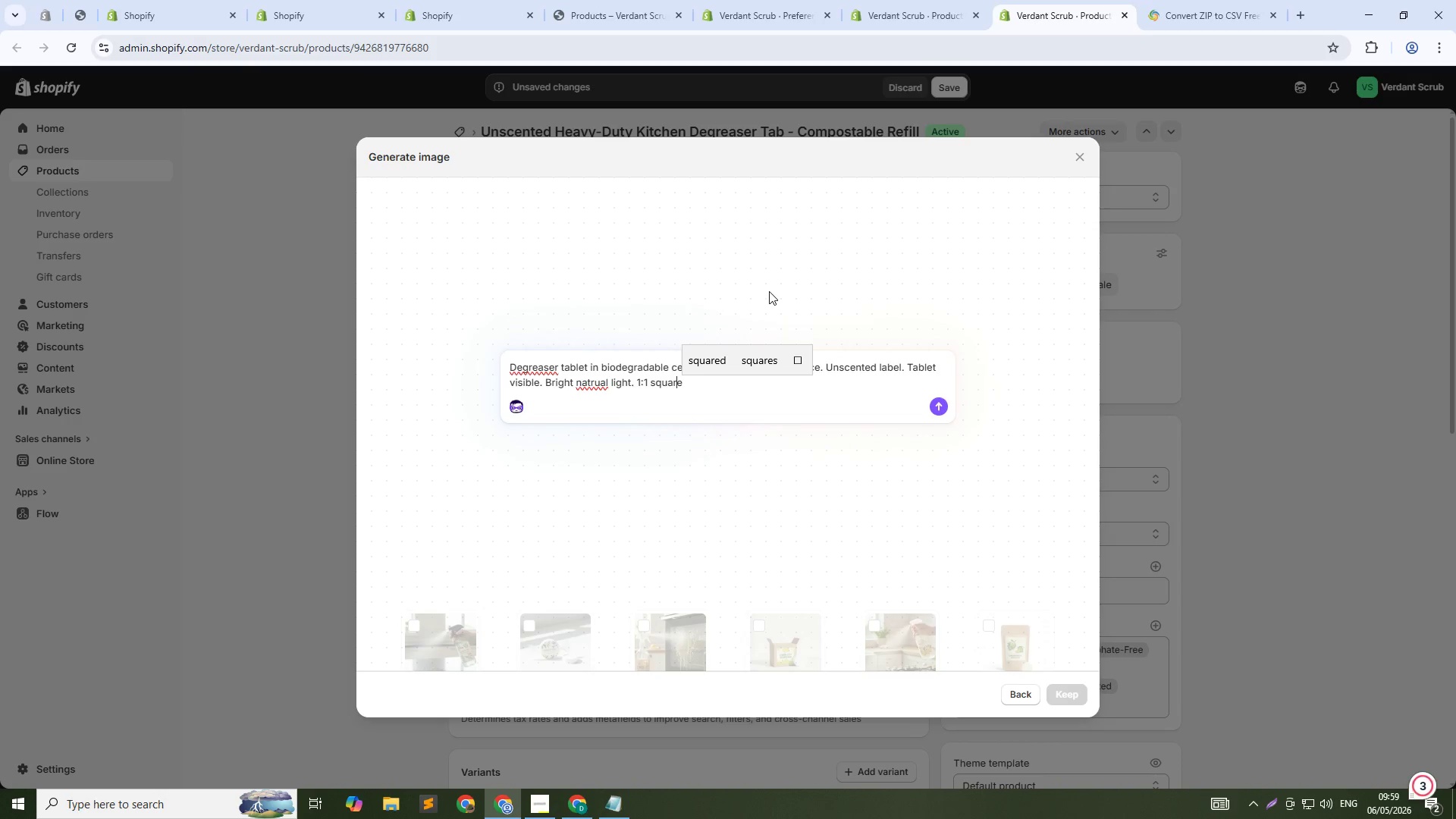 
 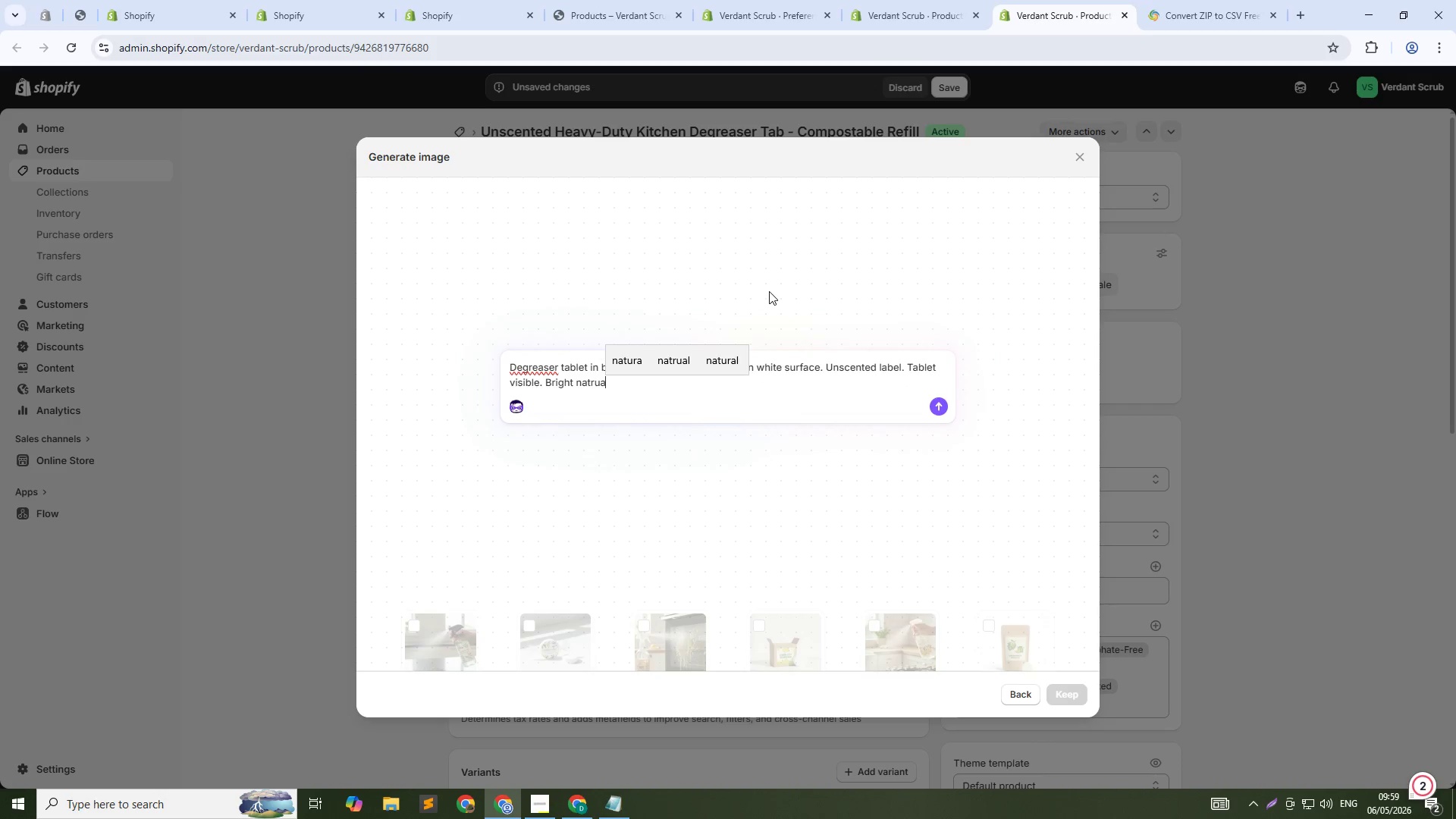 
hold_key(key=A, duration=0.41)
 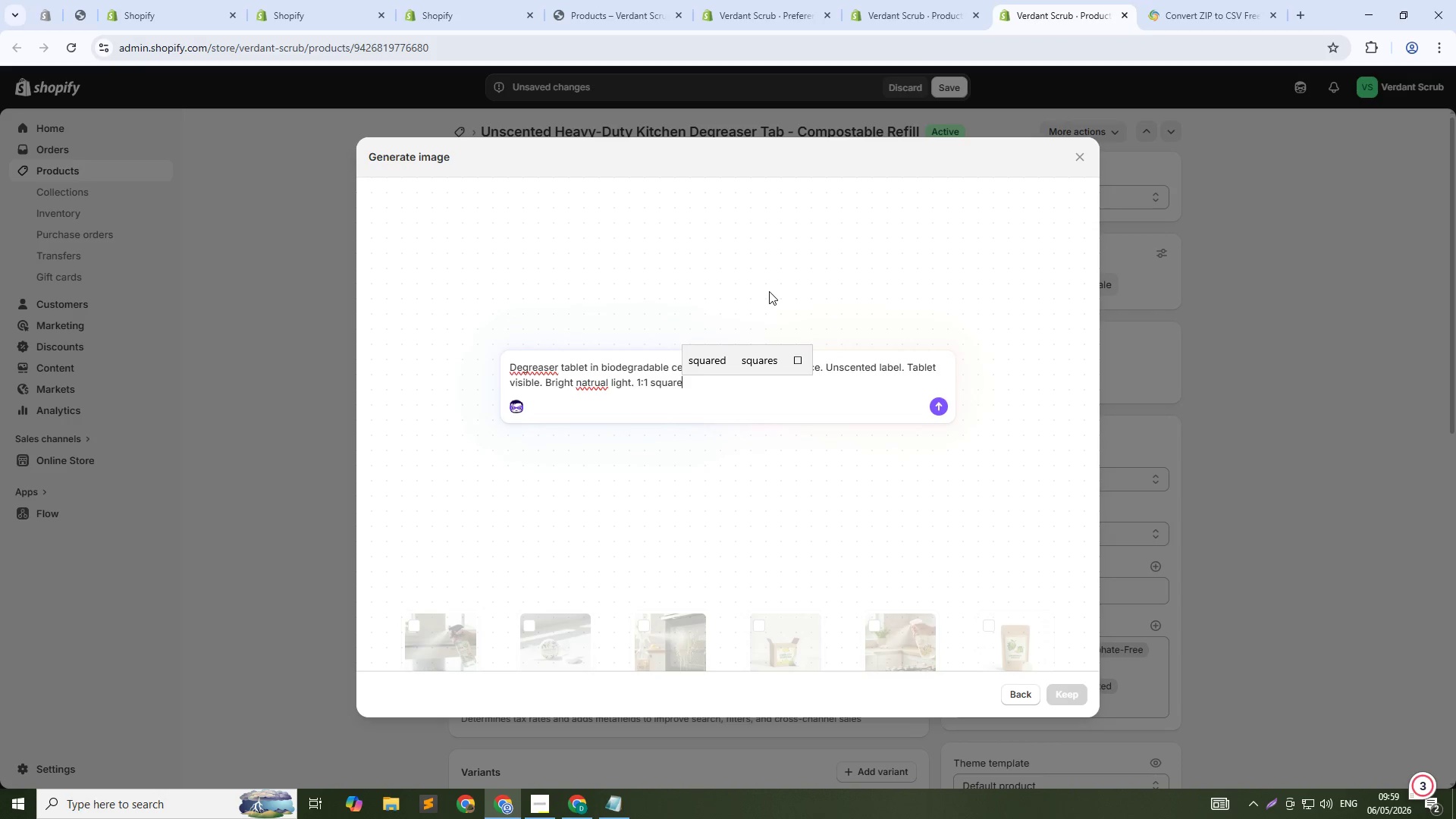 
hold_key(key=ArrowLeft, duration=1.08)
 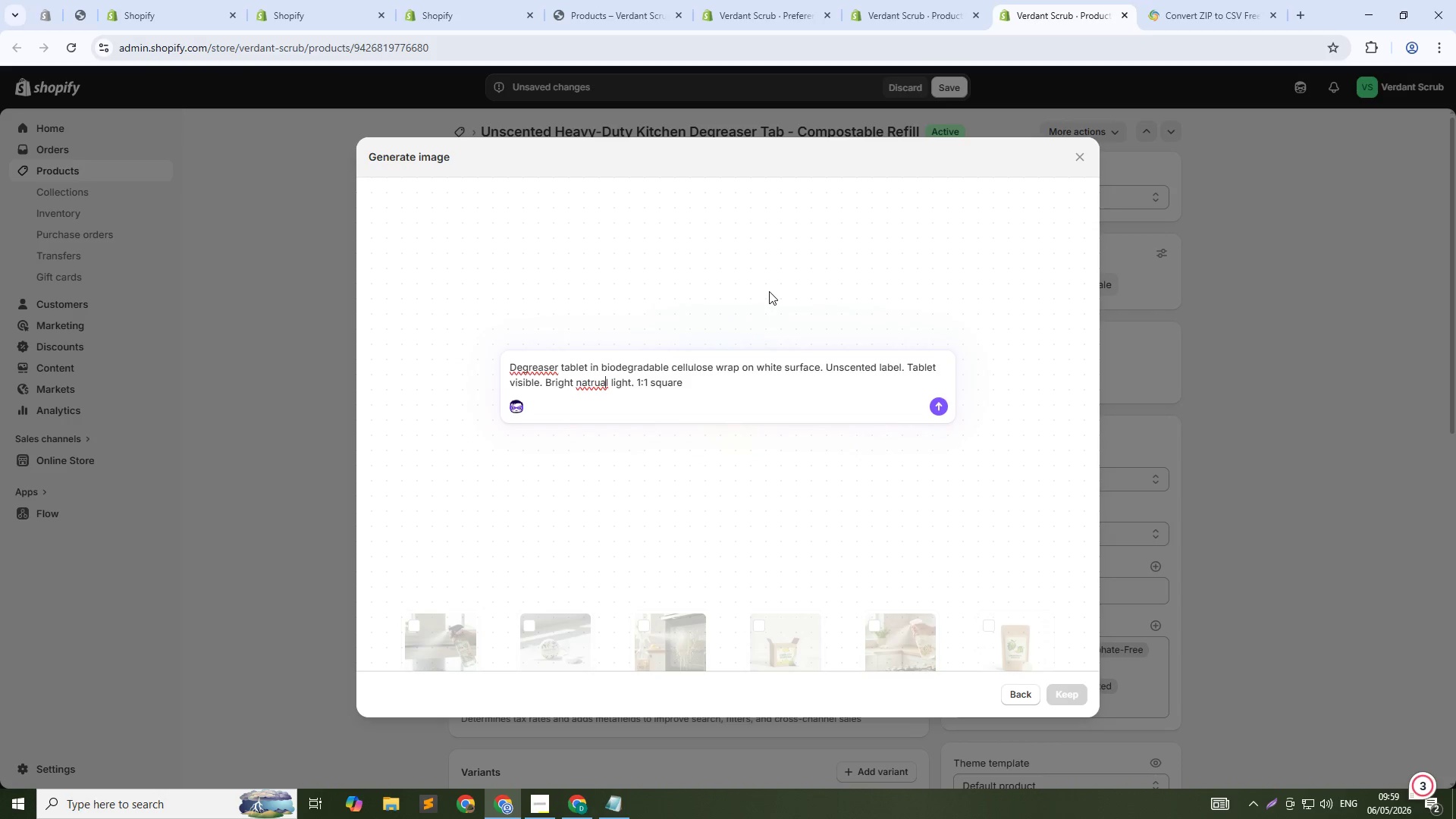 
key(ArrowLeft)
 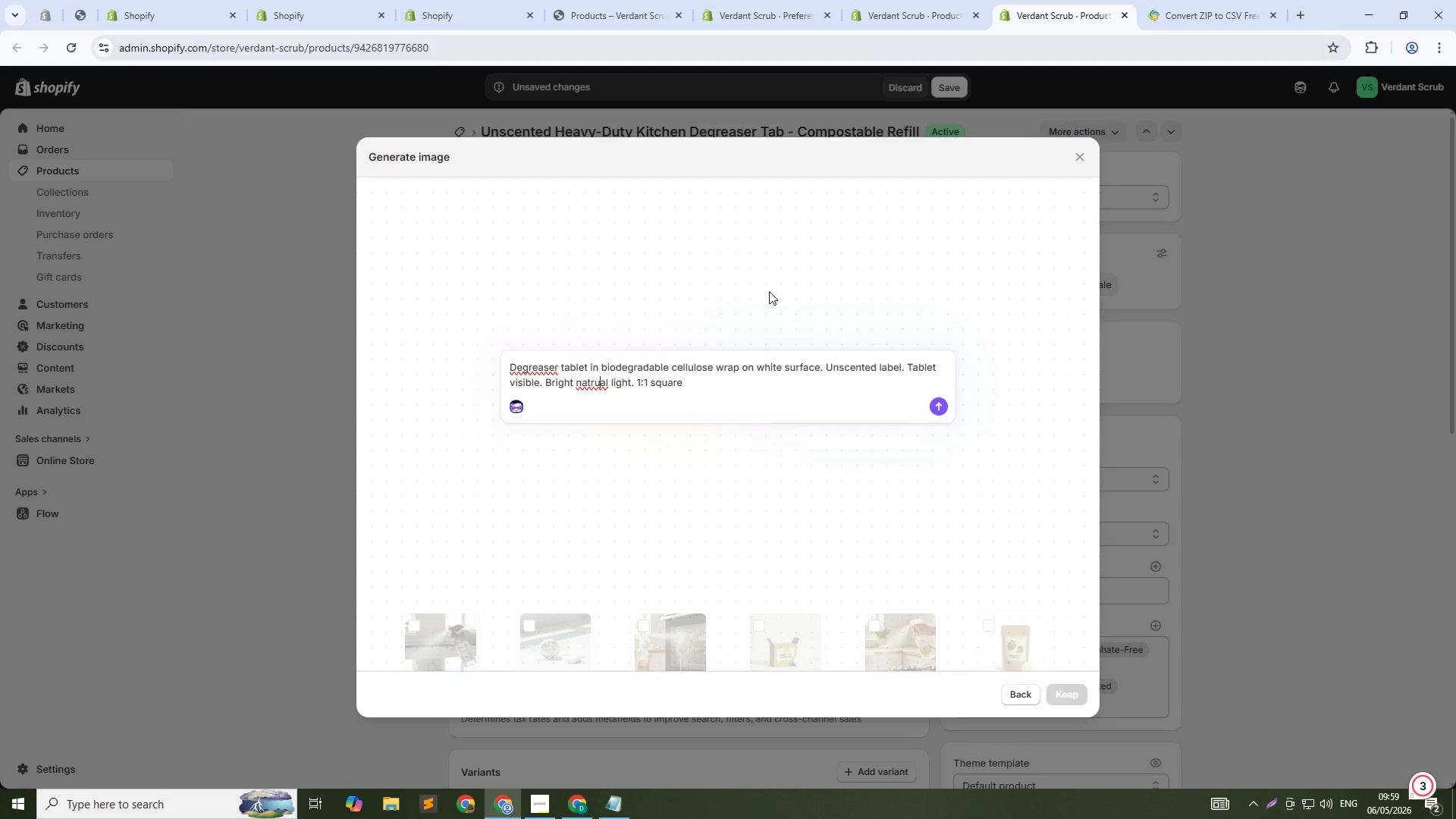 
key(Backspace)
key(Backspace)
type(ur)
 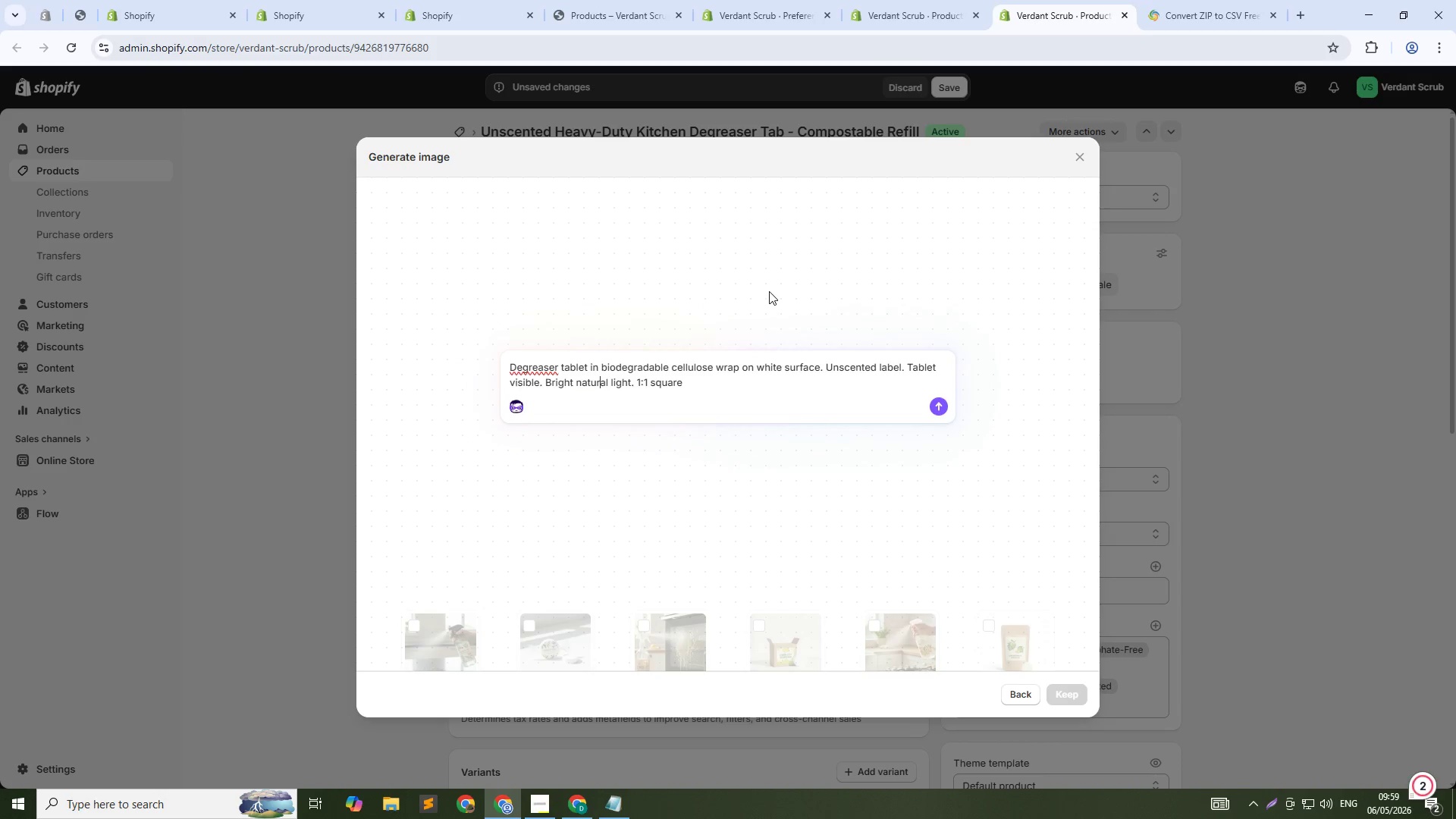 
key(ArrowDown)
 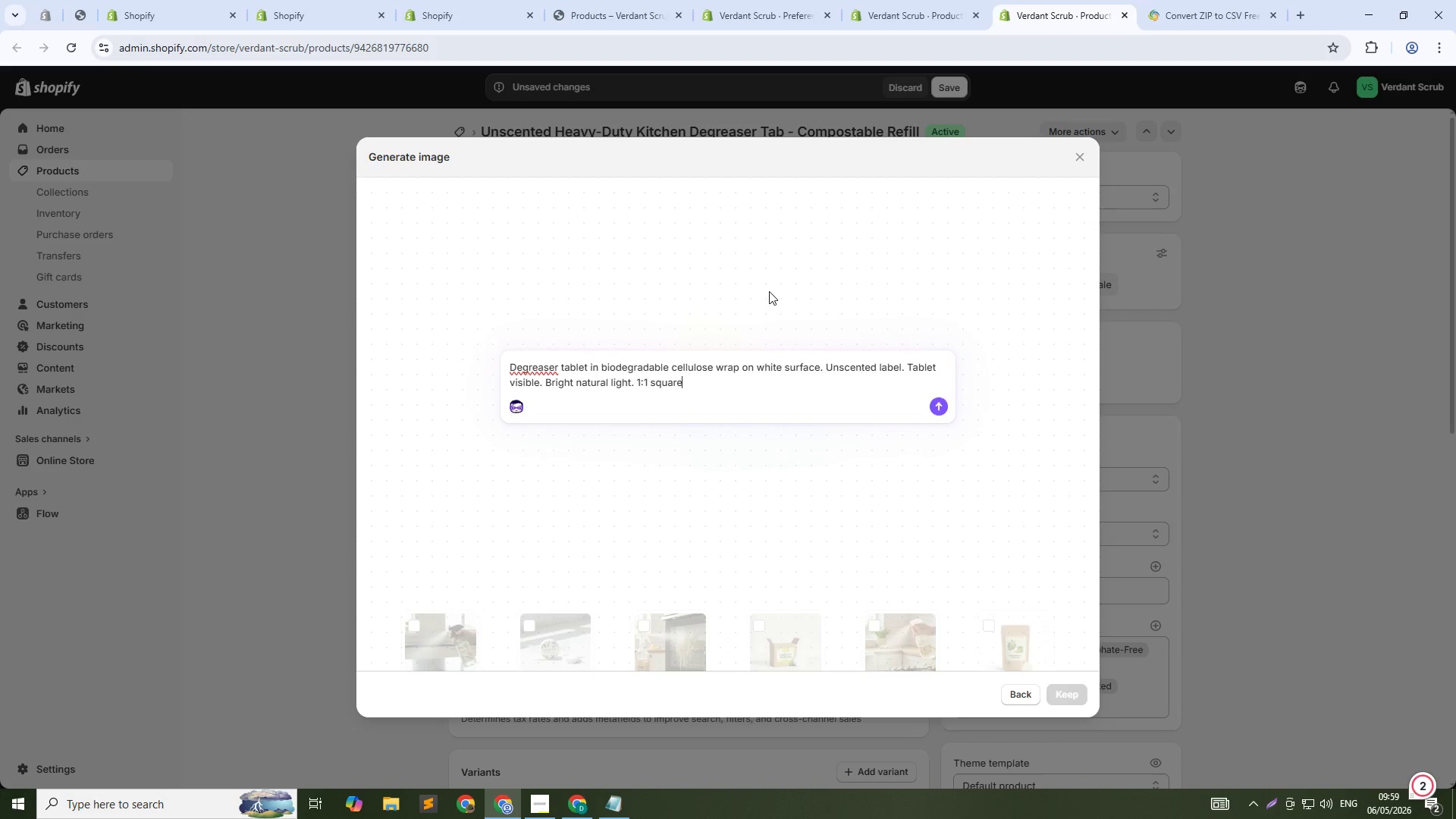 
key(Enter)
 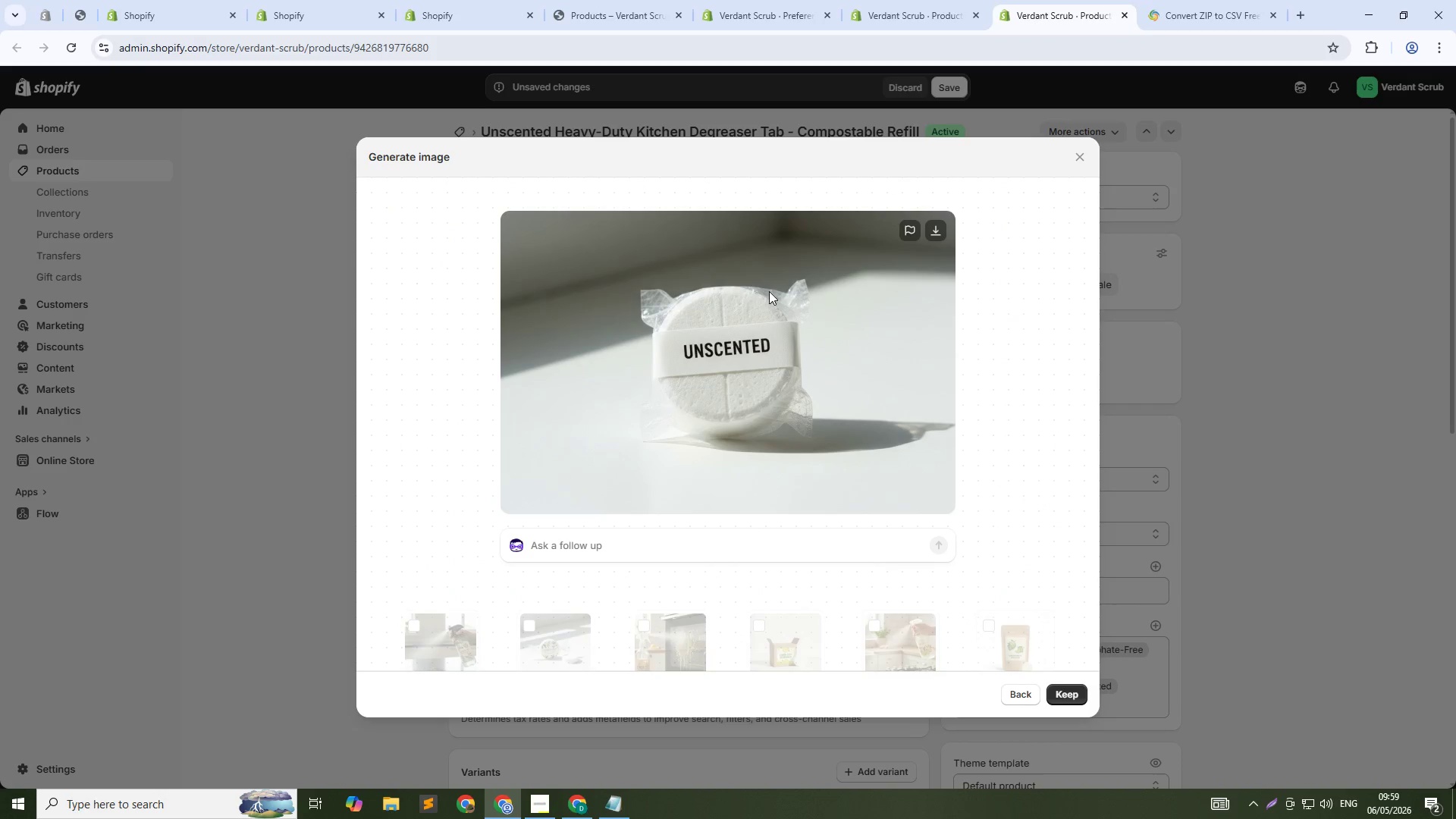 
wait(36.74)
 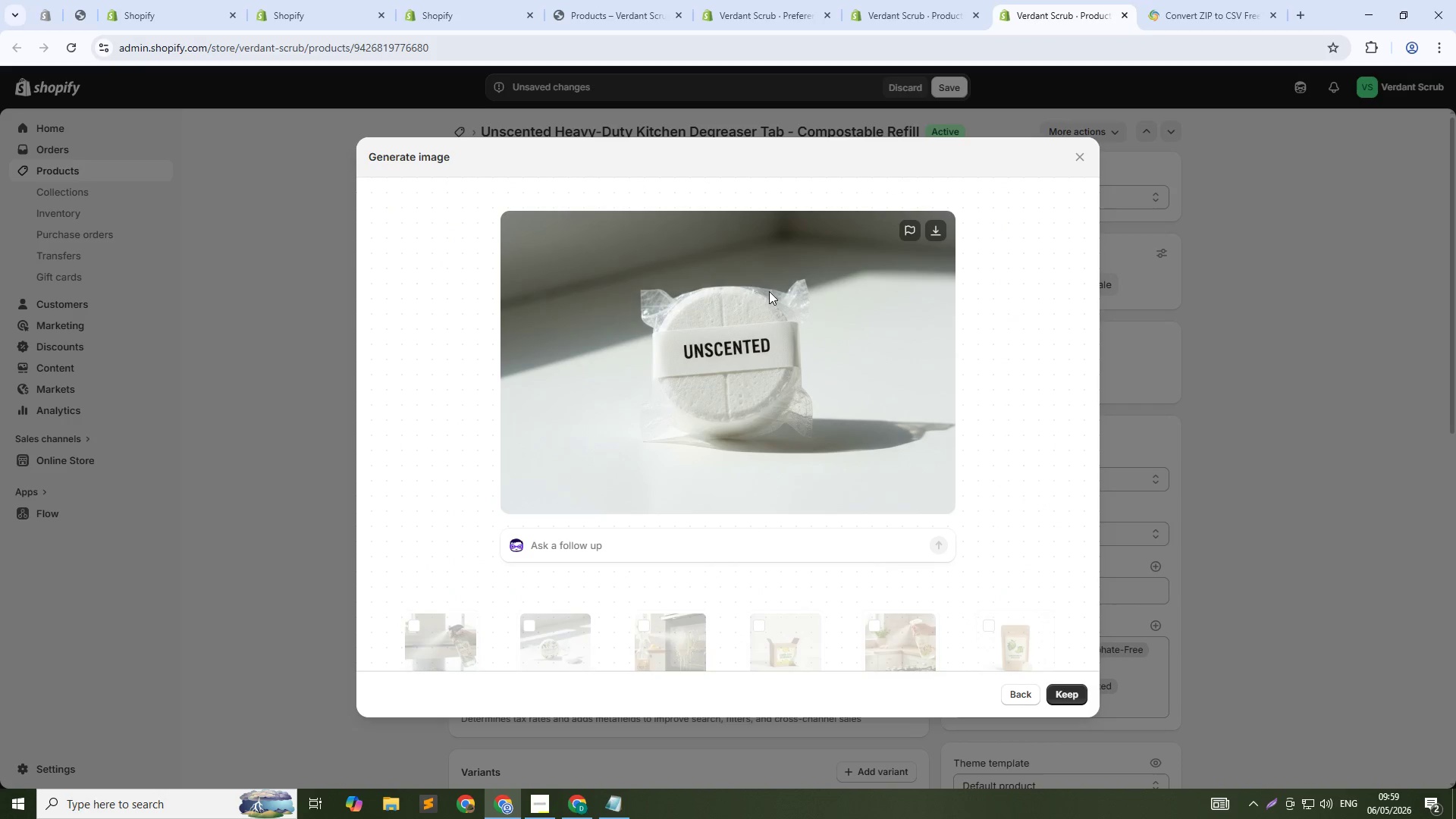 
left_click([1059, 701])
 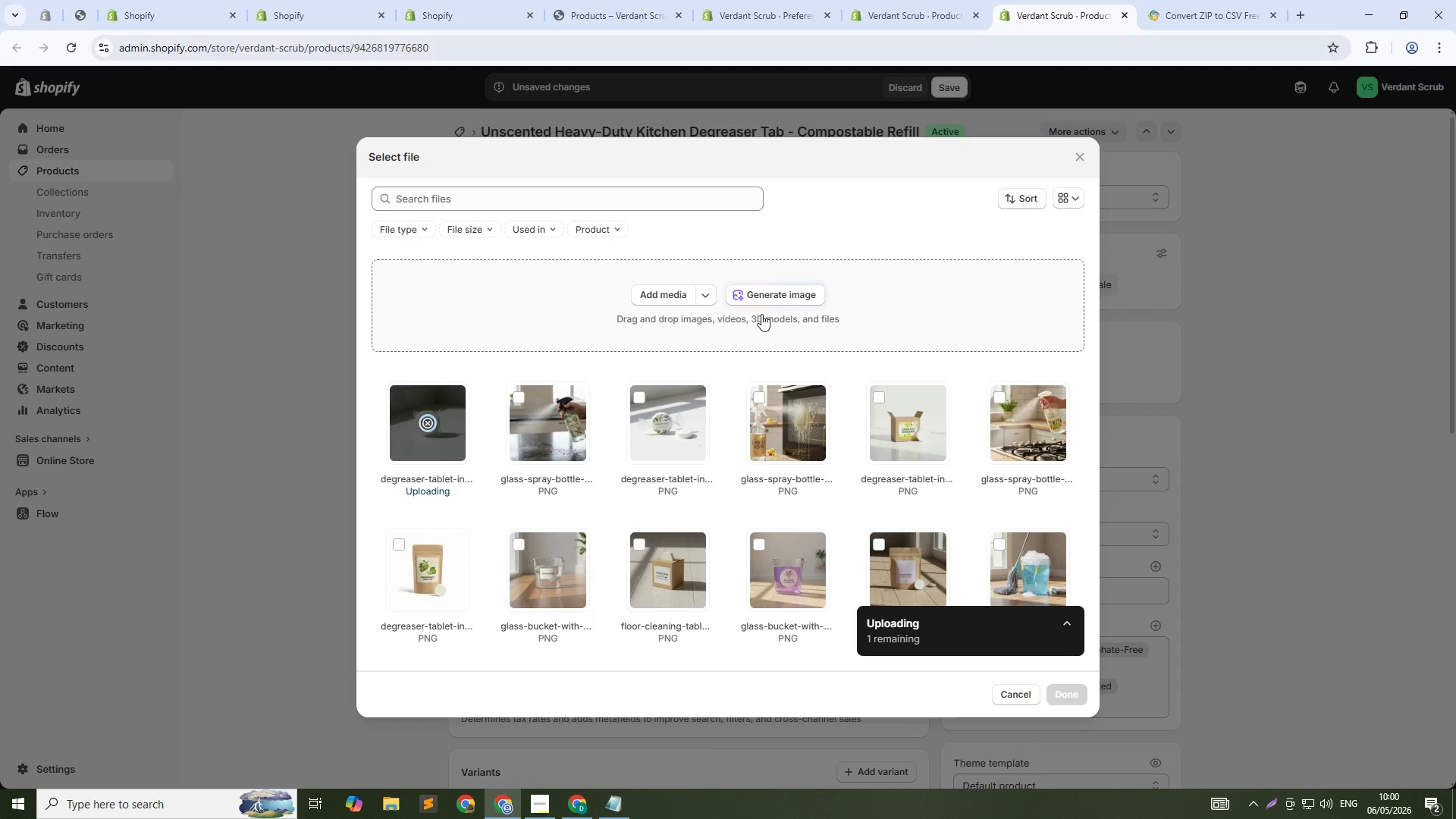 
left_click([764, 296])
 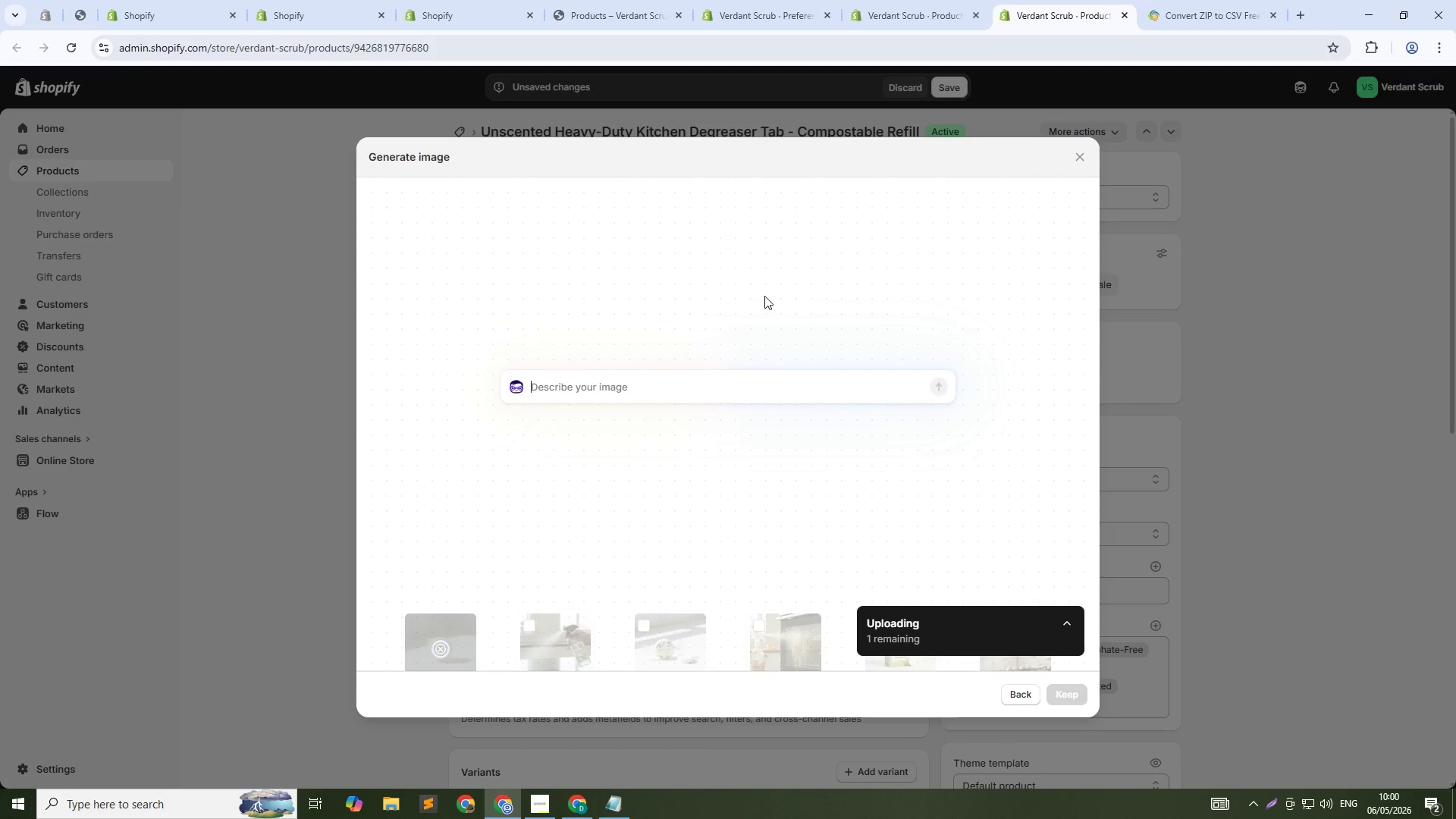 
type(Glass spray bottle with solution spraying onto greasy stovetop. Unscented label. )
 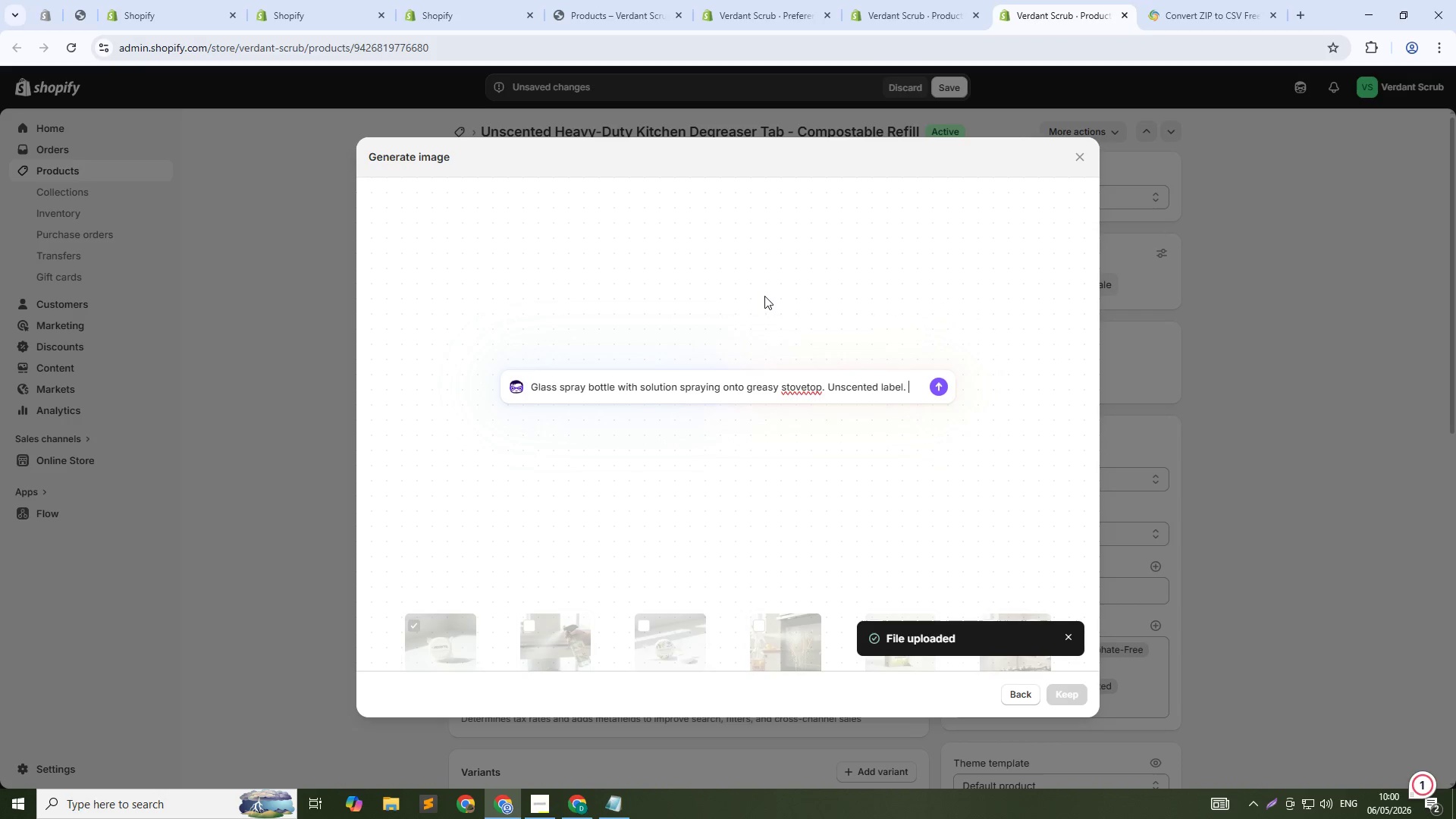 
 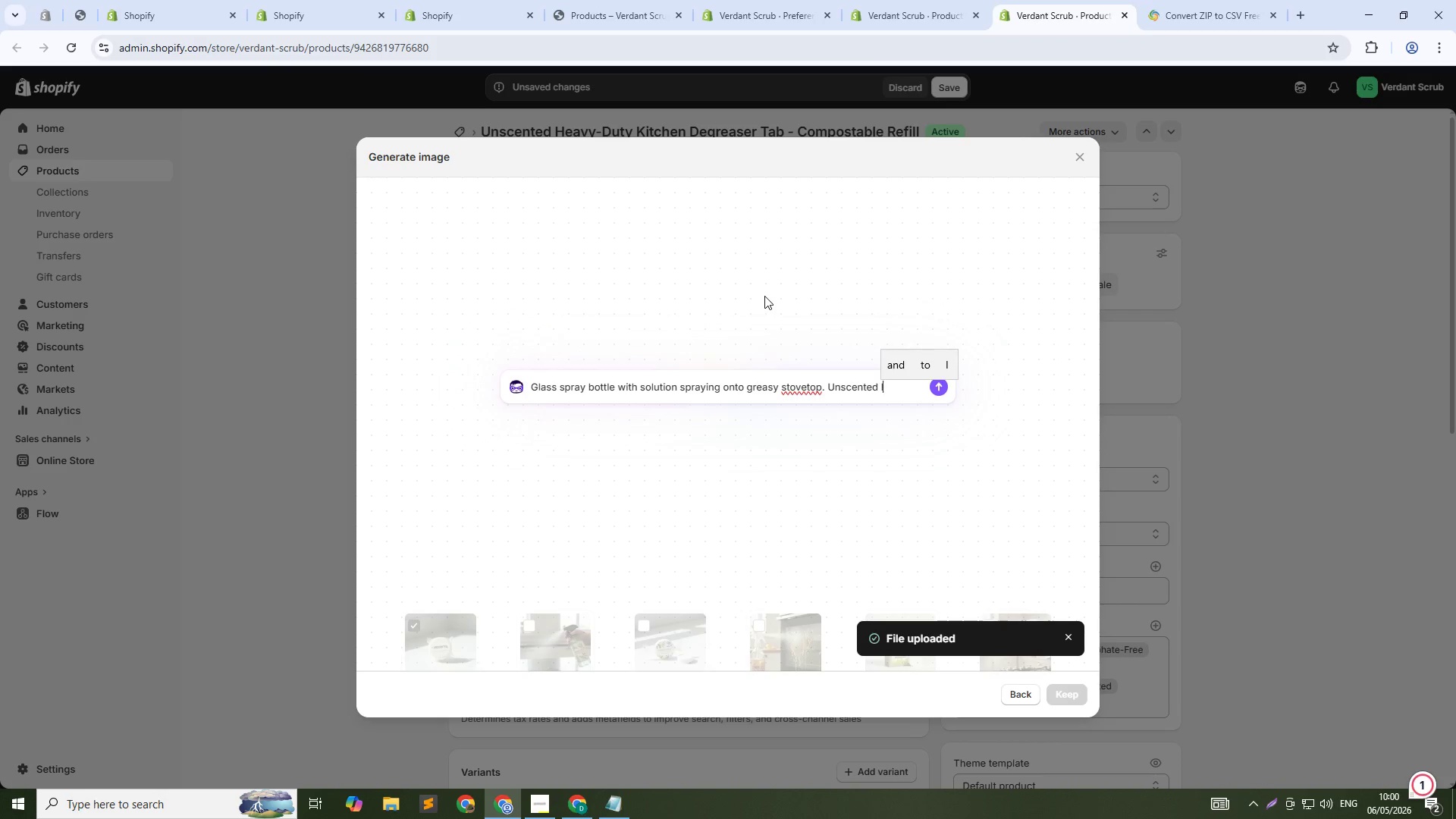 
hold_key(key=ShiftLeft, duration=1.51)
 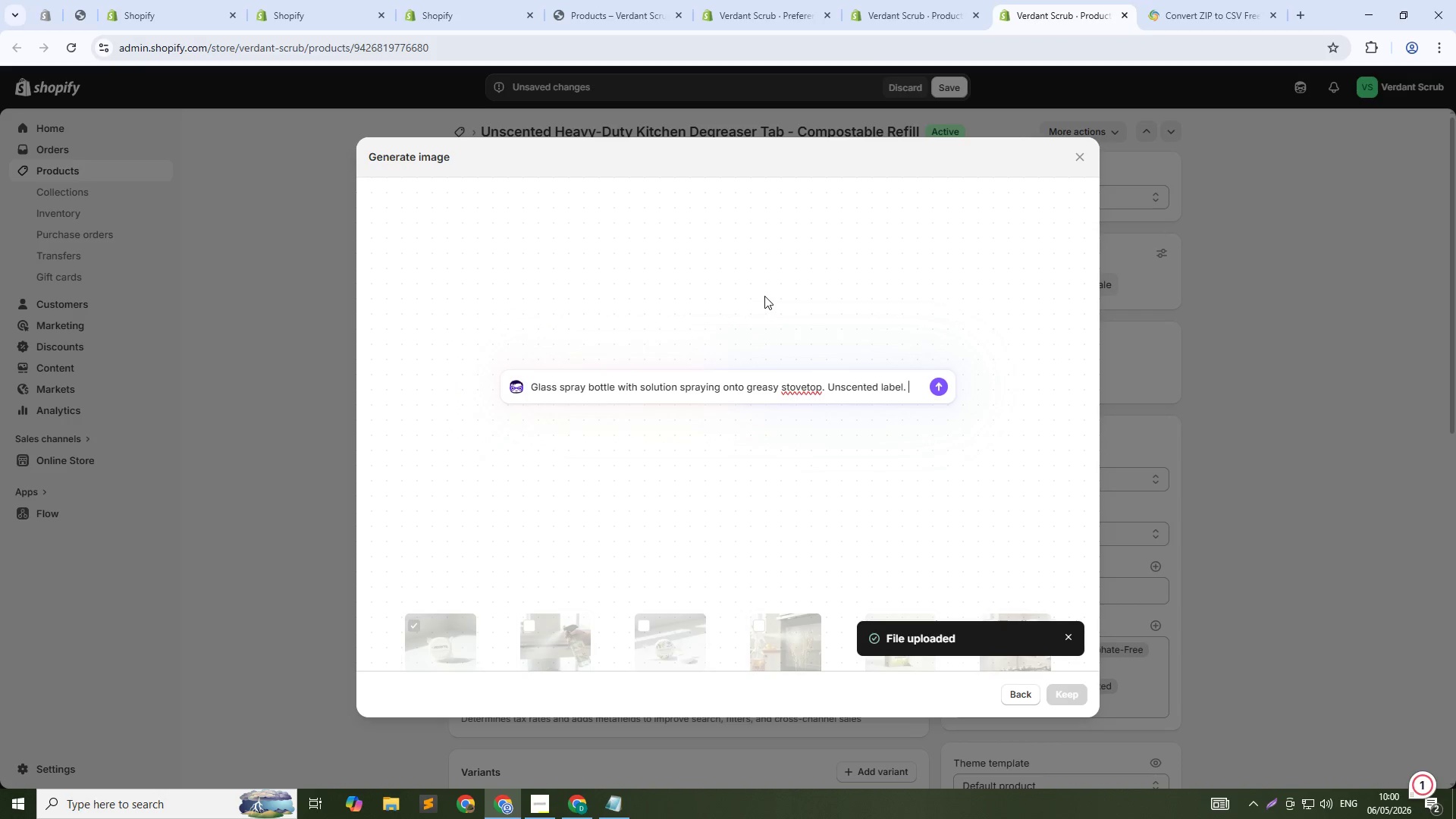 
type(Soft a)
key(Backspace)
type(natrual light. 1:1 squre)
 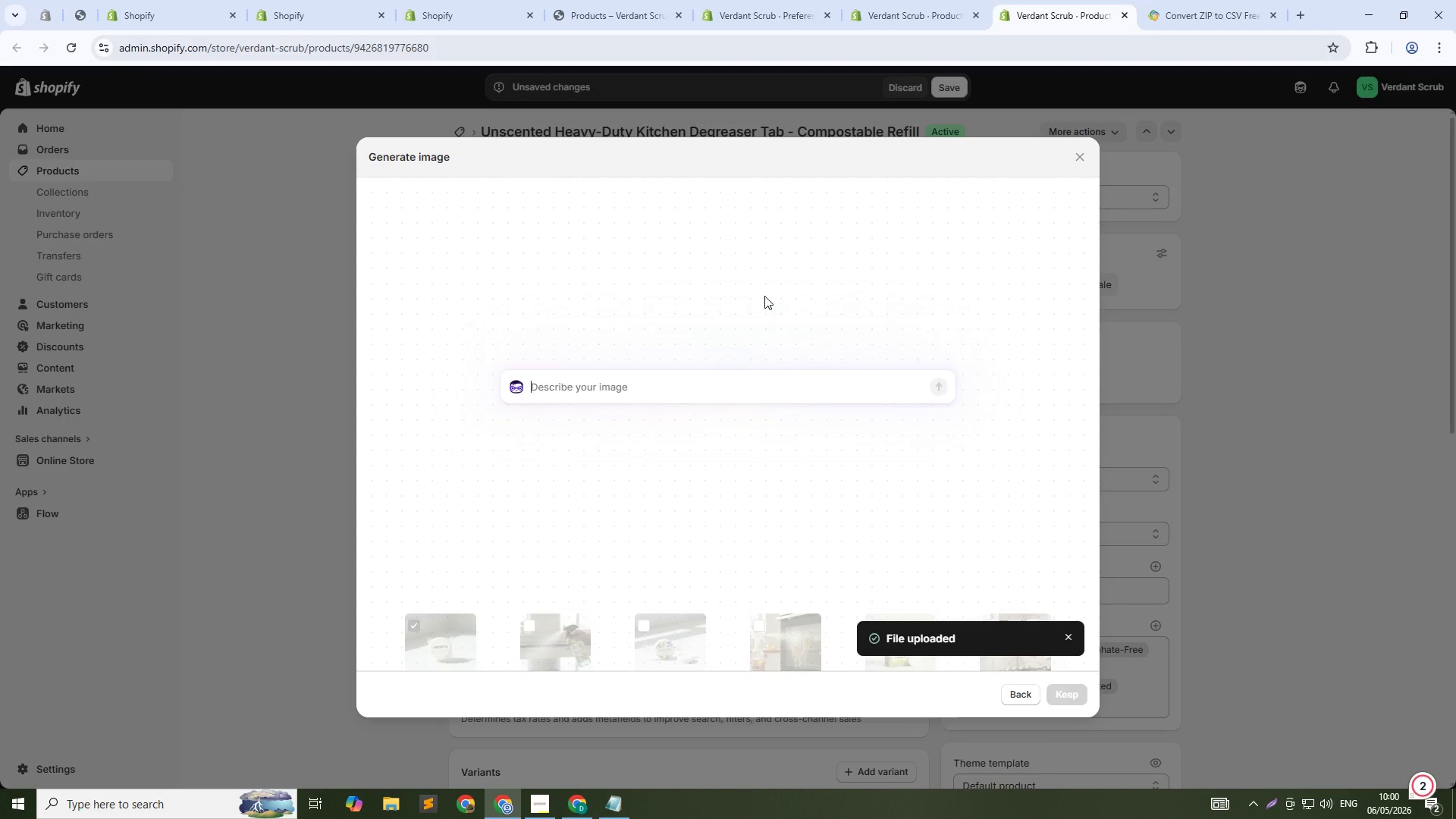 
hold_key(key=A, duration=0.31)
 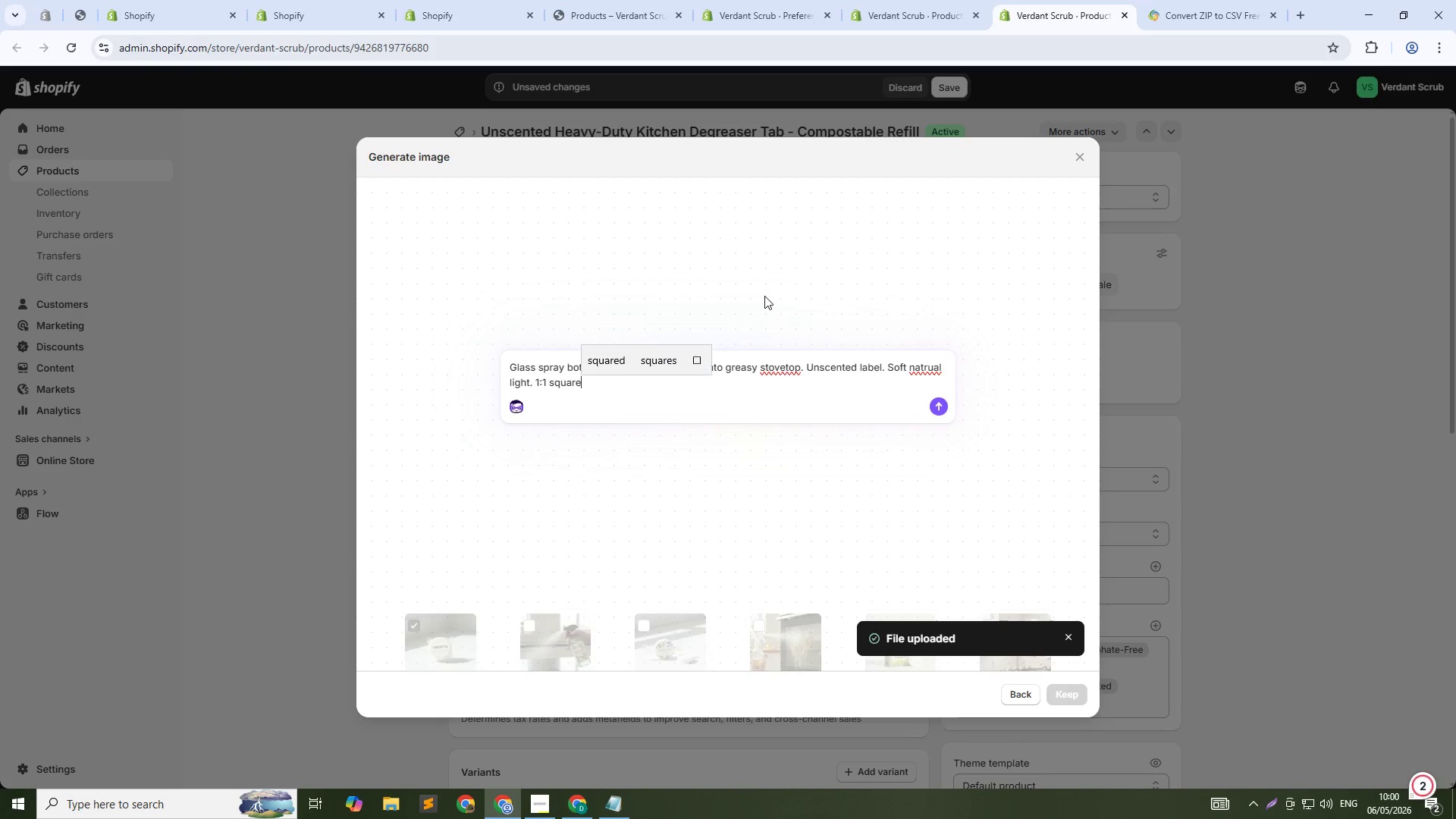 
key(Enter)
 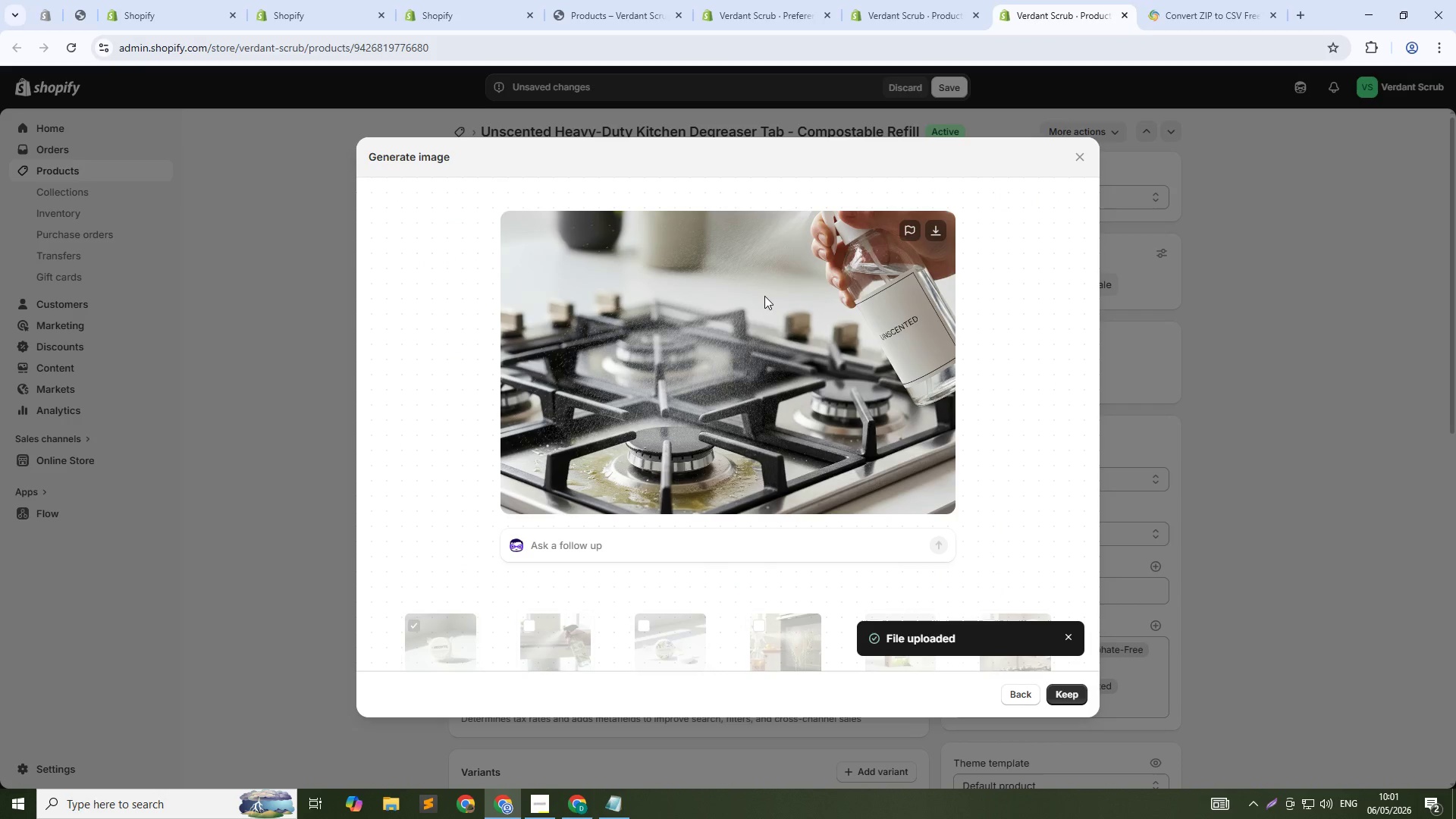 
wait(27.12)
 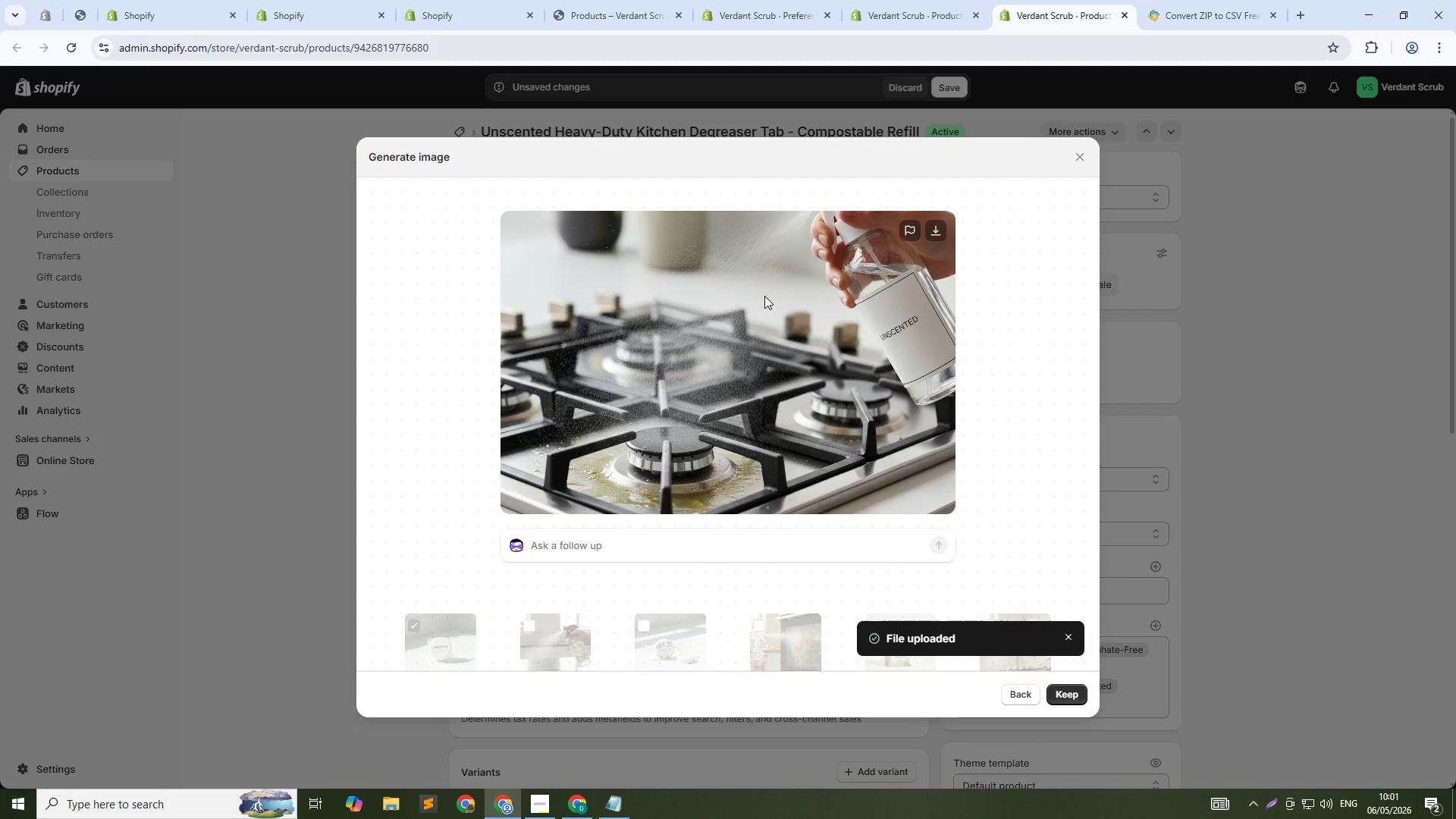 
left_click([1057, 693])
 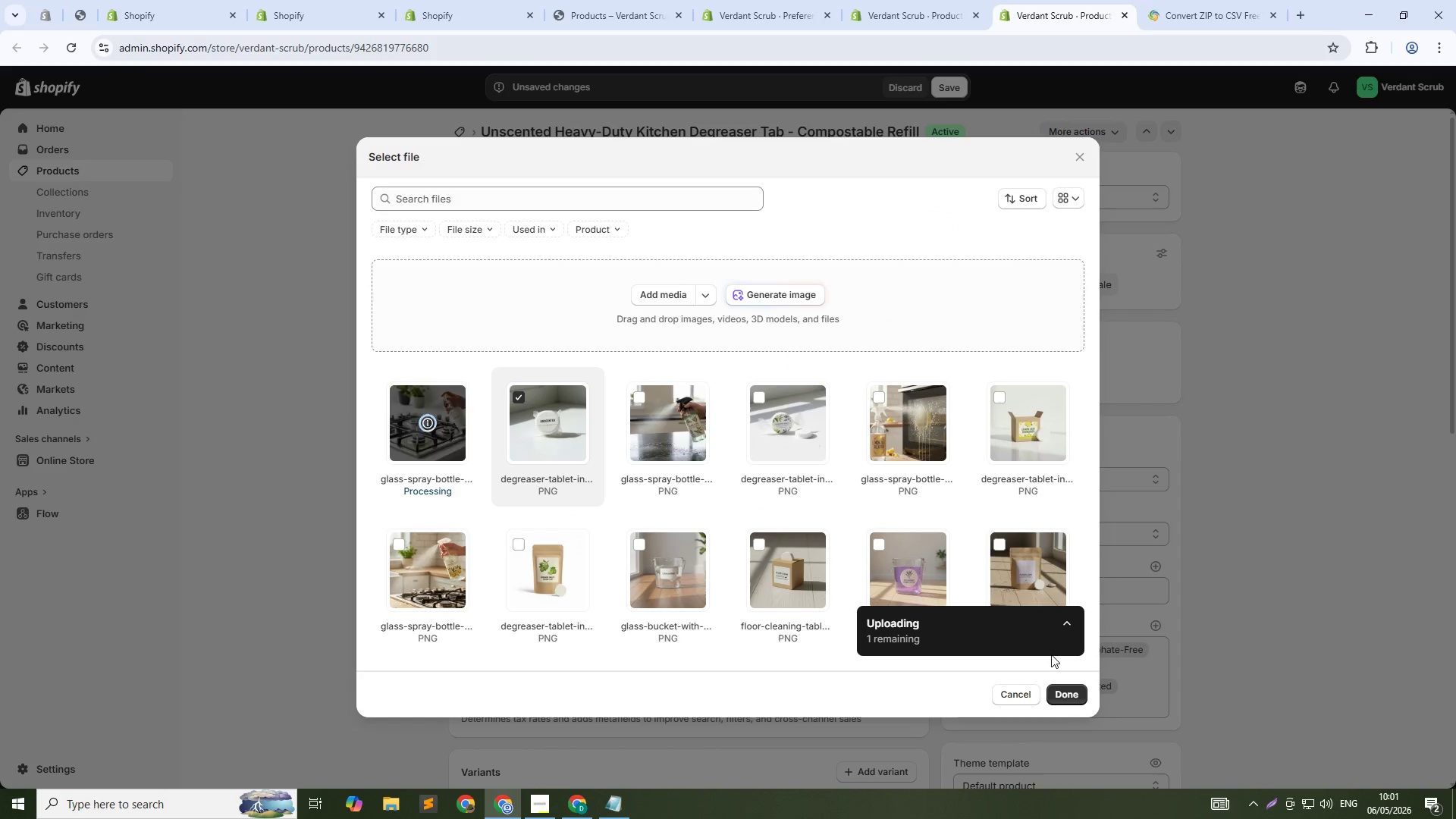 
wait(8.81)
 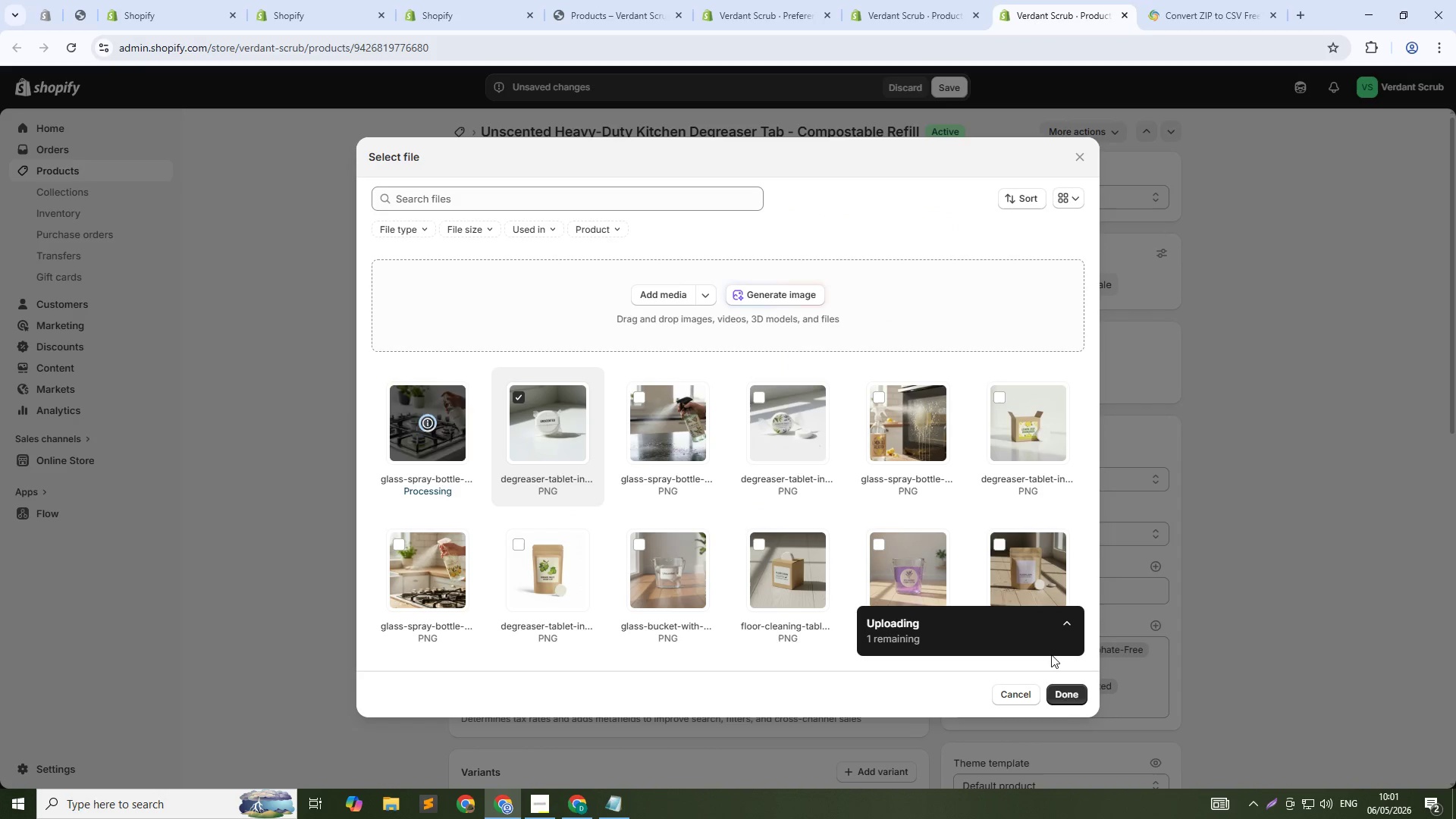 
left_click([1066, 689])
 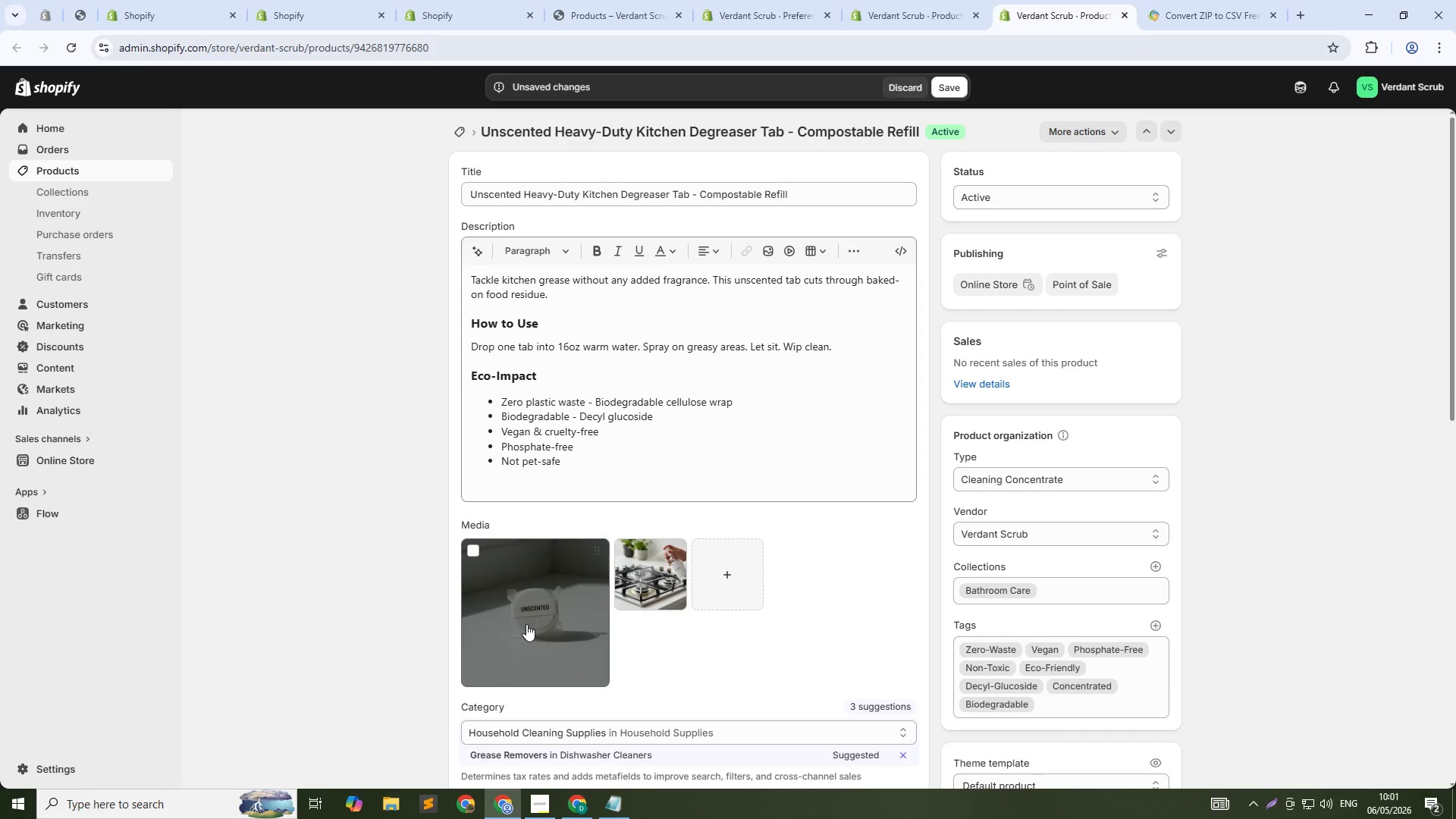 
left_click([526, 624])
 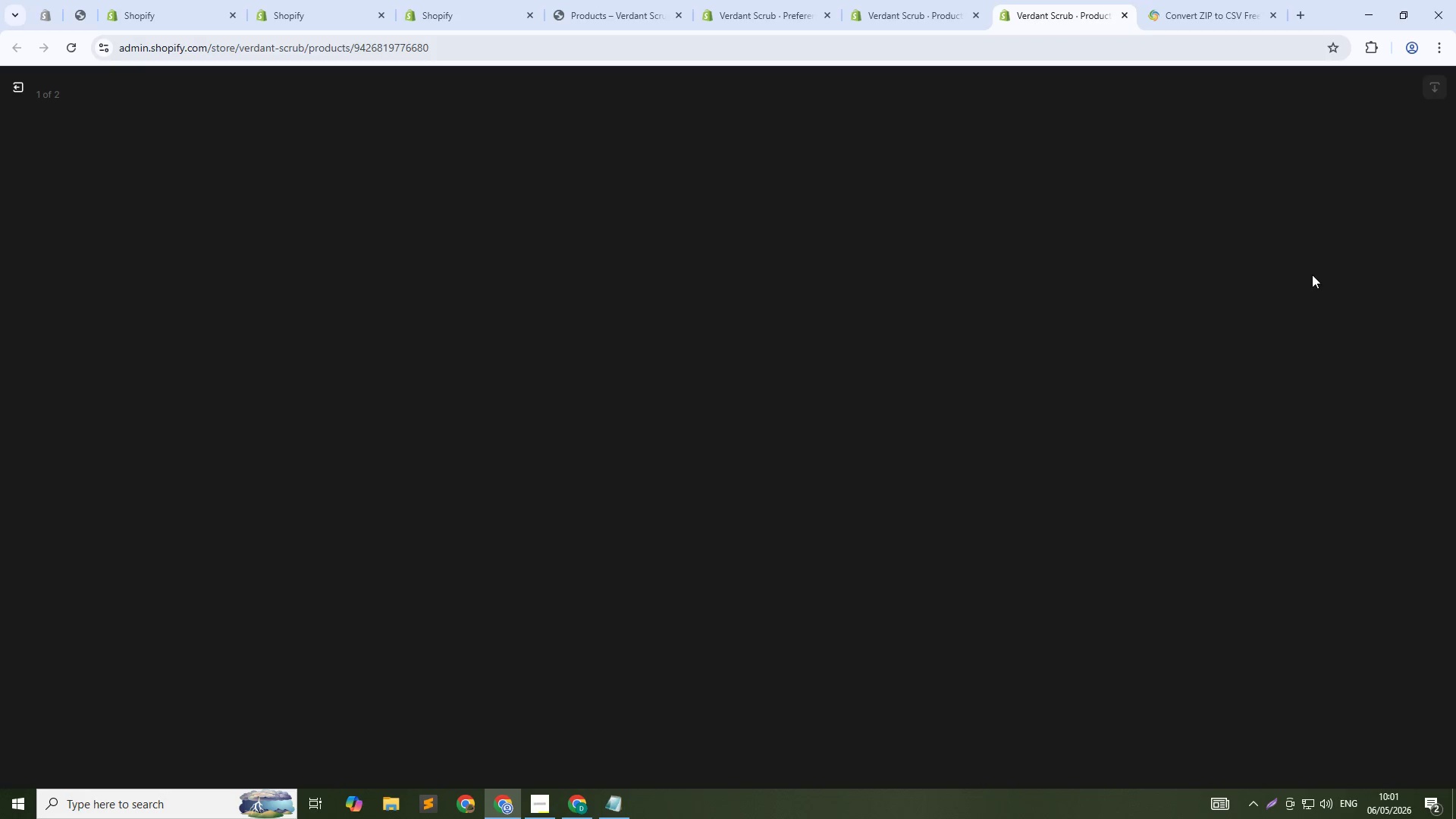 
left_click([1307, 270])
 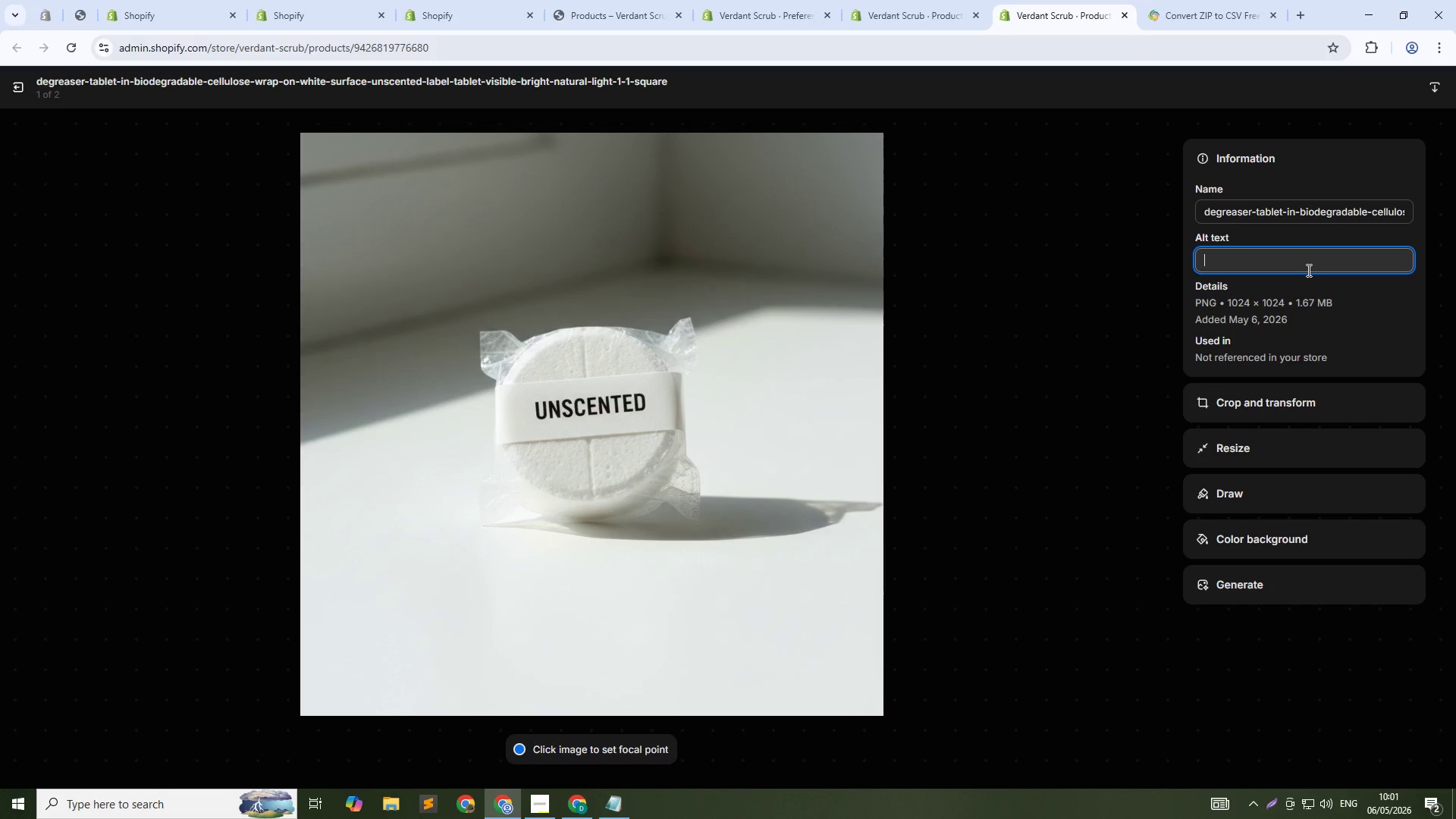 
type(Verdant Scrub unscented heavy-duty kitchen degreaser tablet - fragrance-free degreaser)
 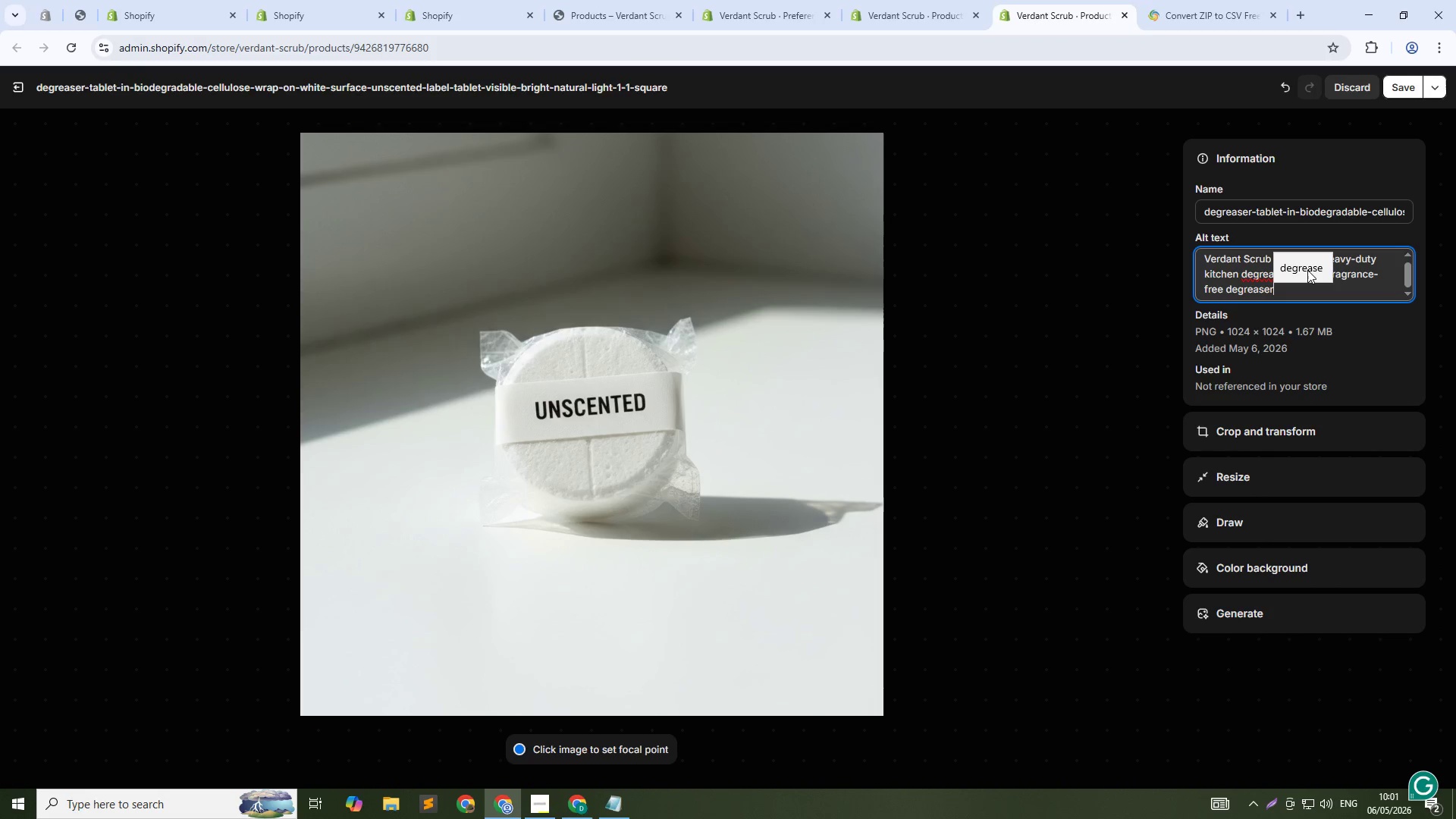 
wait(6.28)
 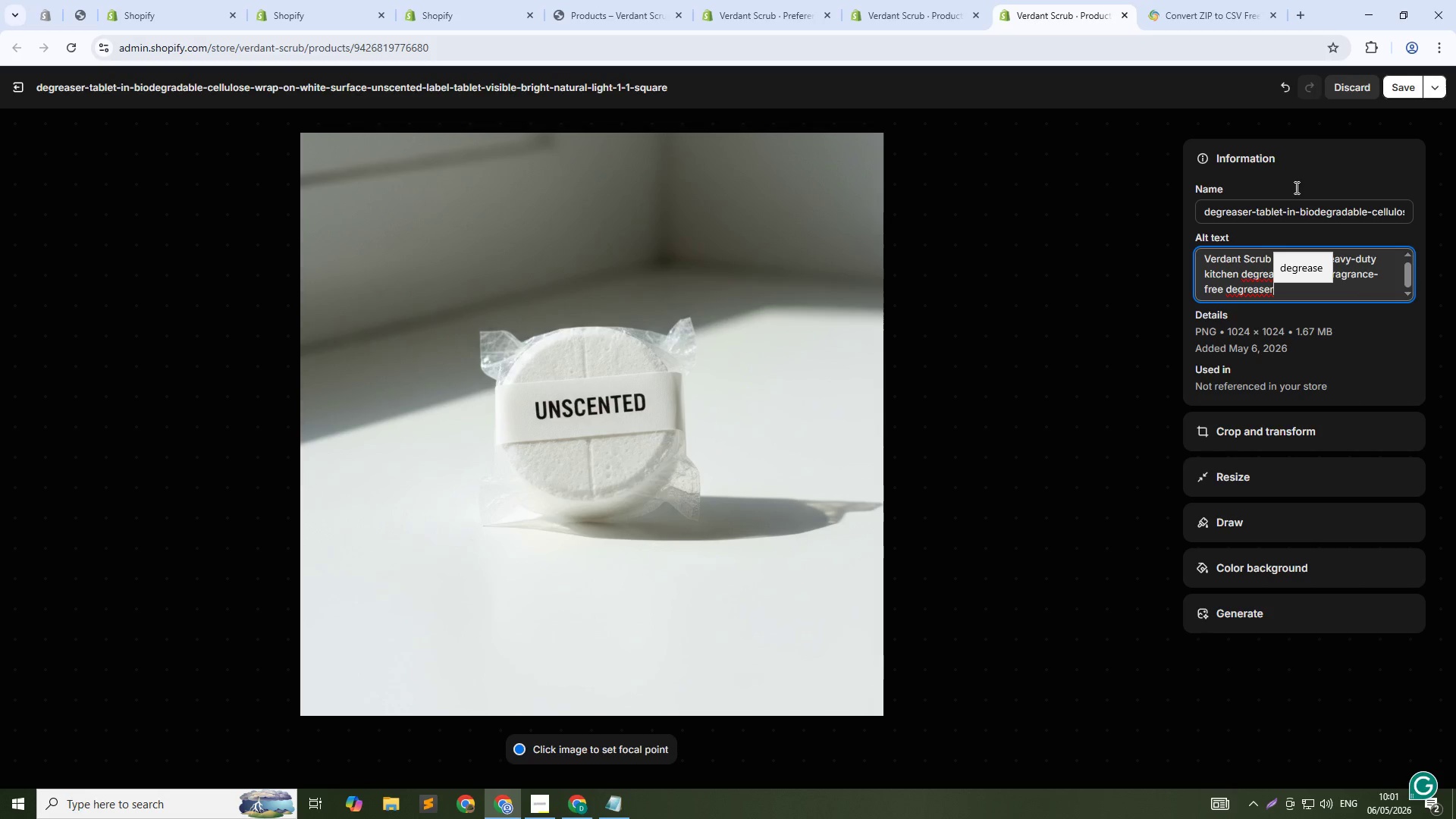 
left_click([1304, 258])
 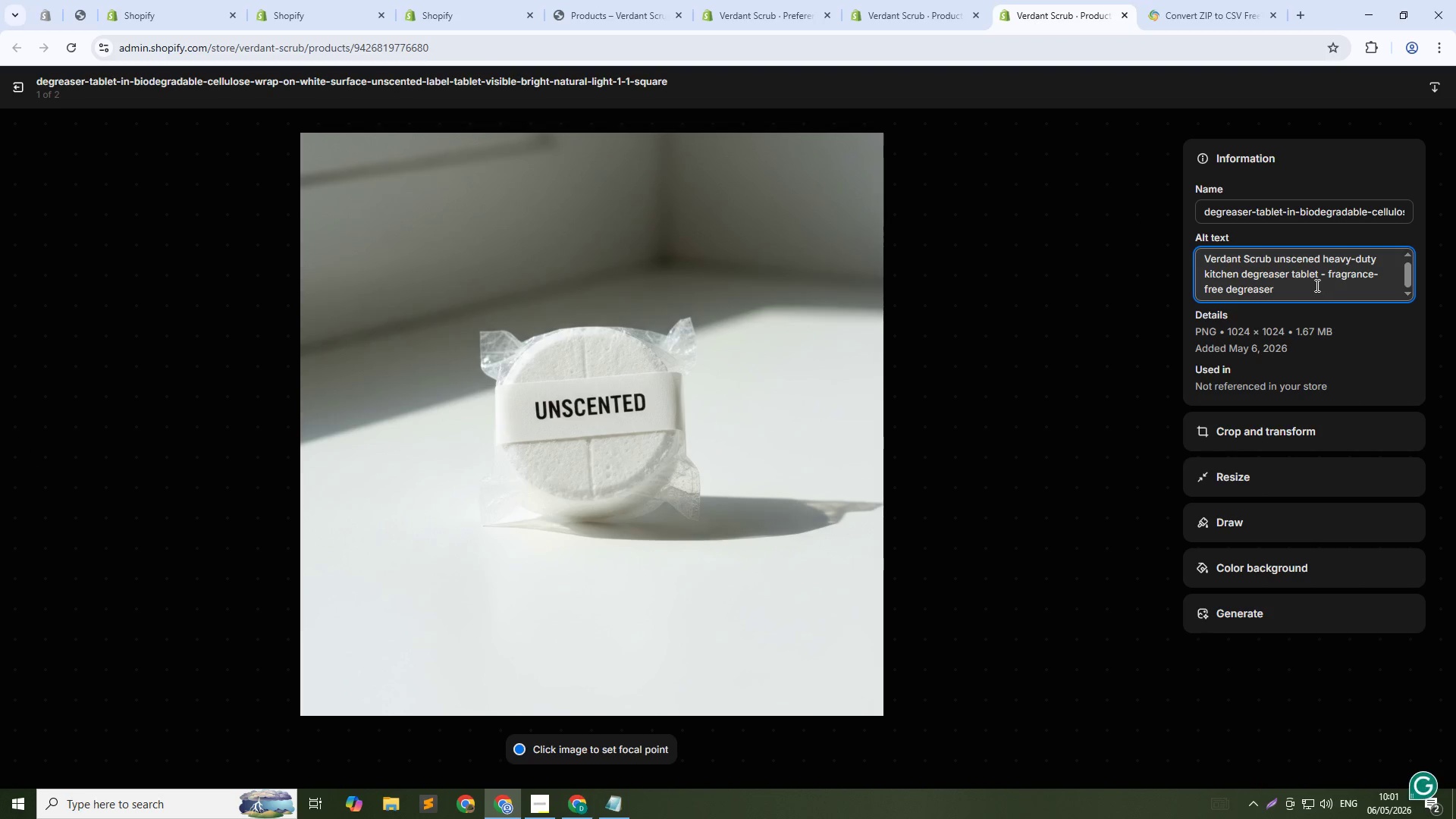 
key(ArrowRight)
 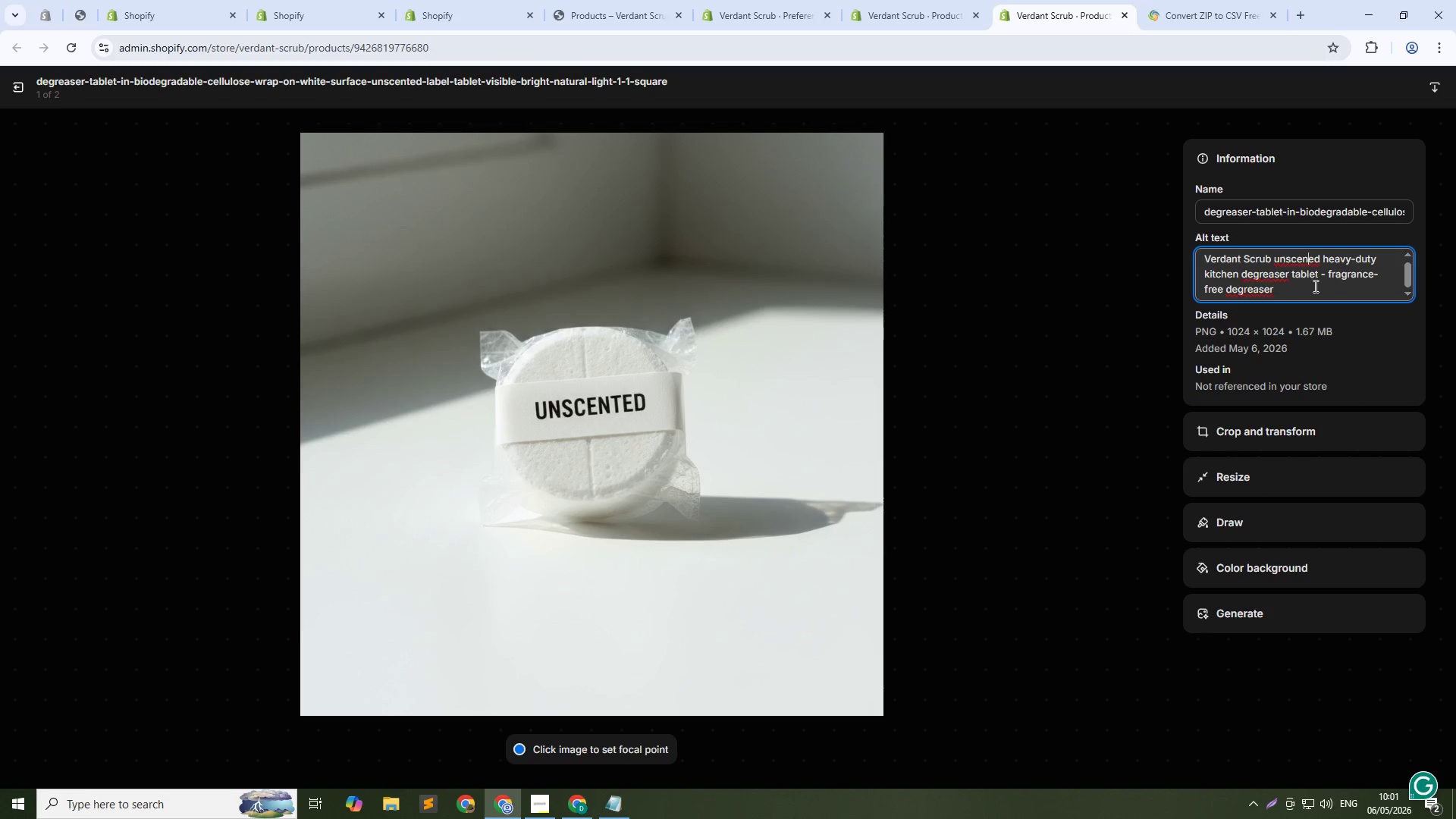 
key(T)
 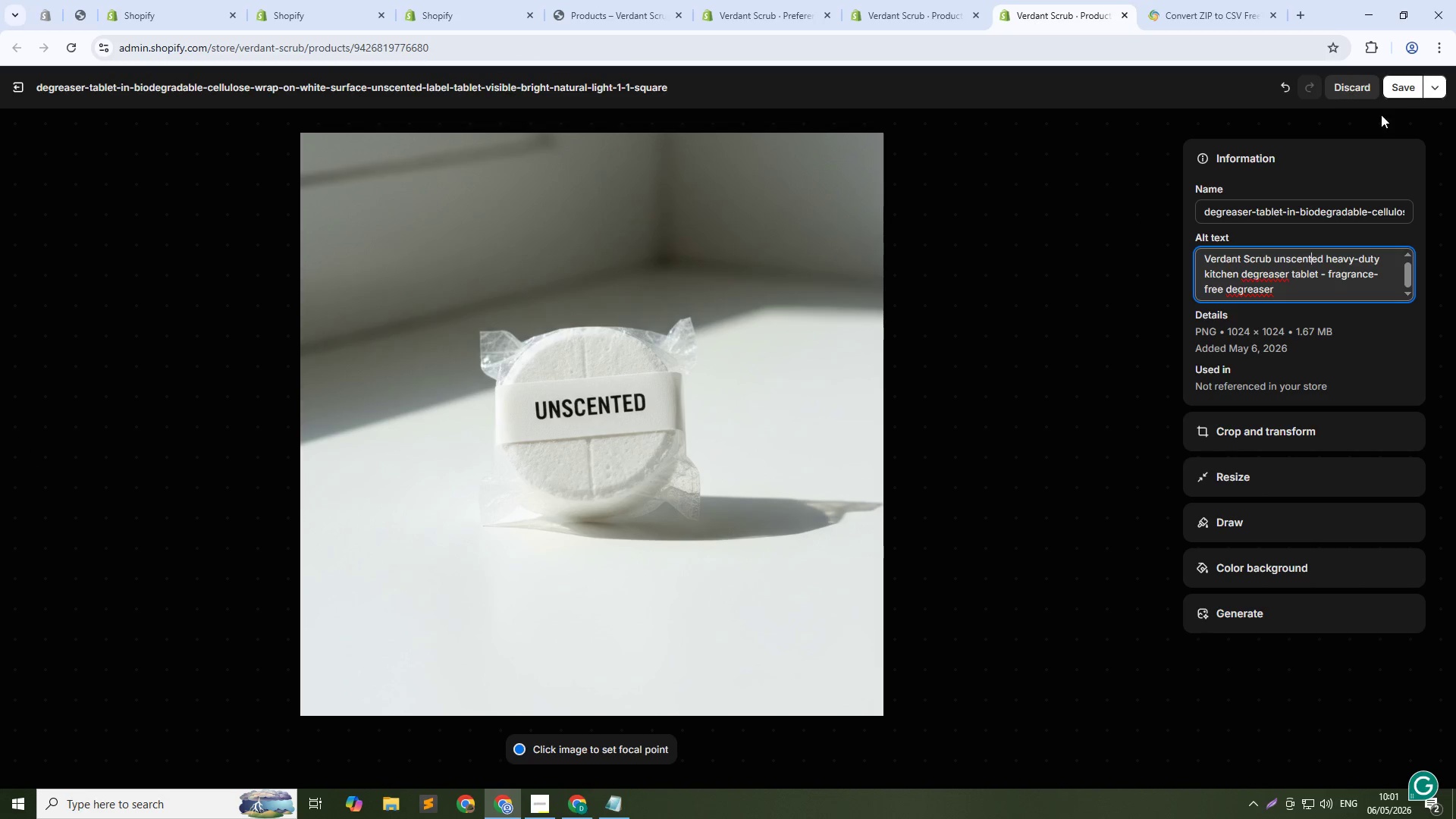 
left_click([1400, 86])
 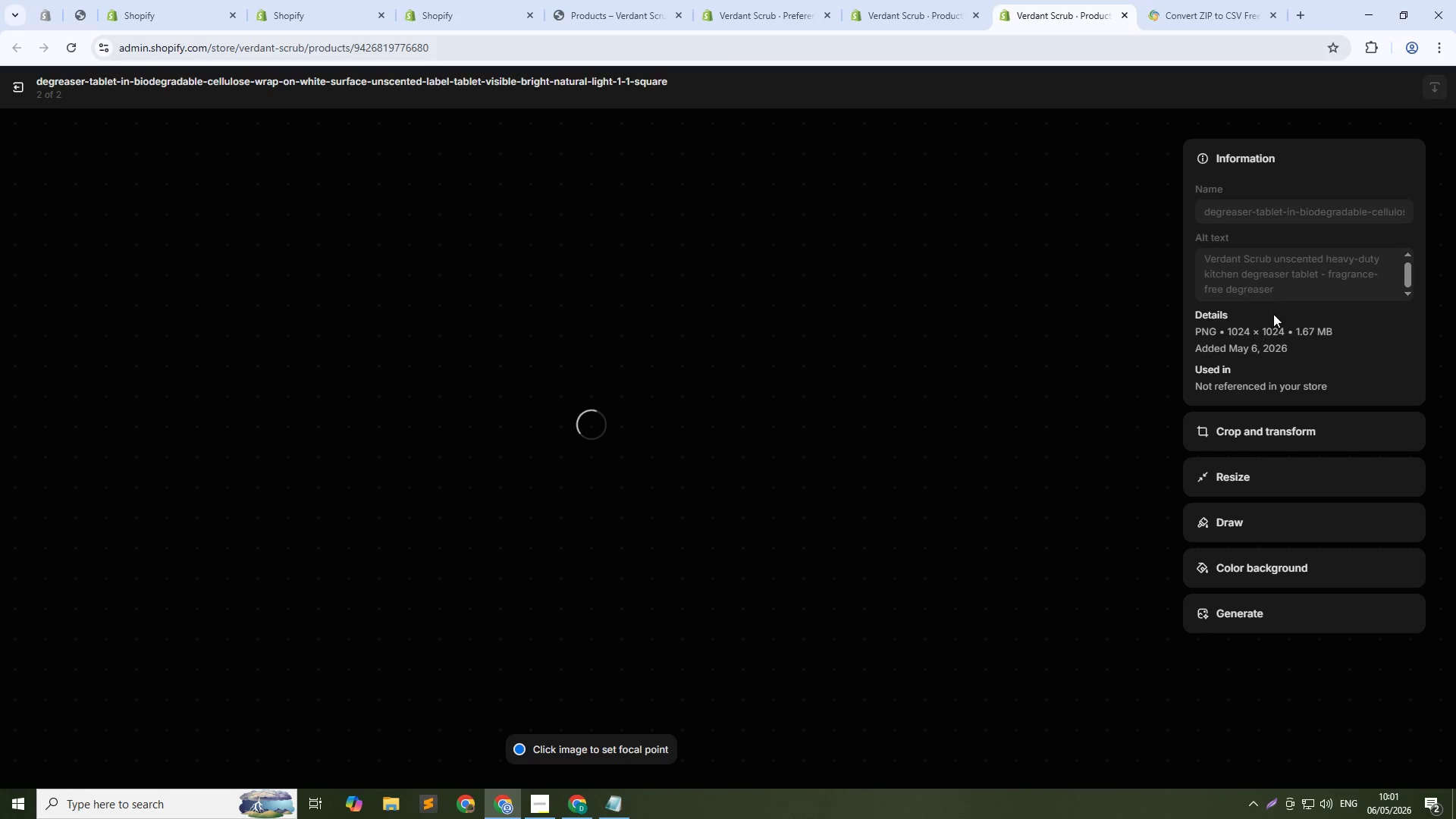 
left_click([1276, 267])
 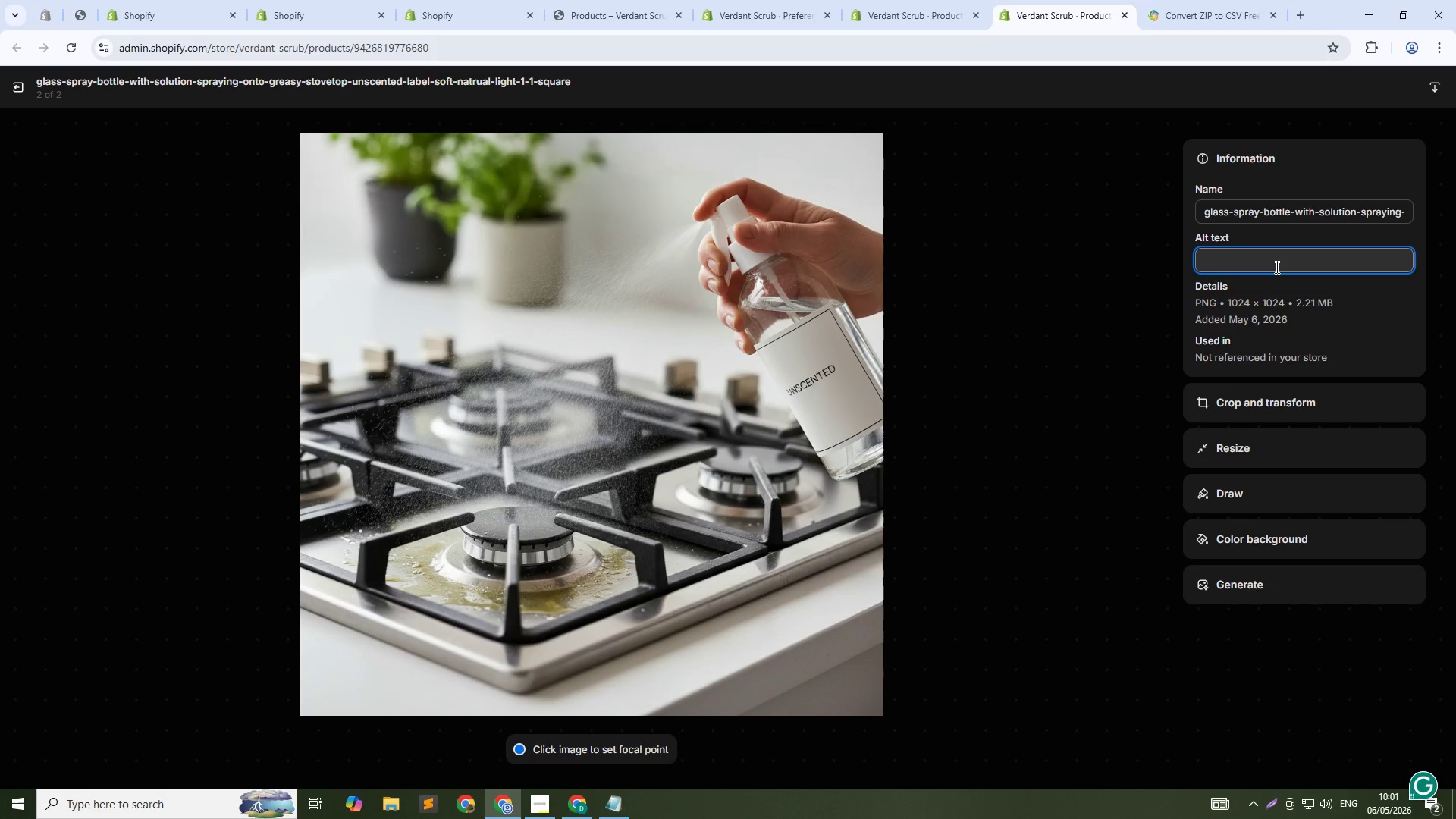 
type(Unscented kitchen degreaser - cuts grease without toxic fumes, perfect for scn)
key(Backspace)
type(ent sensitivity)
 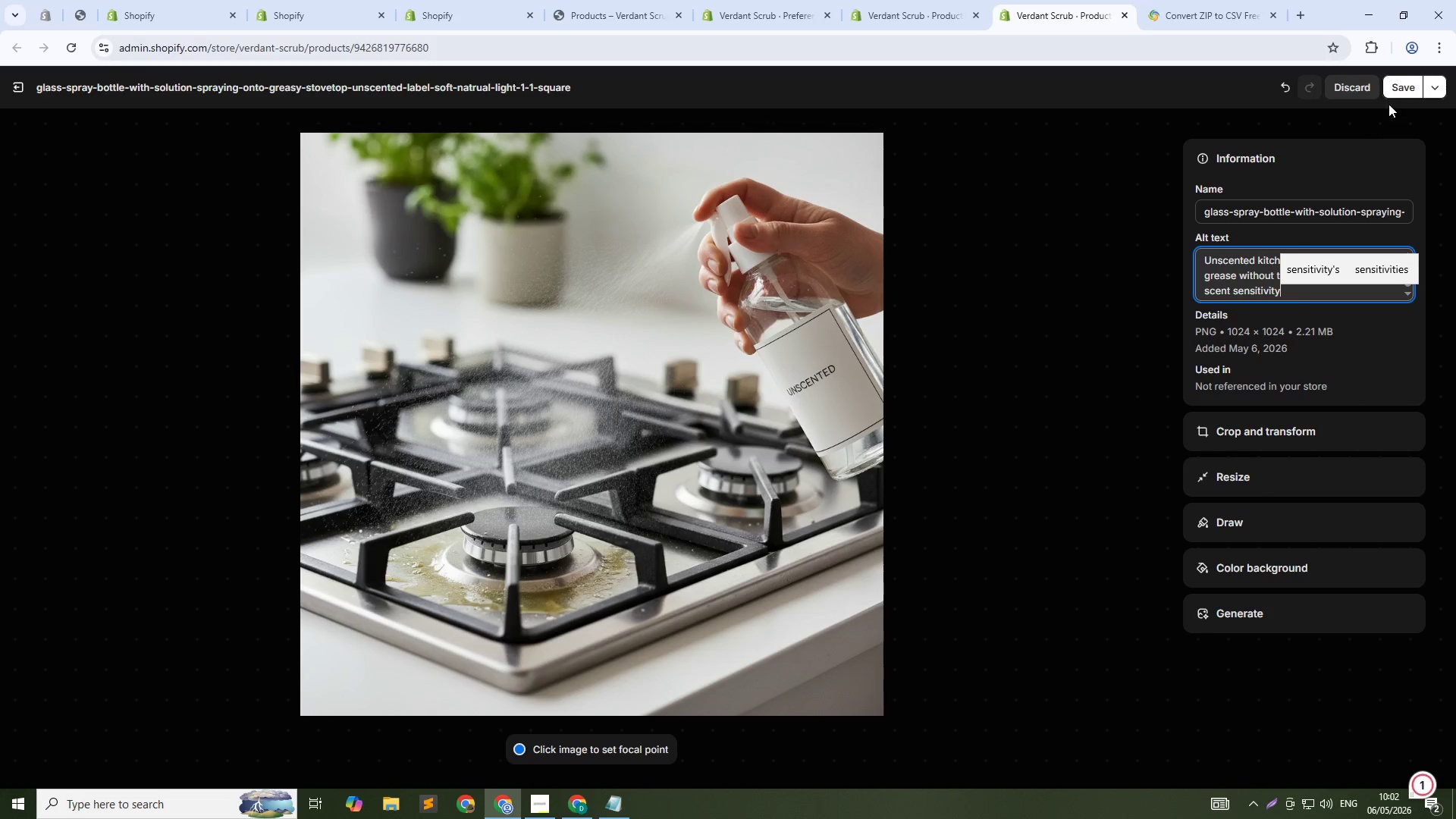 
left_click([1401, 87])
 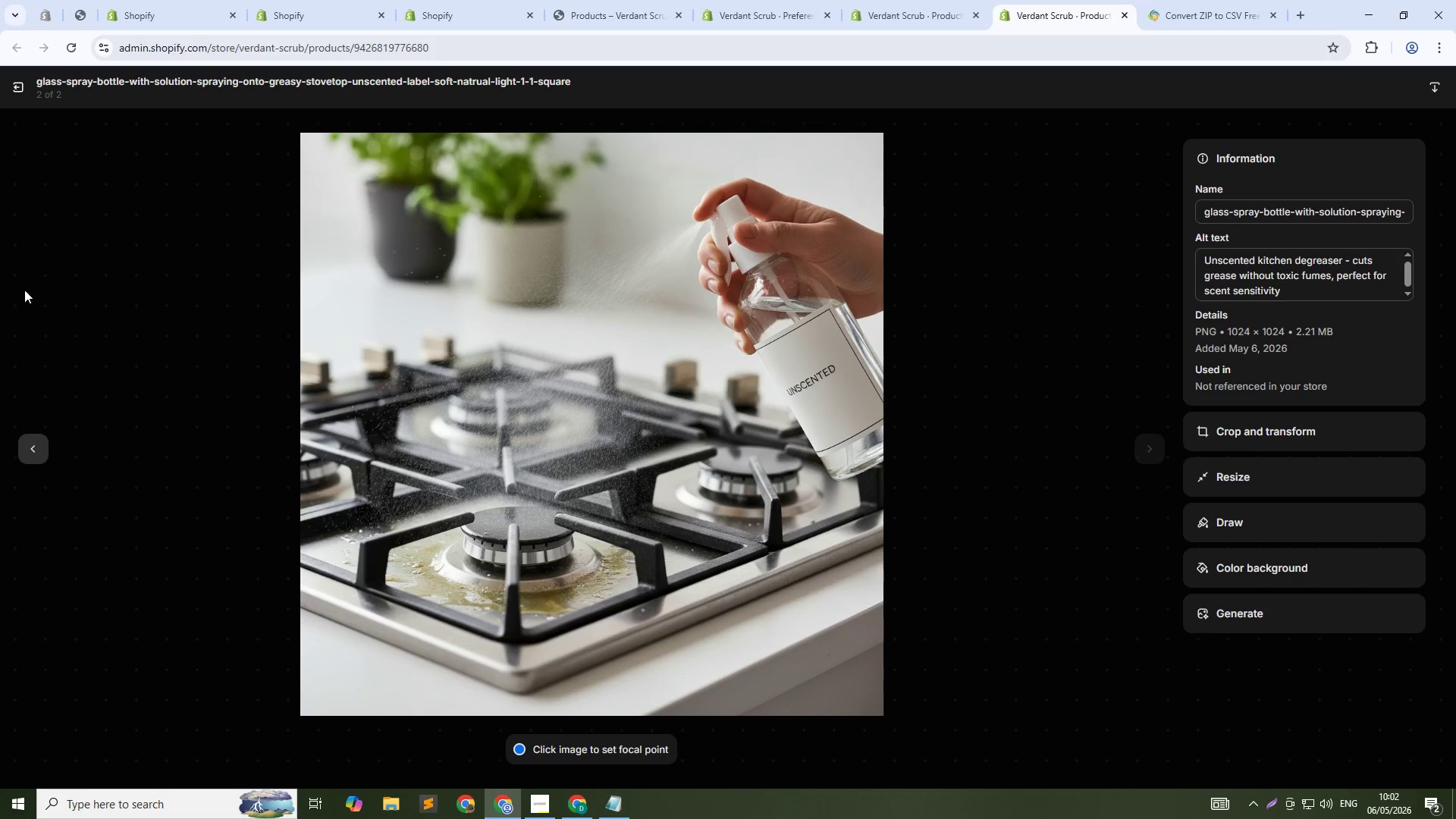 
left_click([25, 92])
 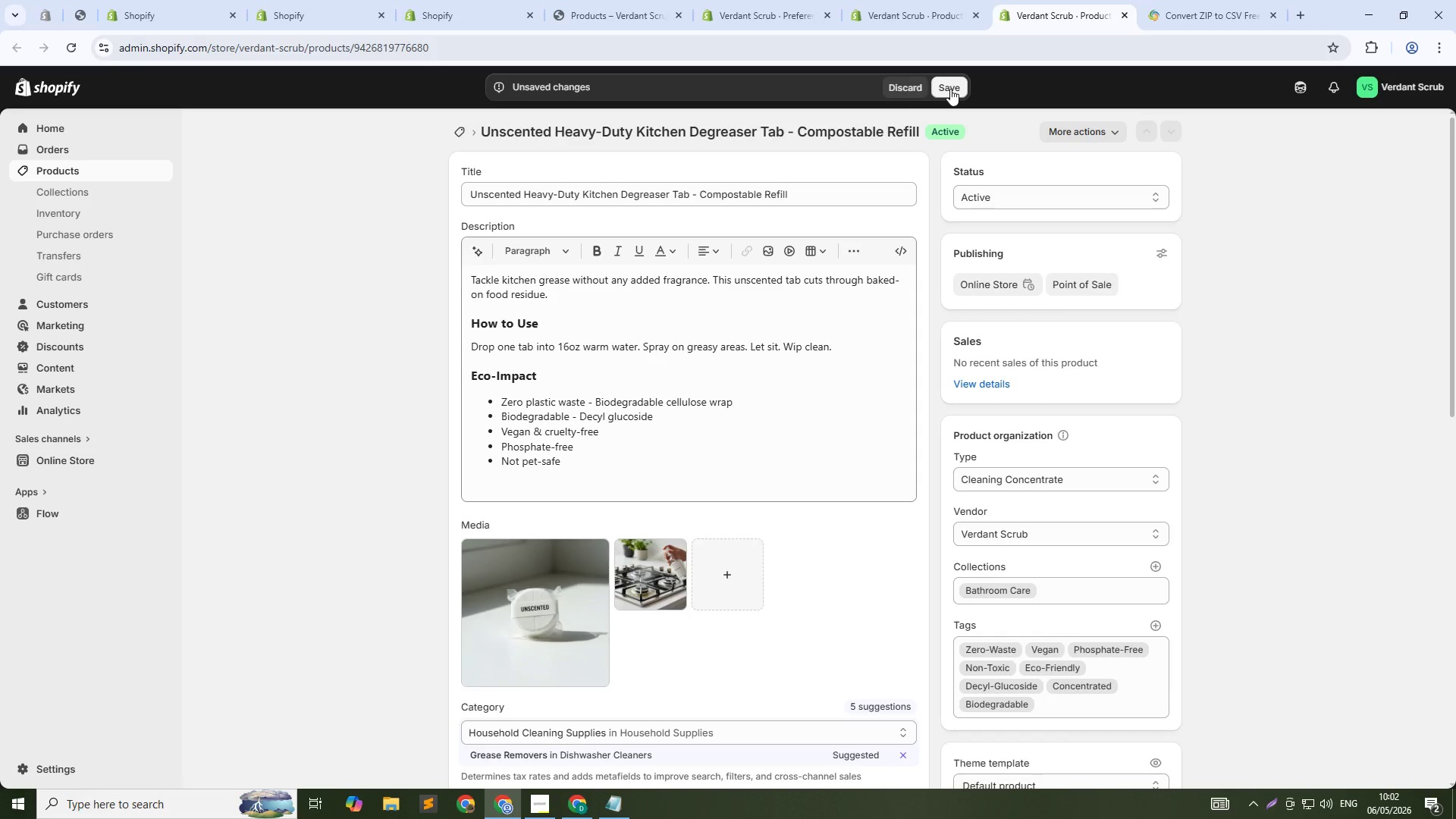 
left_click([894, 0])
 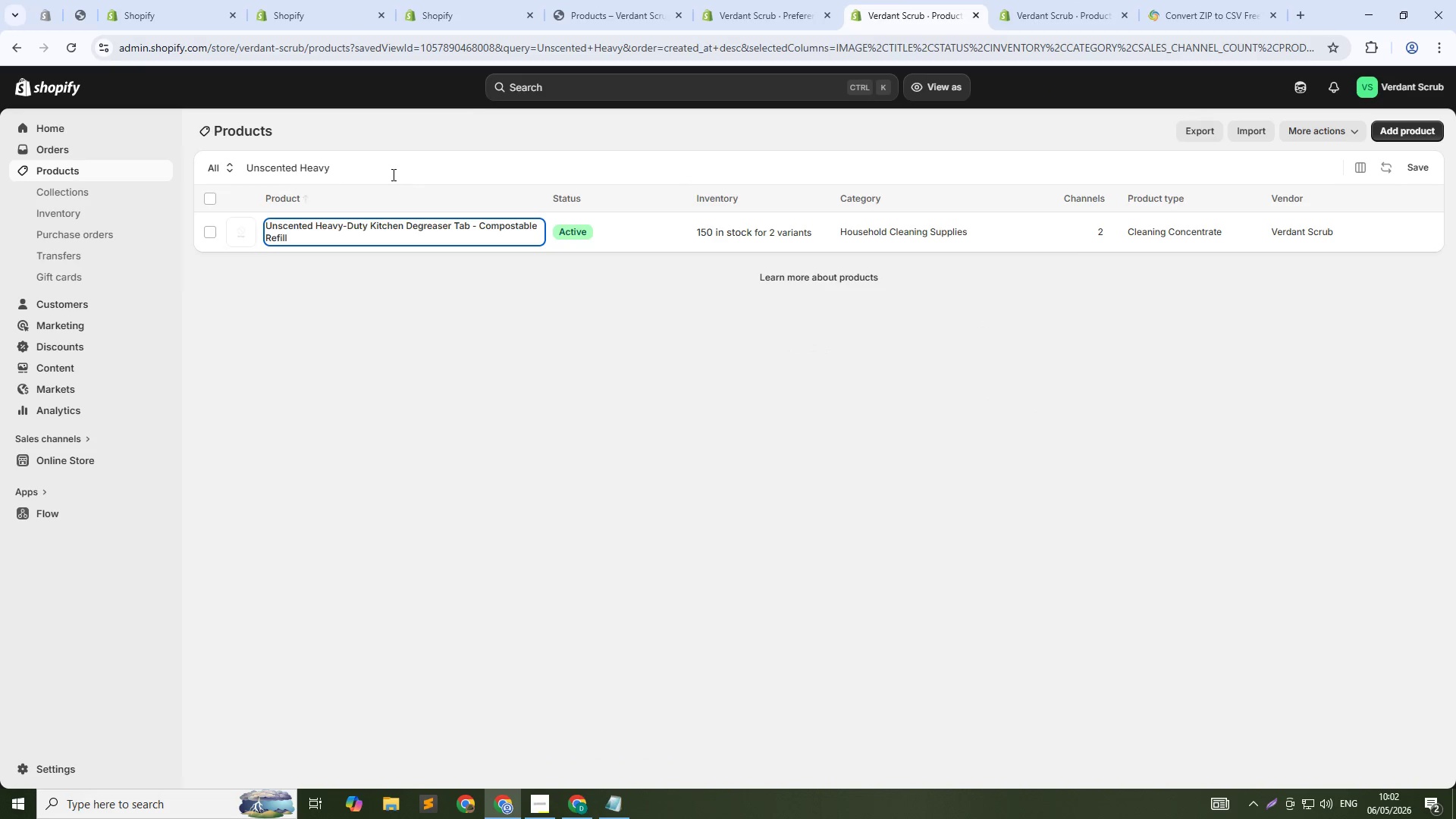 
left_click([384, 158])
 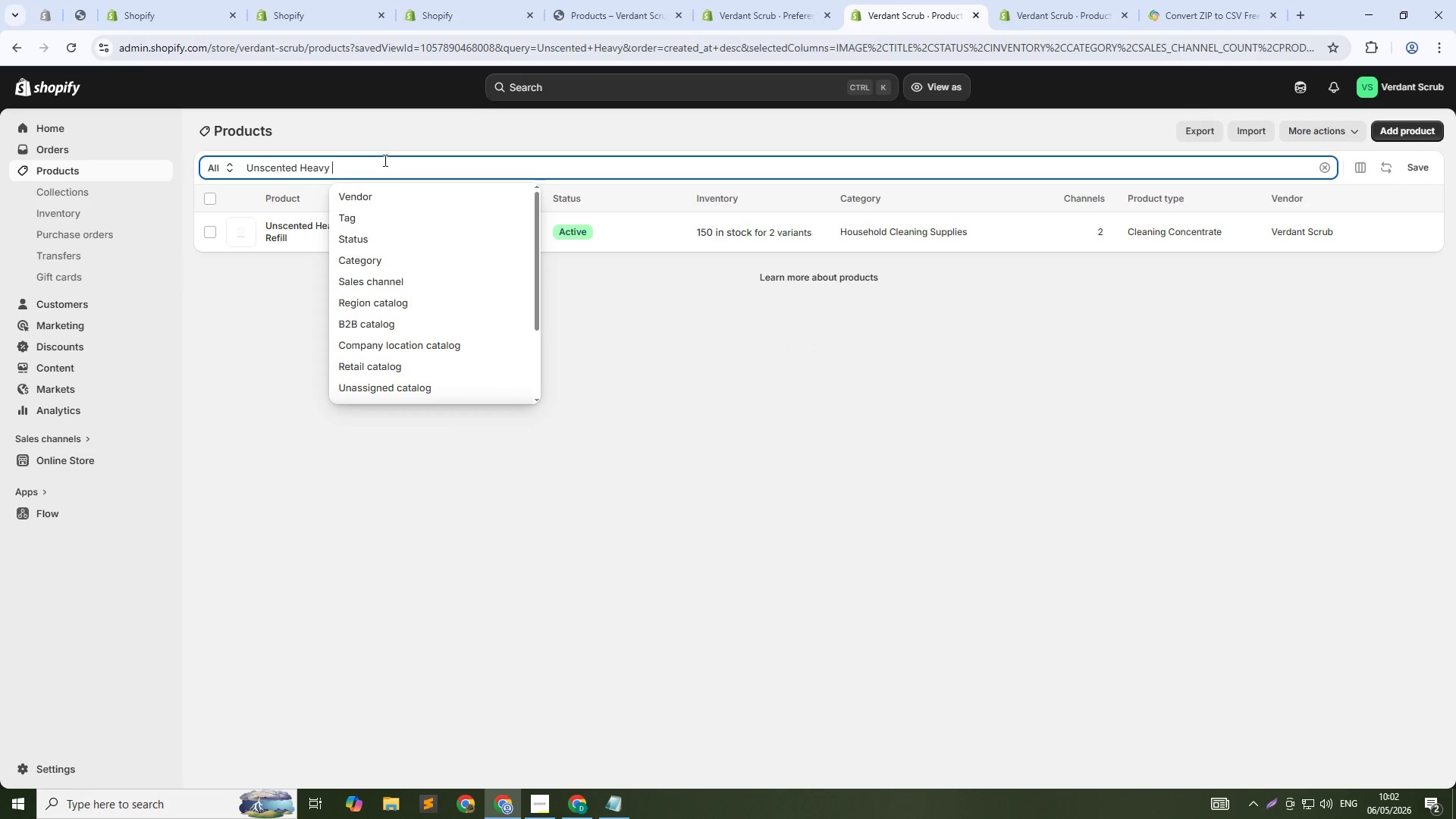 
key(Control+A)
 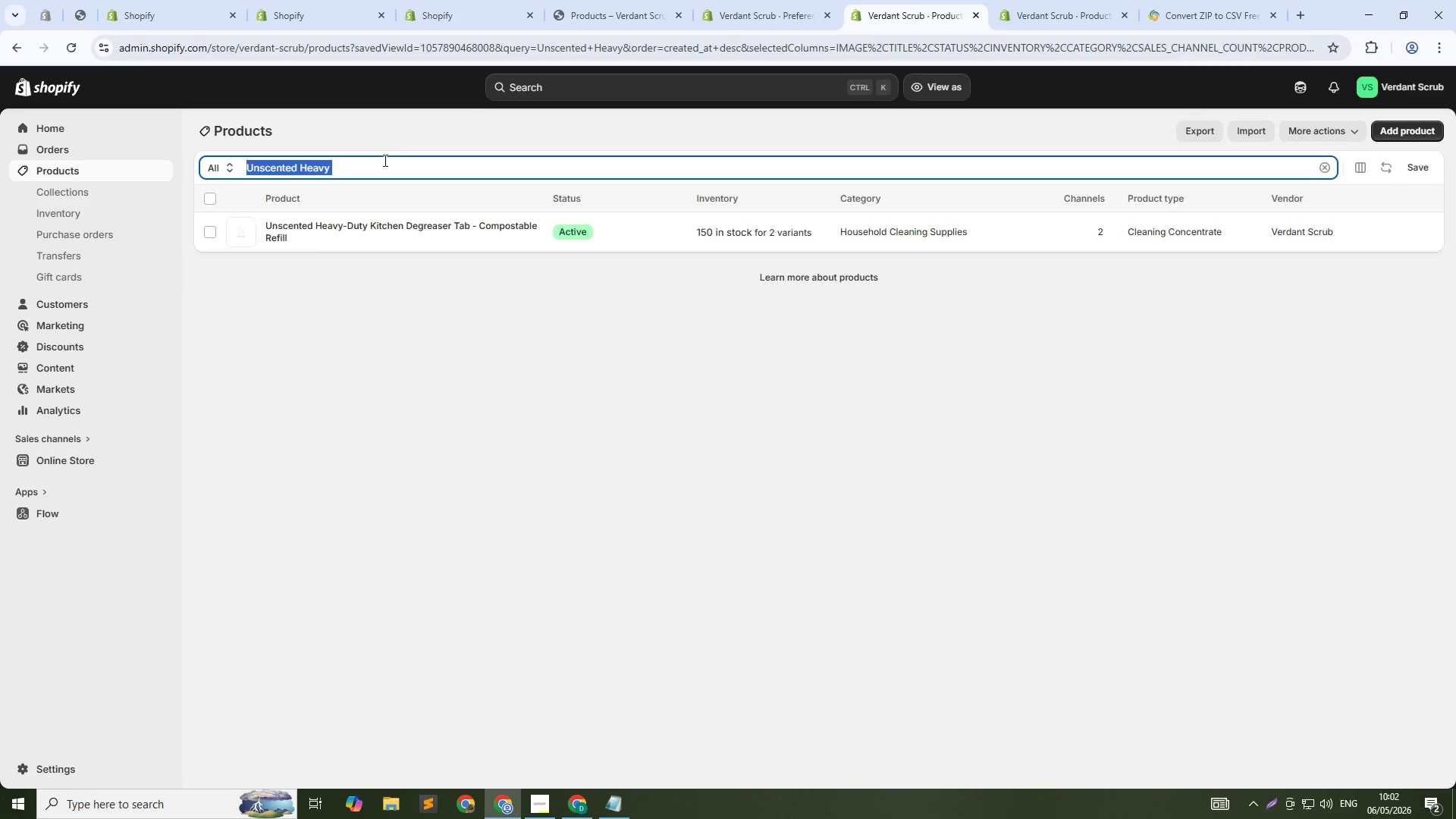 
type(Wild Rose)
 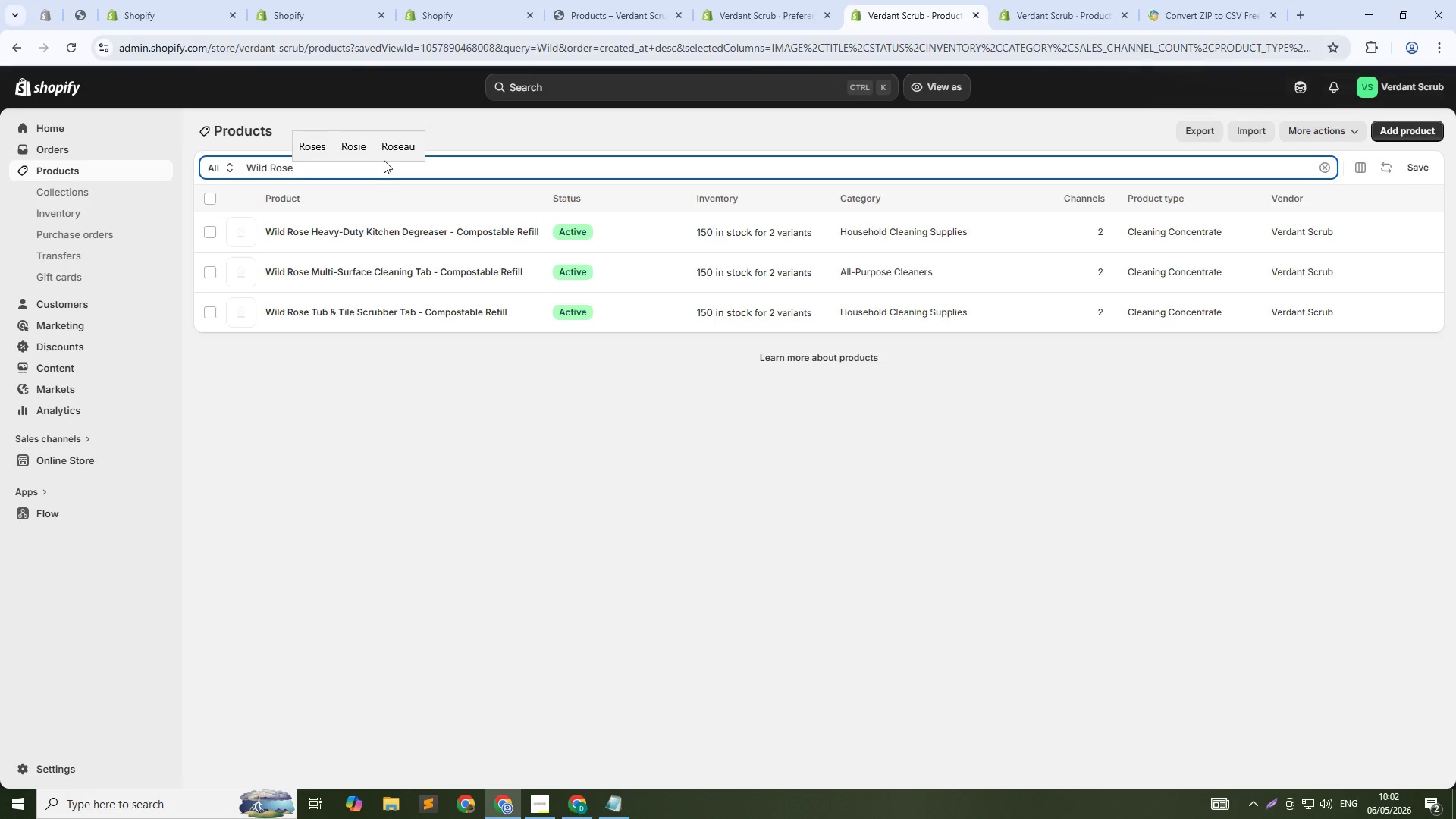 
hold_key(key=ControlLeft, duration=1.5)
 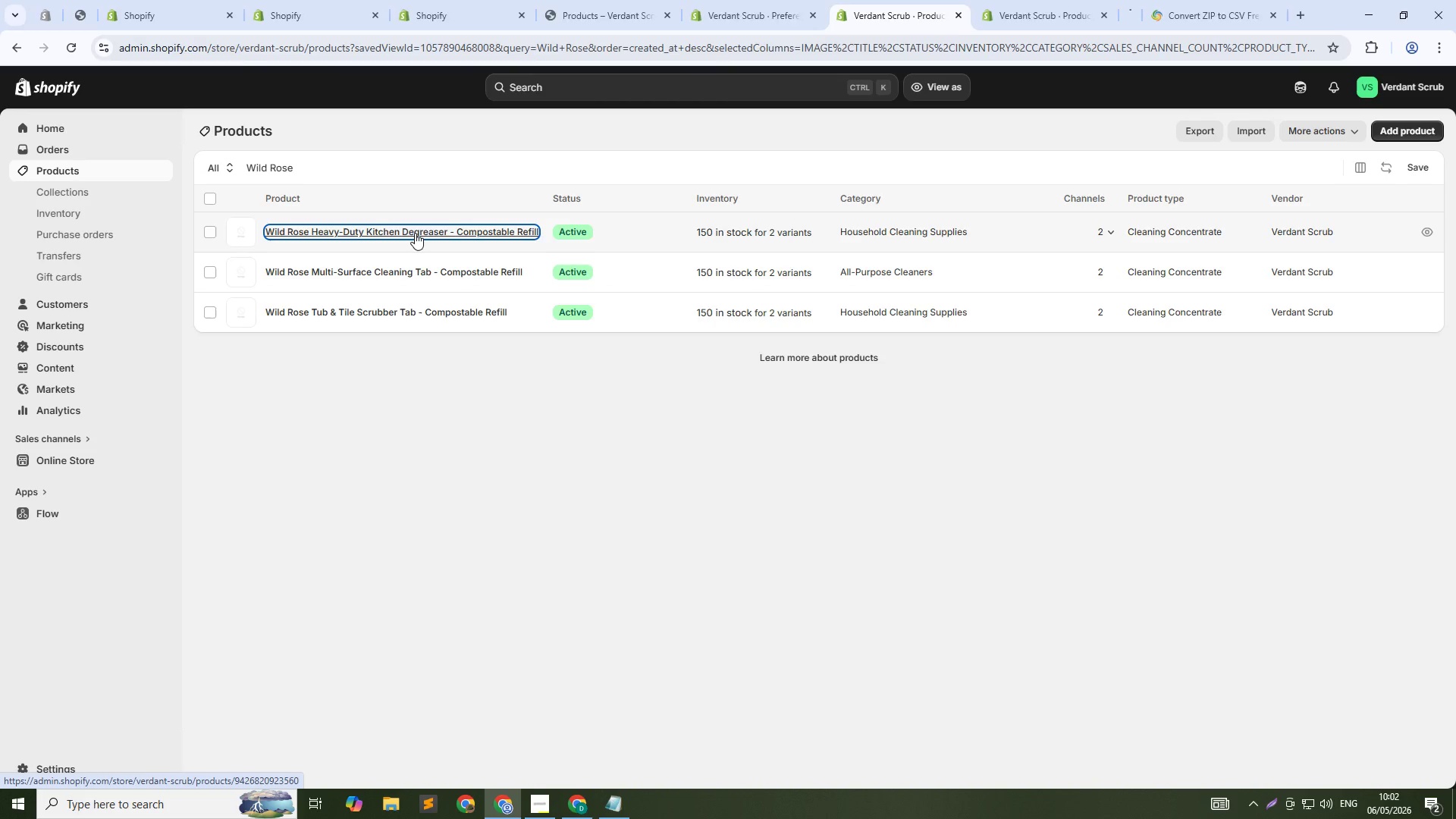 
hold_key(key=ControlLeft, duration=1.03)
left_click([415, 233])
 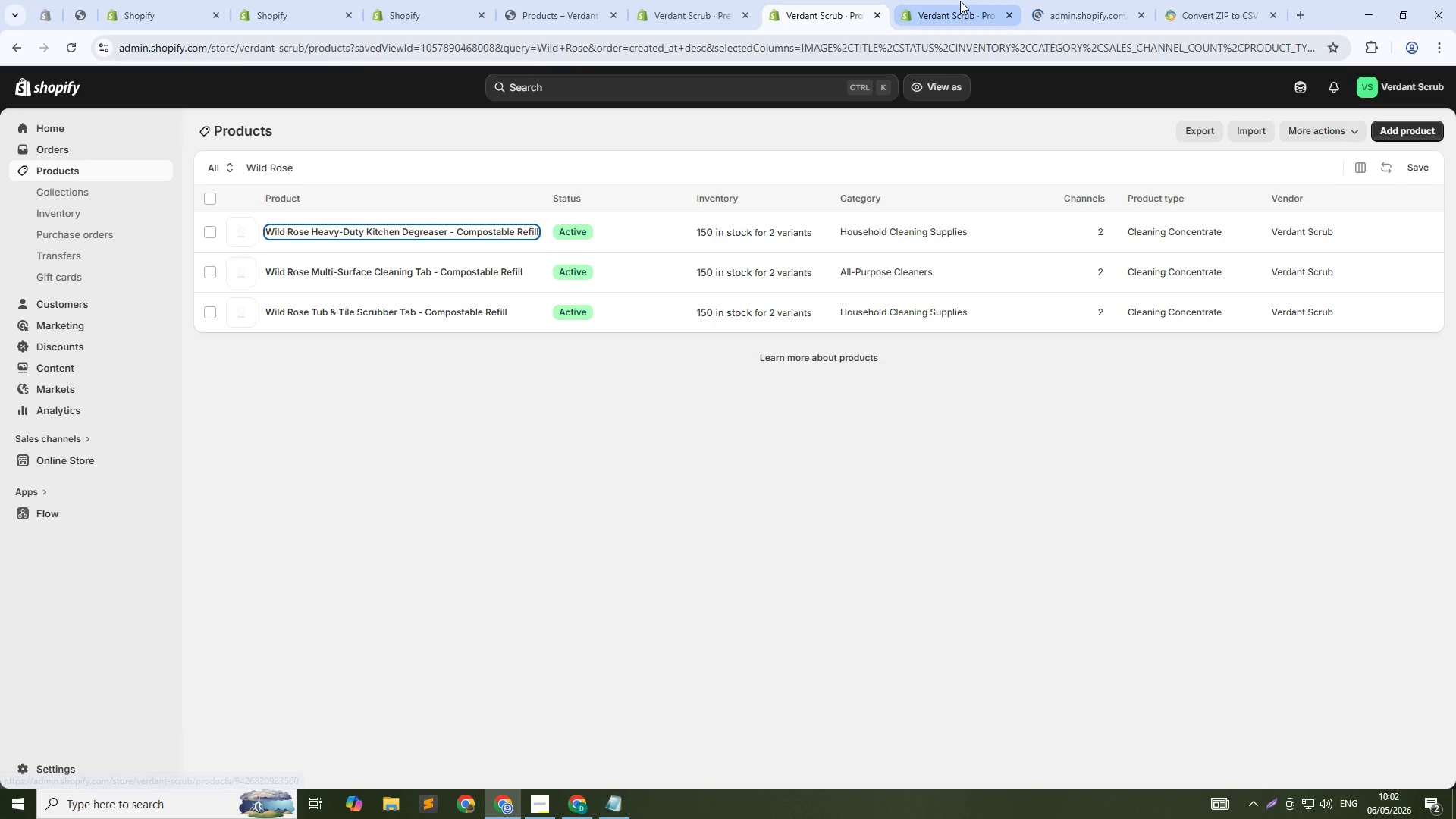 
left_click([971, 0])
 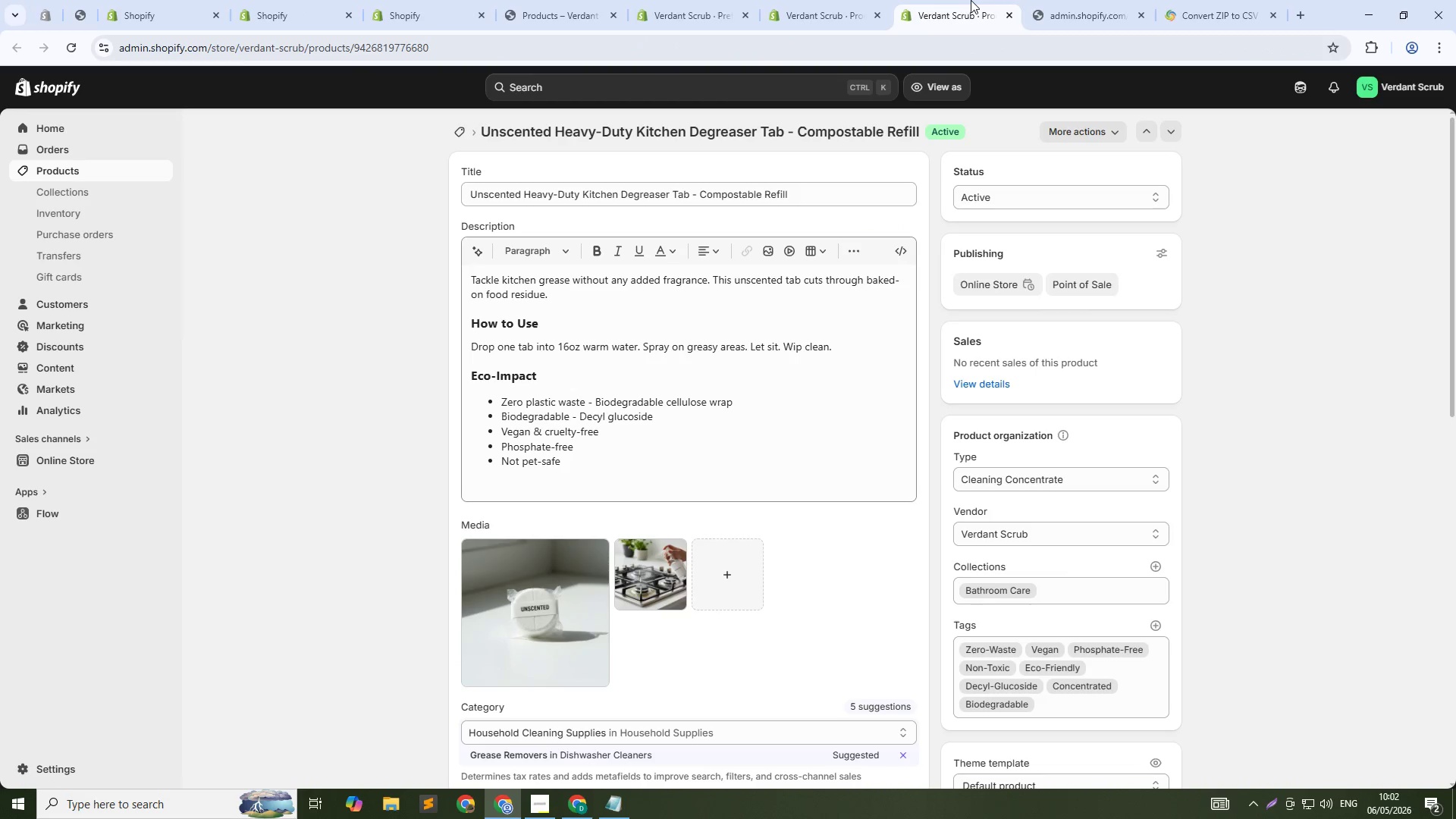 
middle_click([971, 0])
 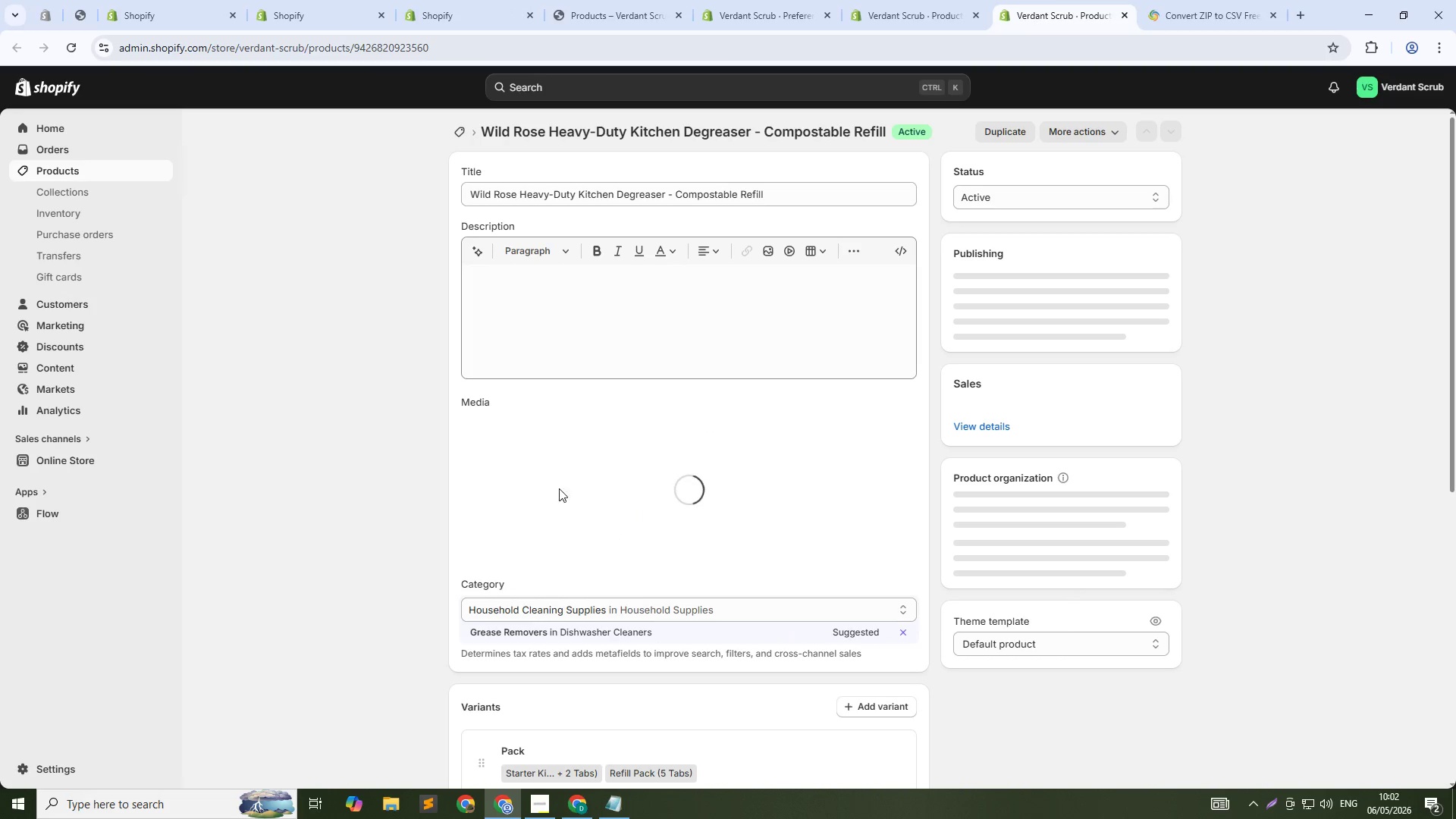 
wait(7.75)
 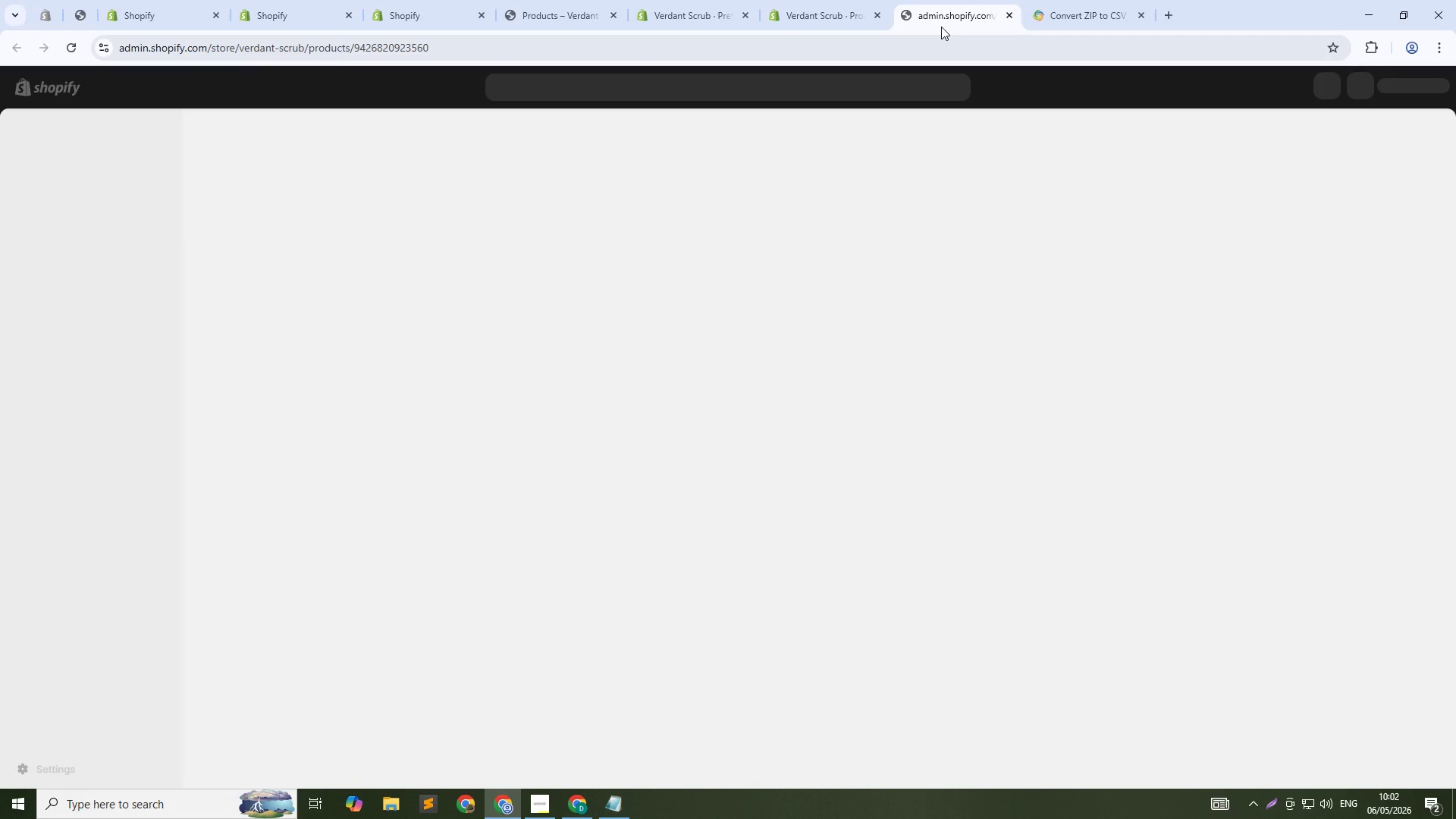 
left_click([475, 563])
 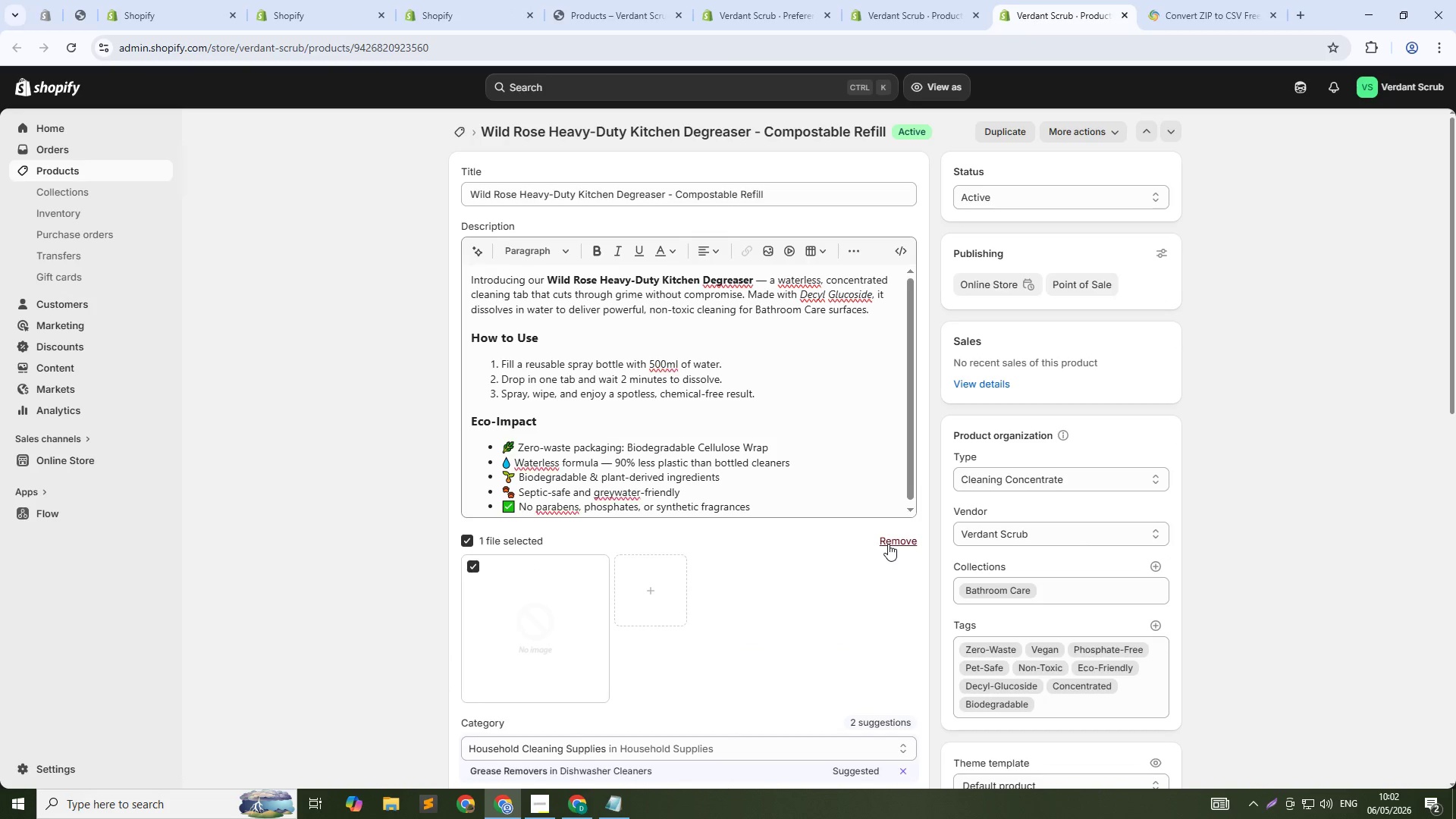 
left_click([888, 544])
 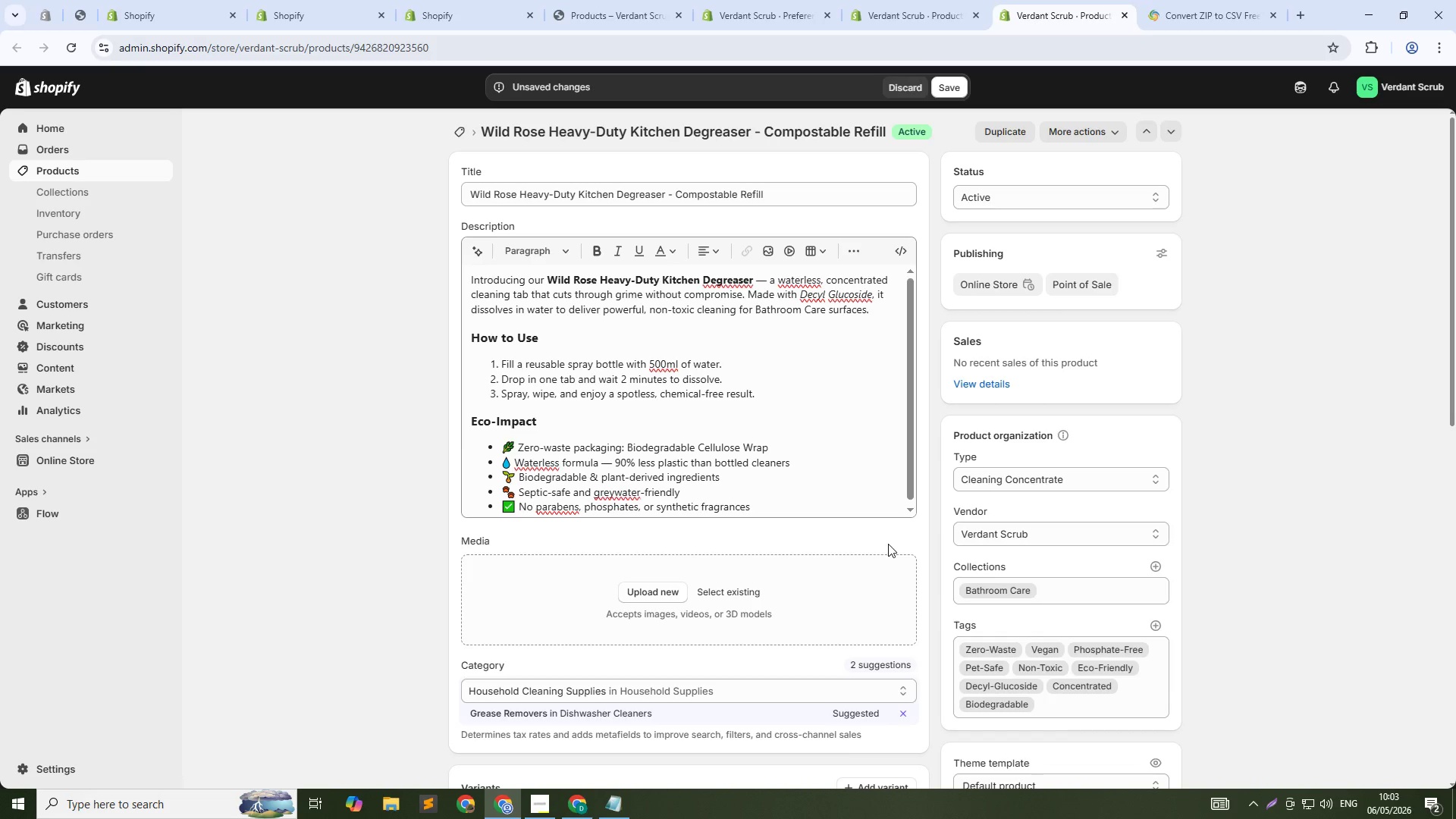 
wait(53.36)
 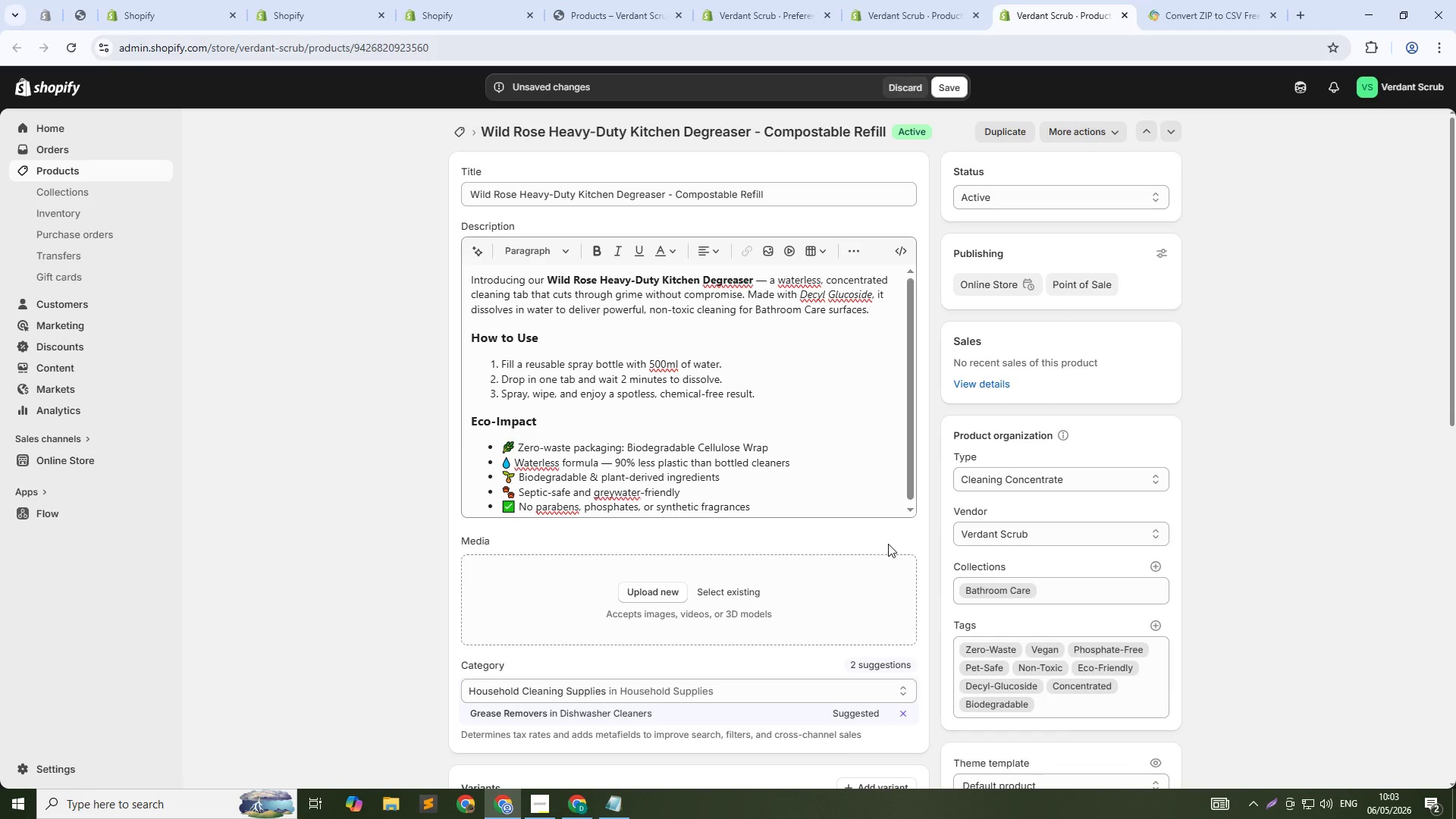 
left_click([733, 599])
 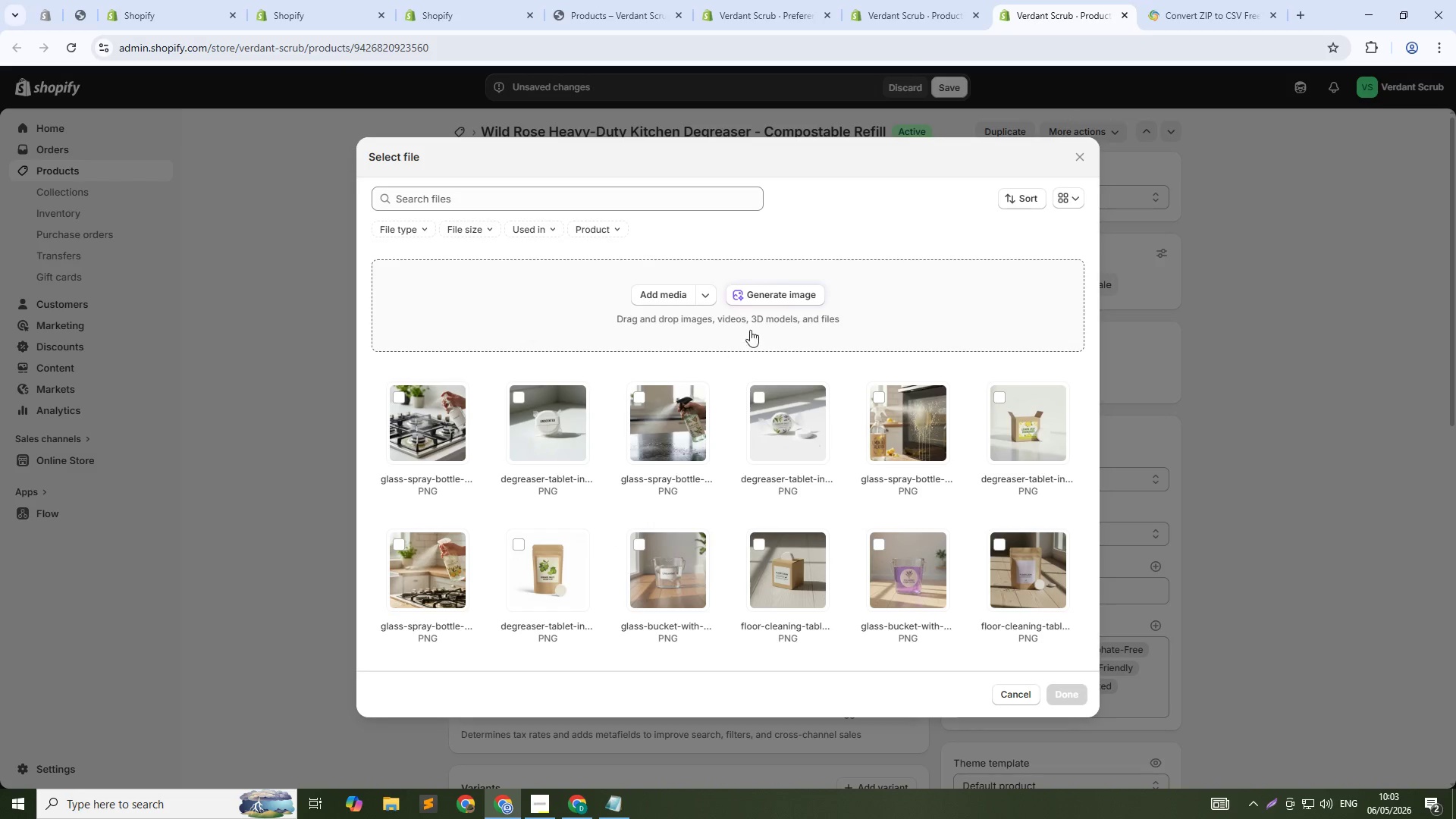 
left_click([762, 295])
 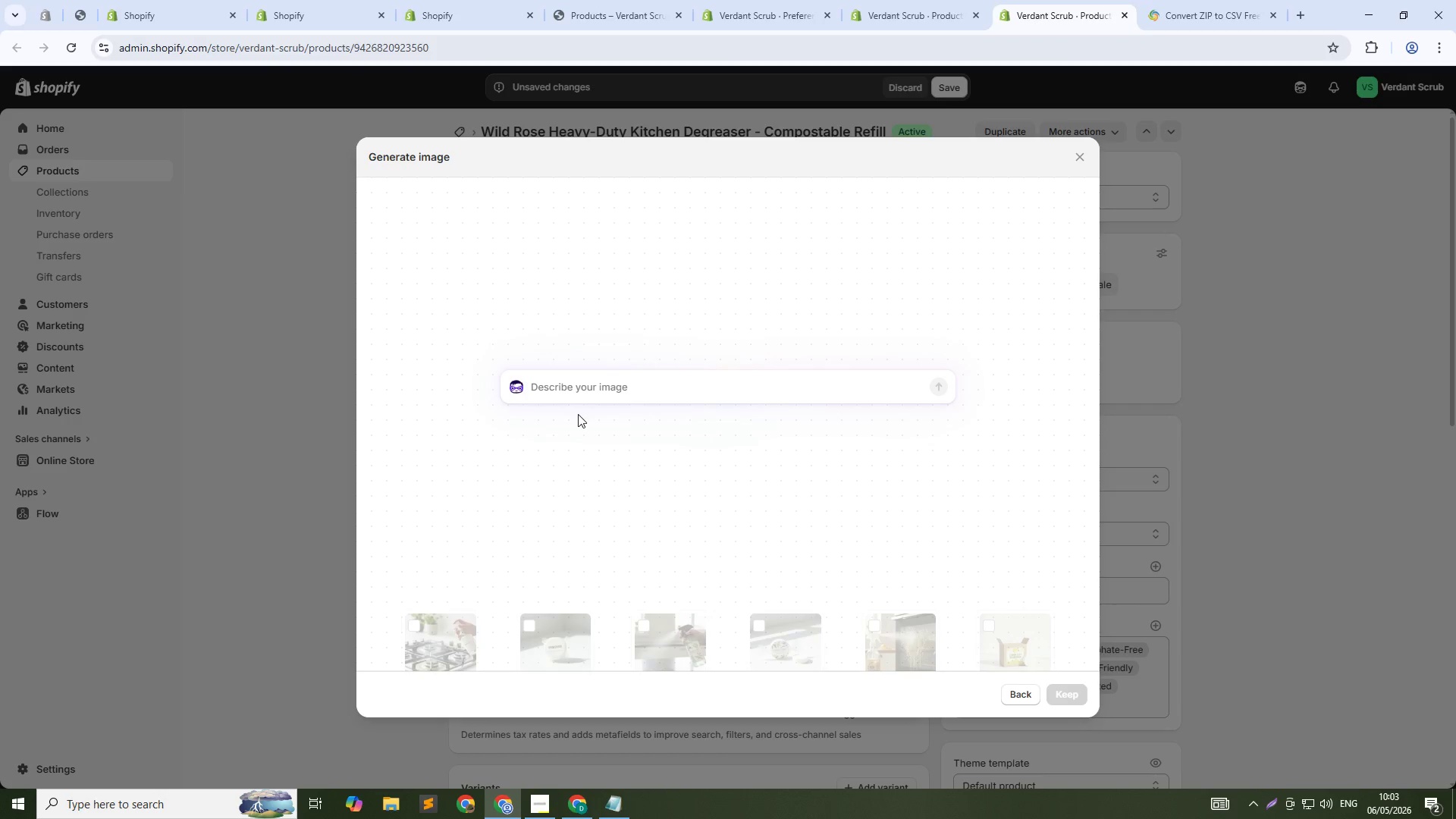 
type(Degreaser tablet in biodegradable cellulose wrap on white surface. WIld )
key(Backspace)
key(Backspace)
key(Backspace)
key(Backspace)
type(ild rose label. Tablet visible. Bright natural light. 1:! square)
 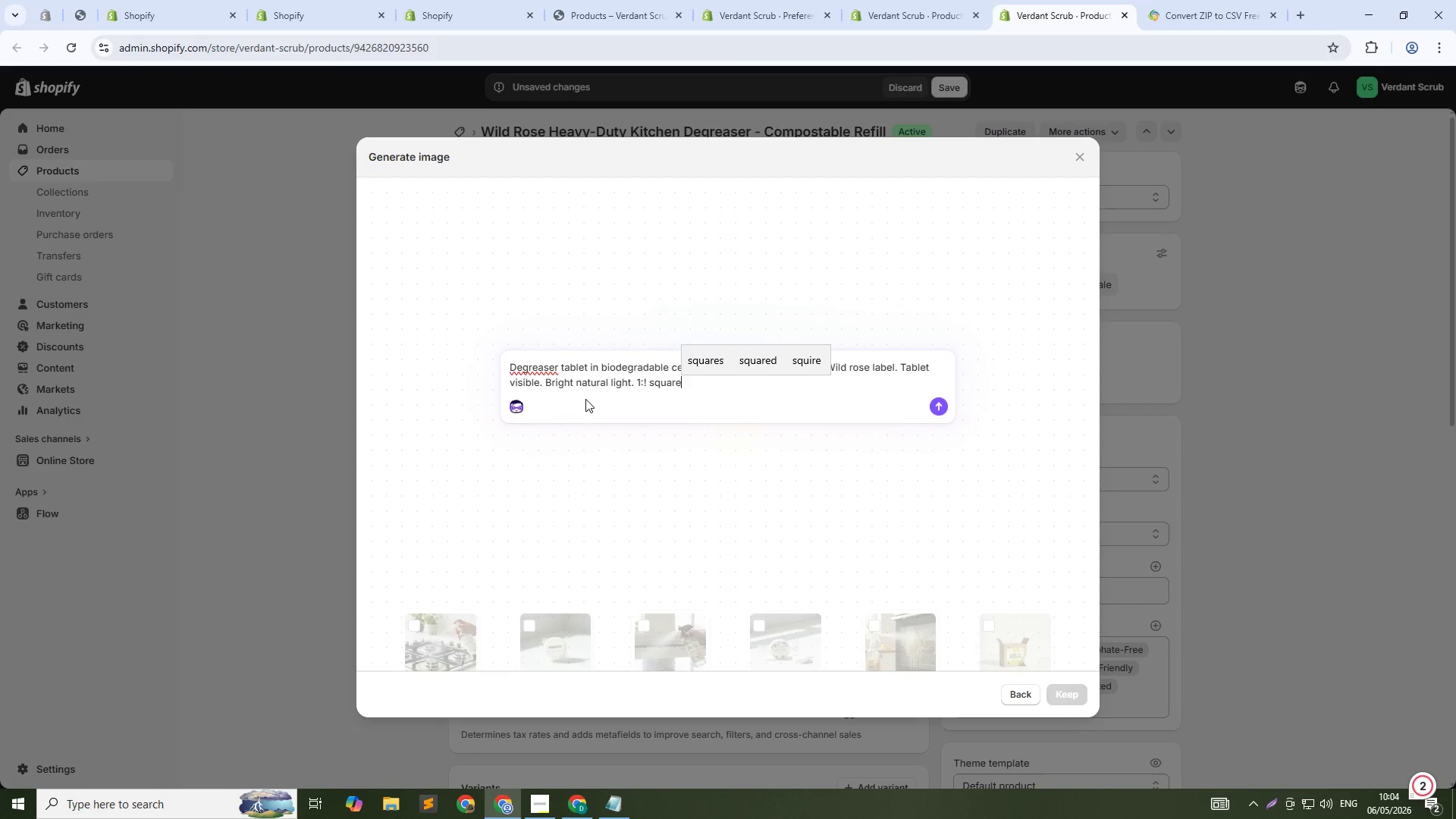 
key(Enter)
 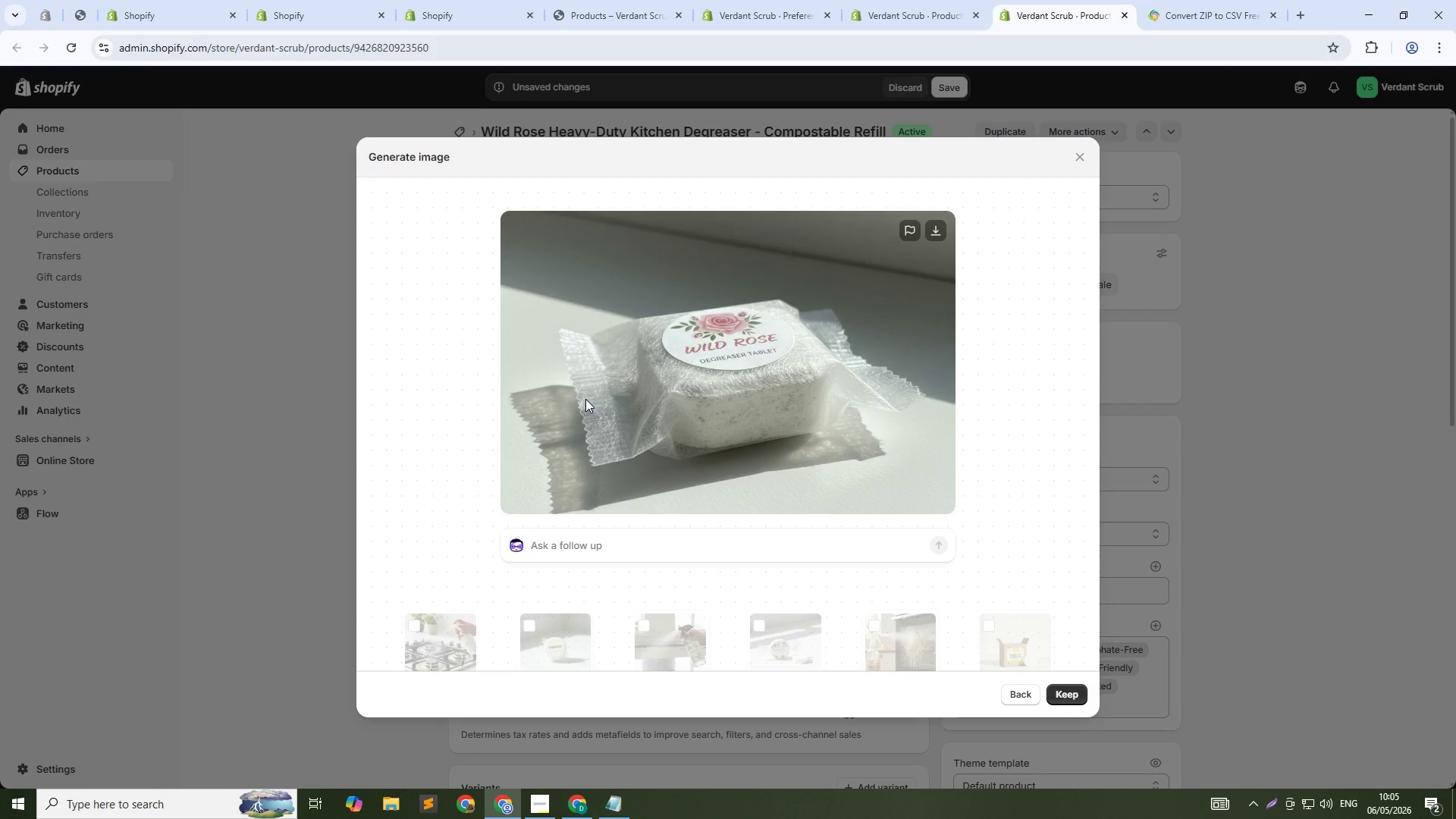 
wait(90.03)
 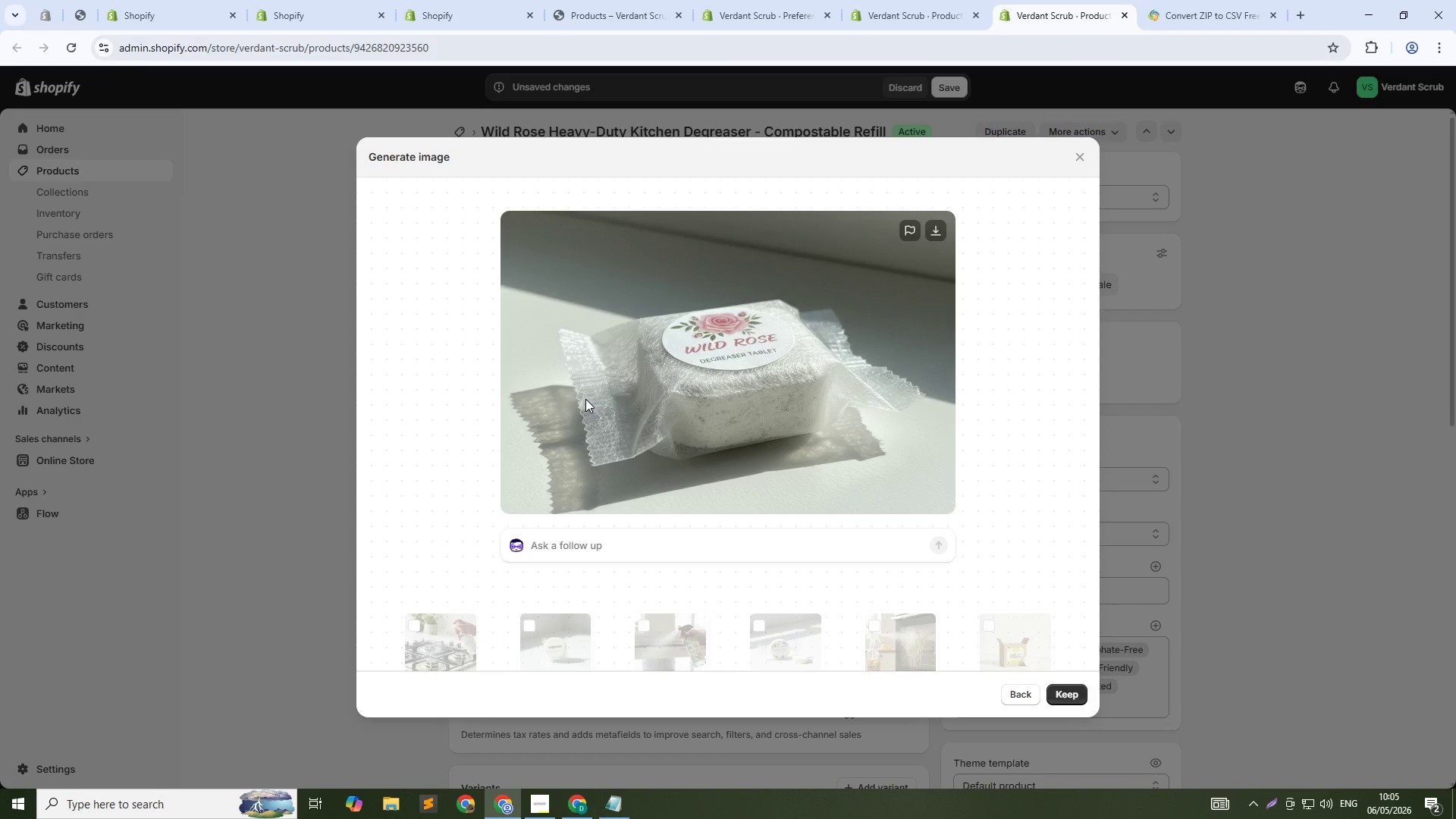 
left_click([1052, 703])
 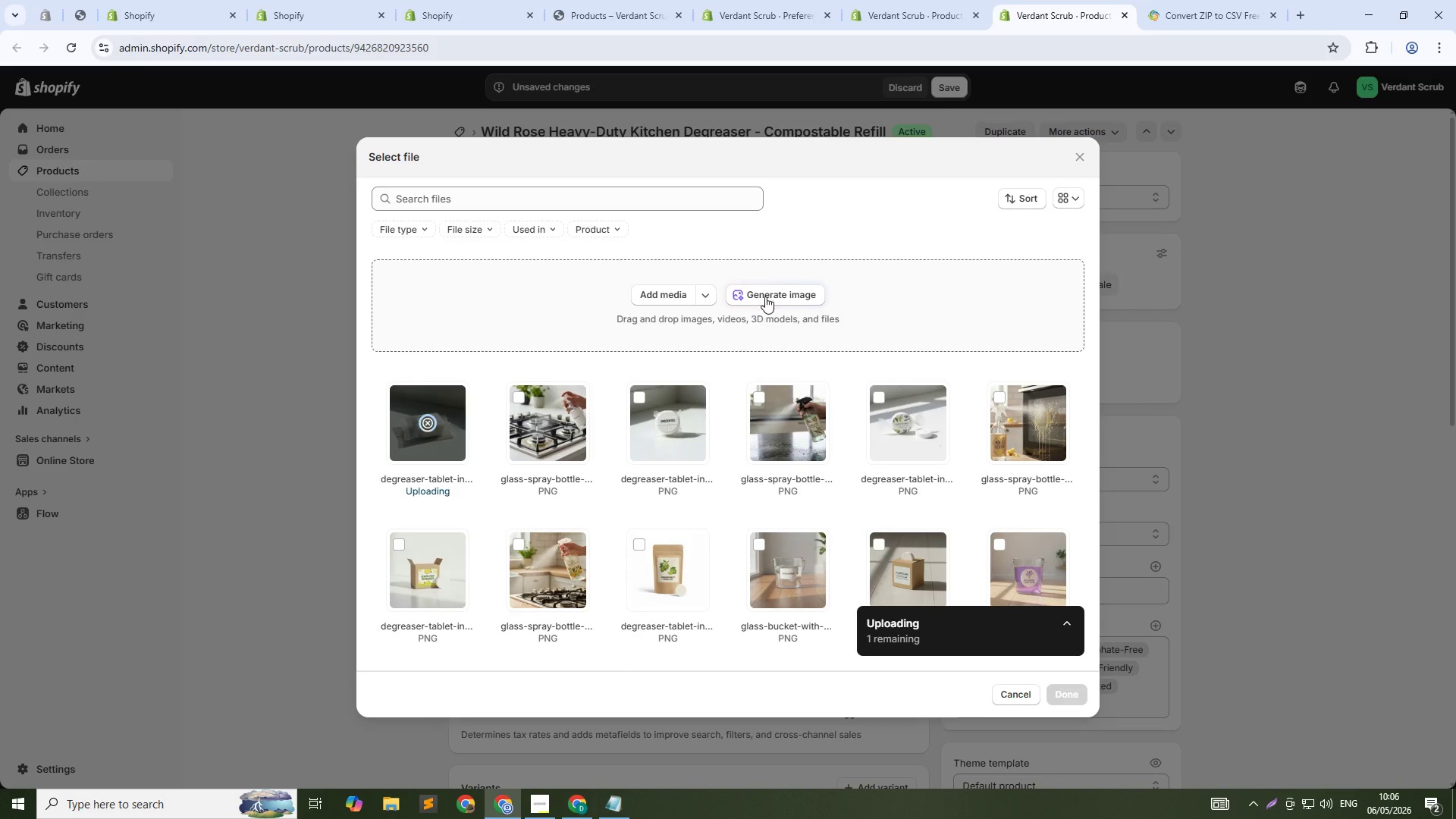 
left_click([772, 292])
 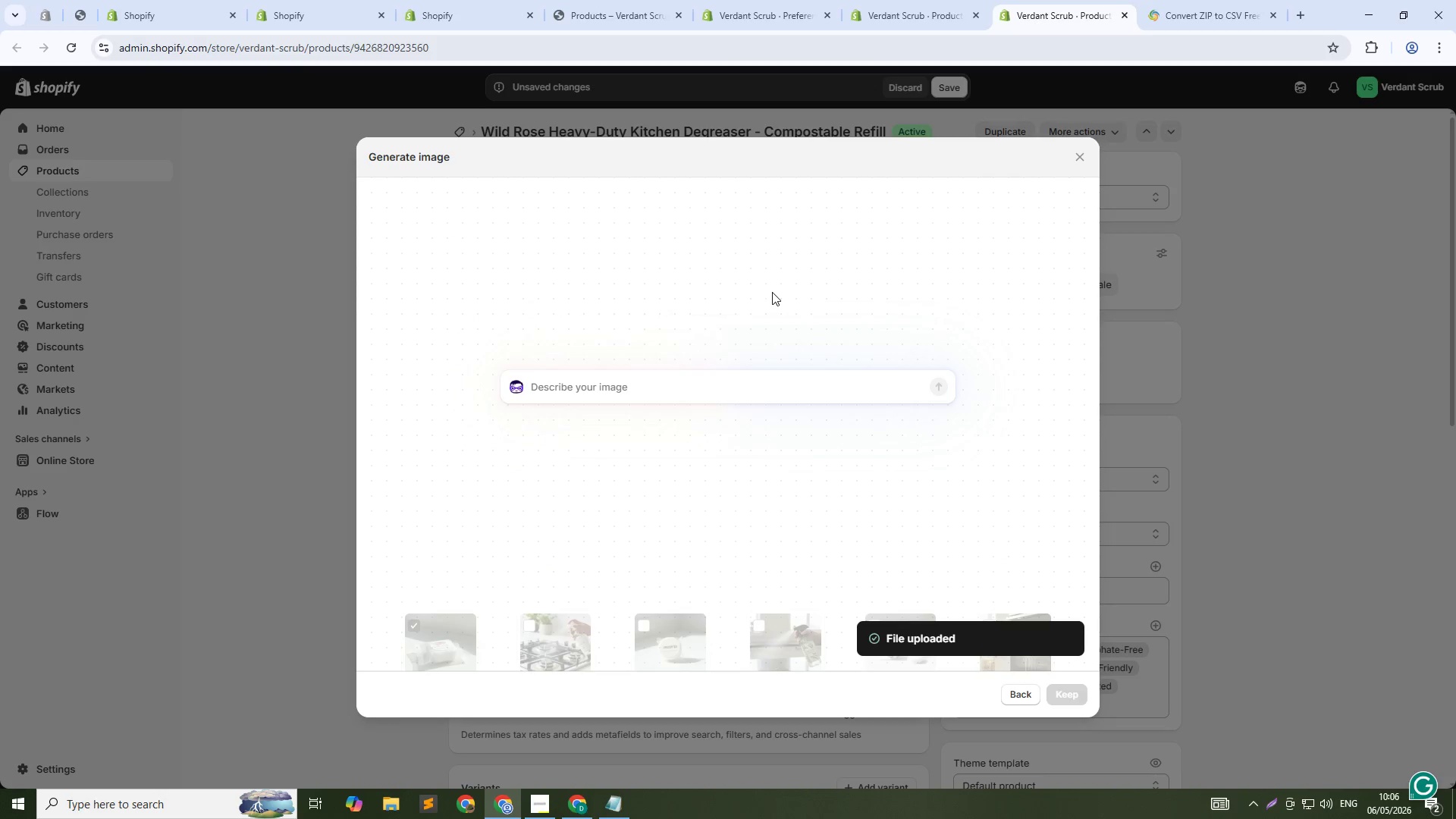 
wait(7.53)
 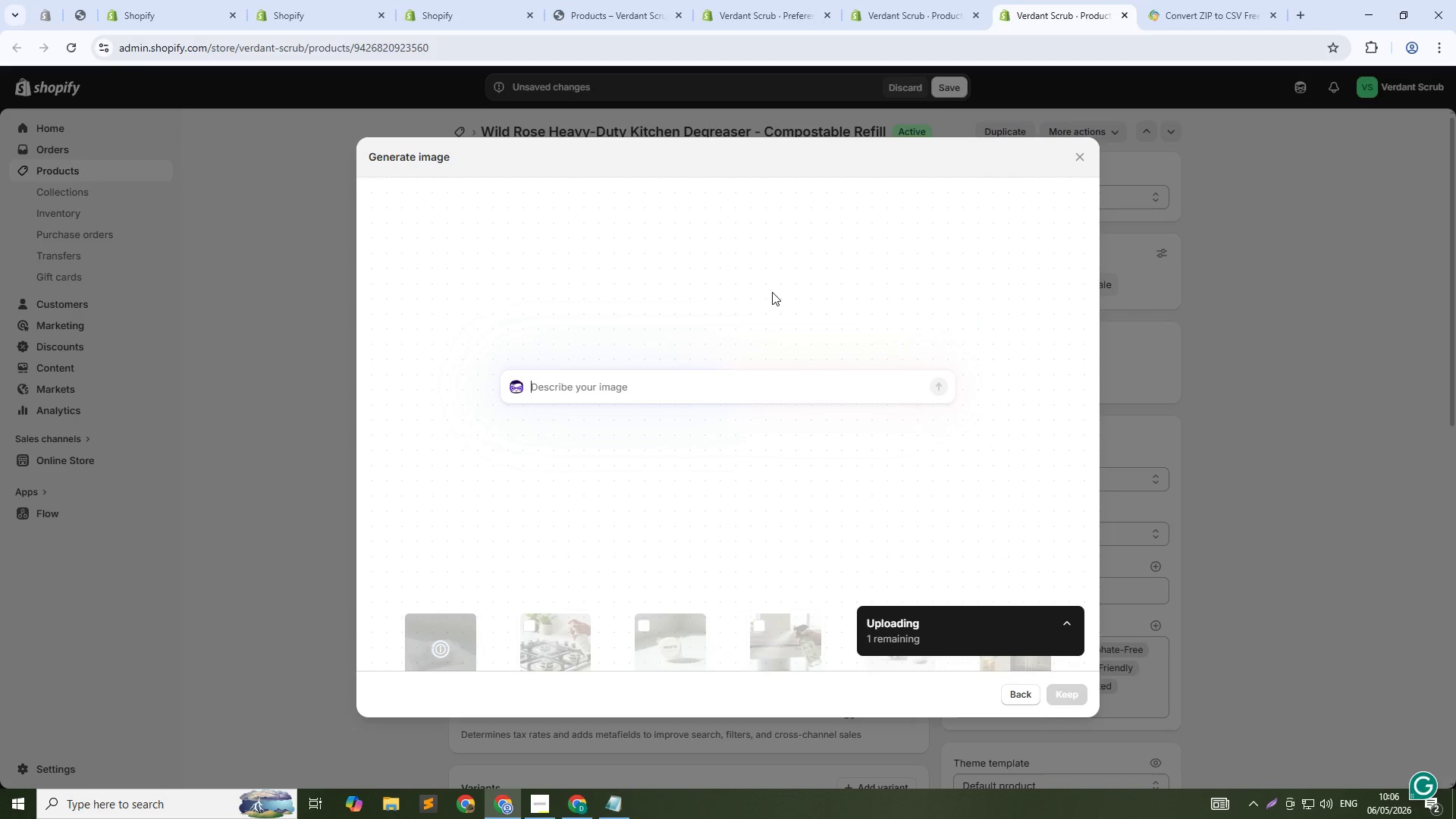 
type(Glass spray bottle i)
key(Backspace)
type(with solution spraying ono)
key(Backspace)
type(to greasy pan. WIld rose )
key(Backspace)
key(Backspace)
key(Backspace)
key(Backspace)
key(Backspace)
key(Backspace)
key(Backspace)
key(Backspace)
key(Backspace)
type(ild rose label. Soft natural light. 1:1 squre)
 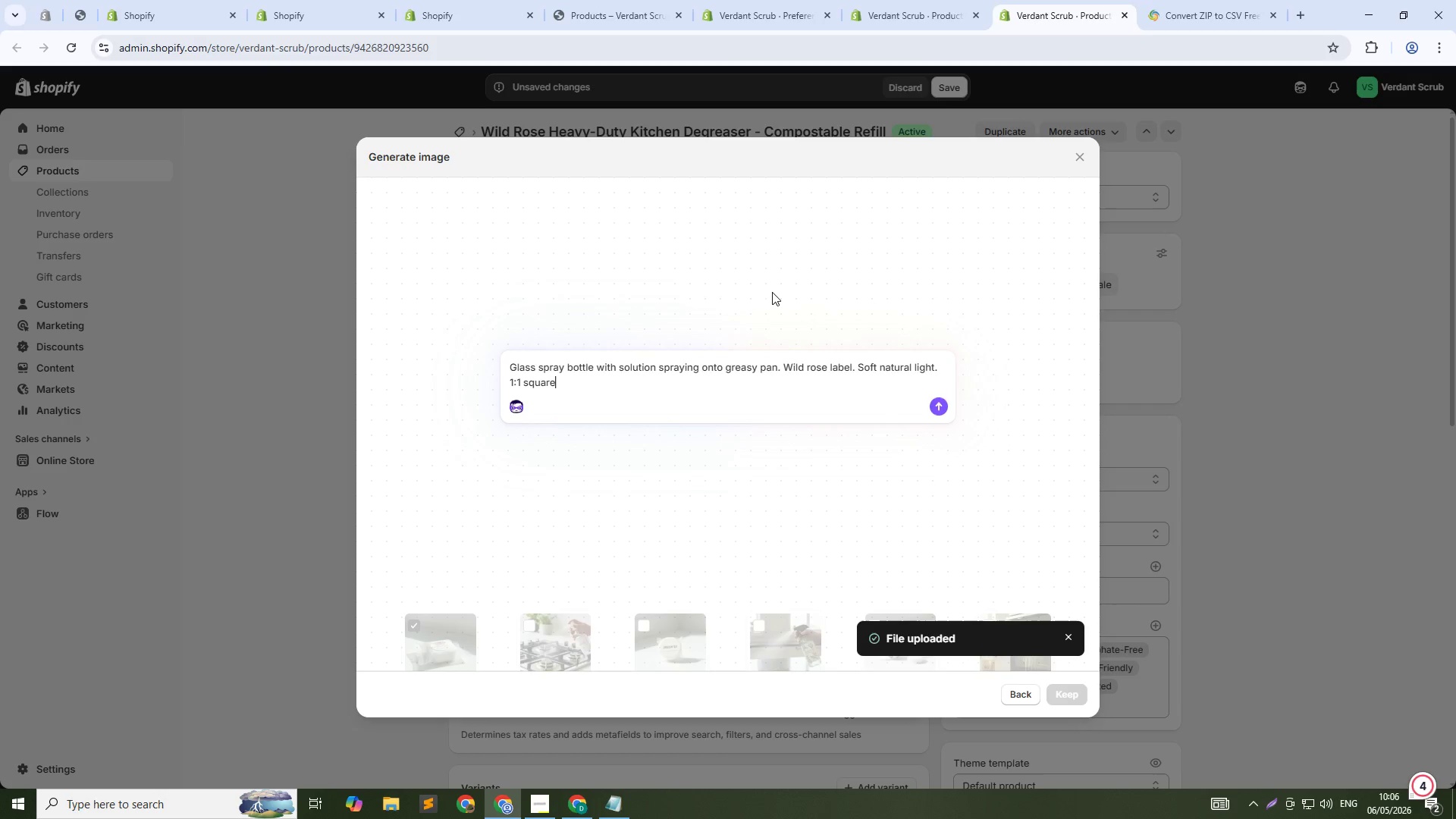 
 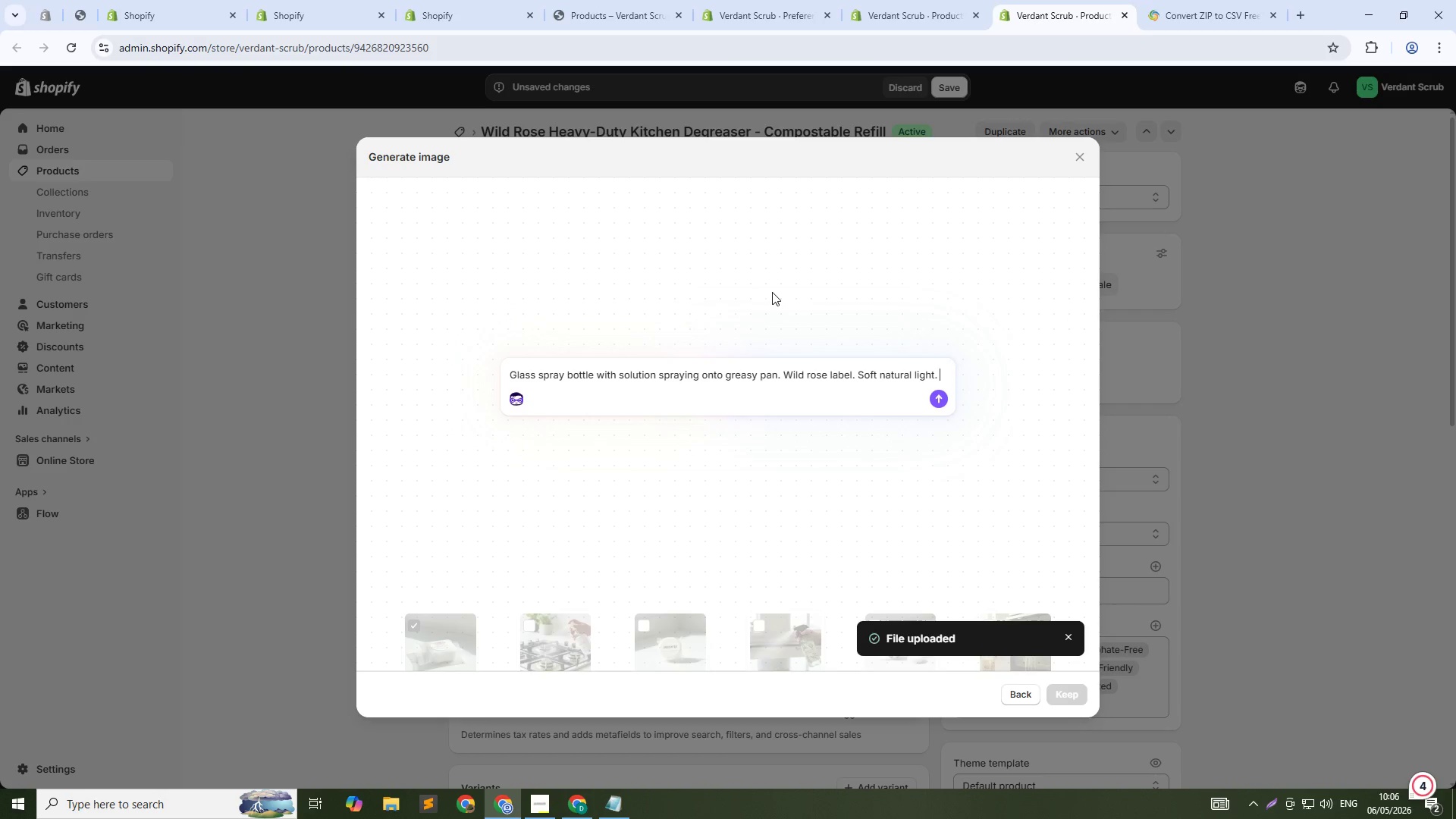 
hold_key(key=A, duration=0.31)
 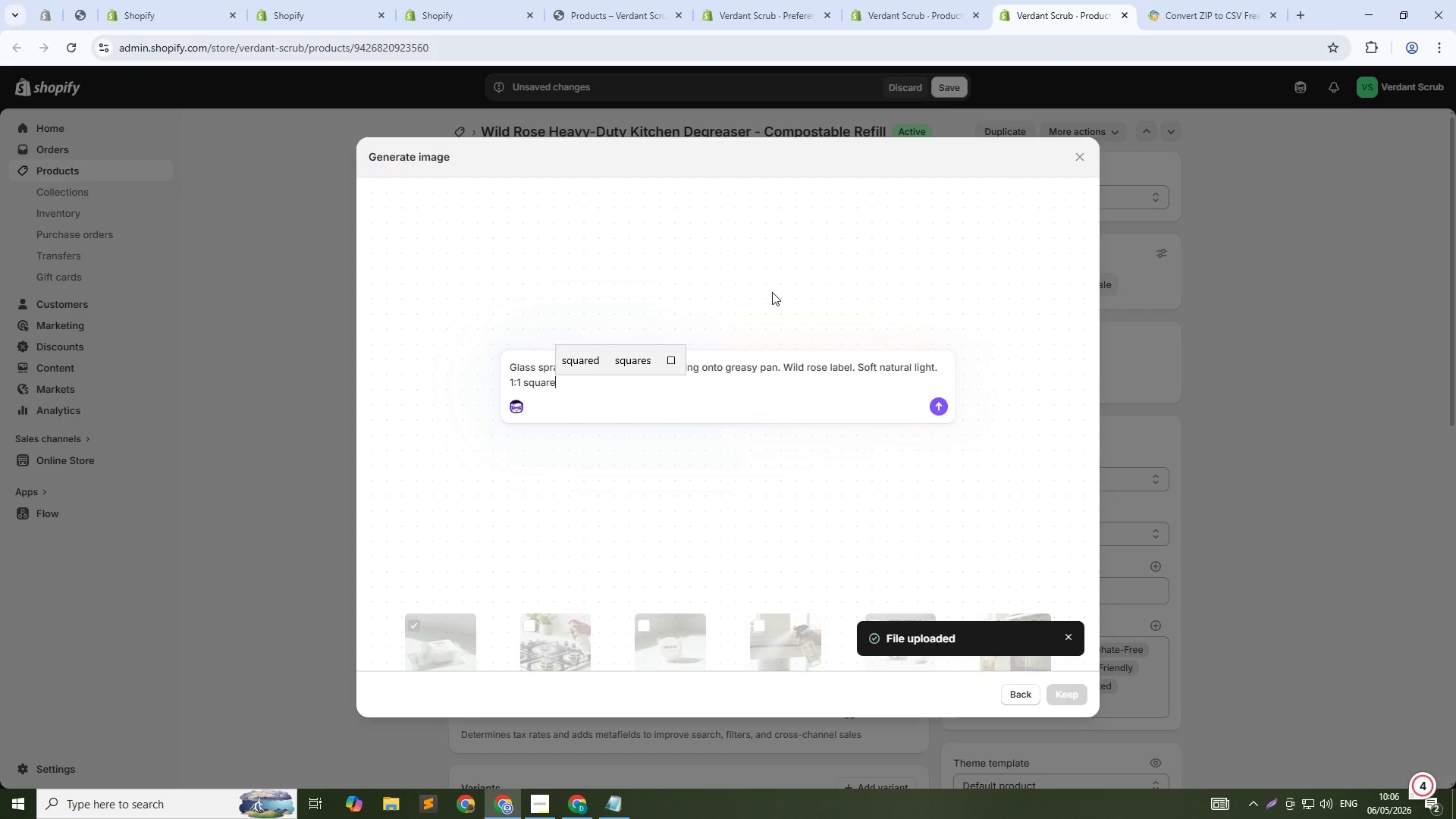 
key(Enter)
 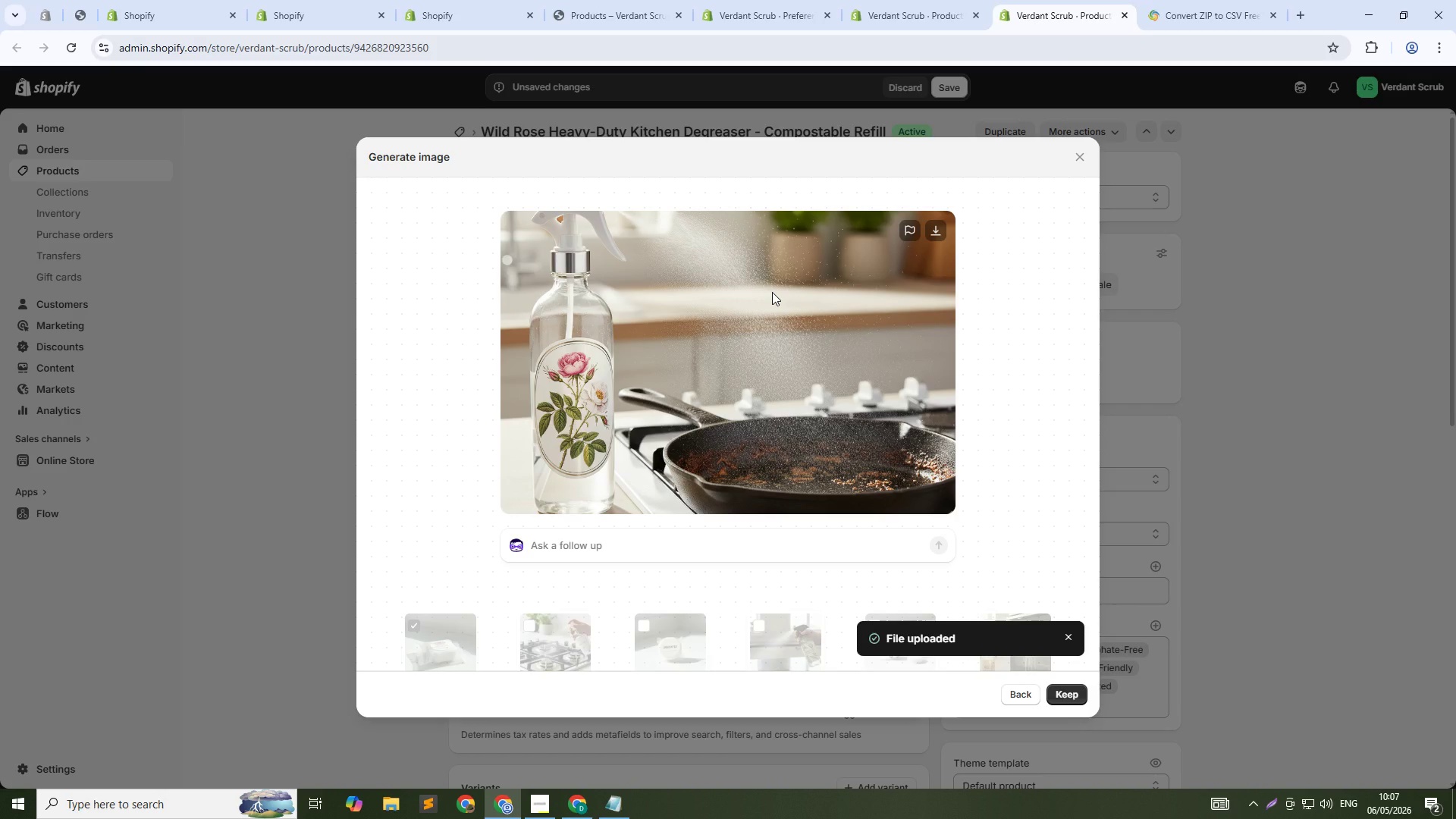 
wait(65.28)
 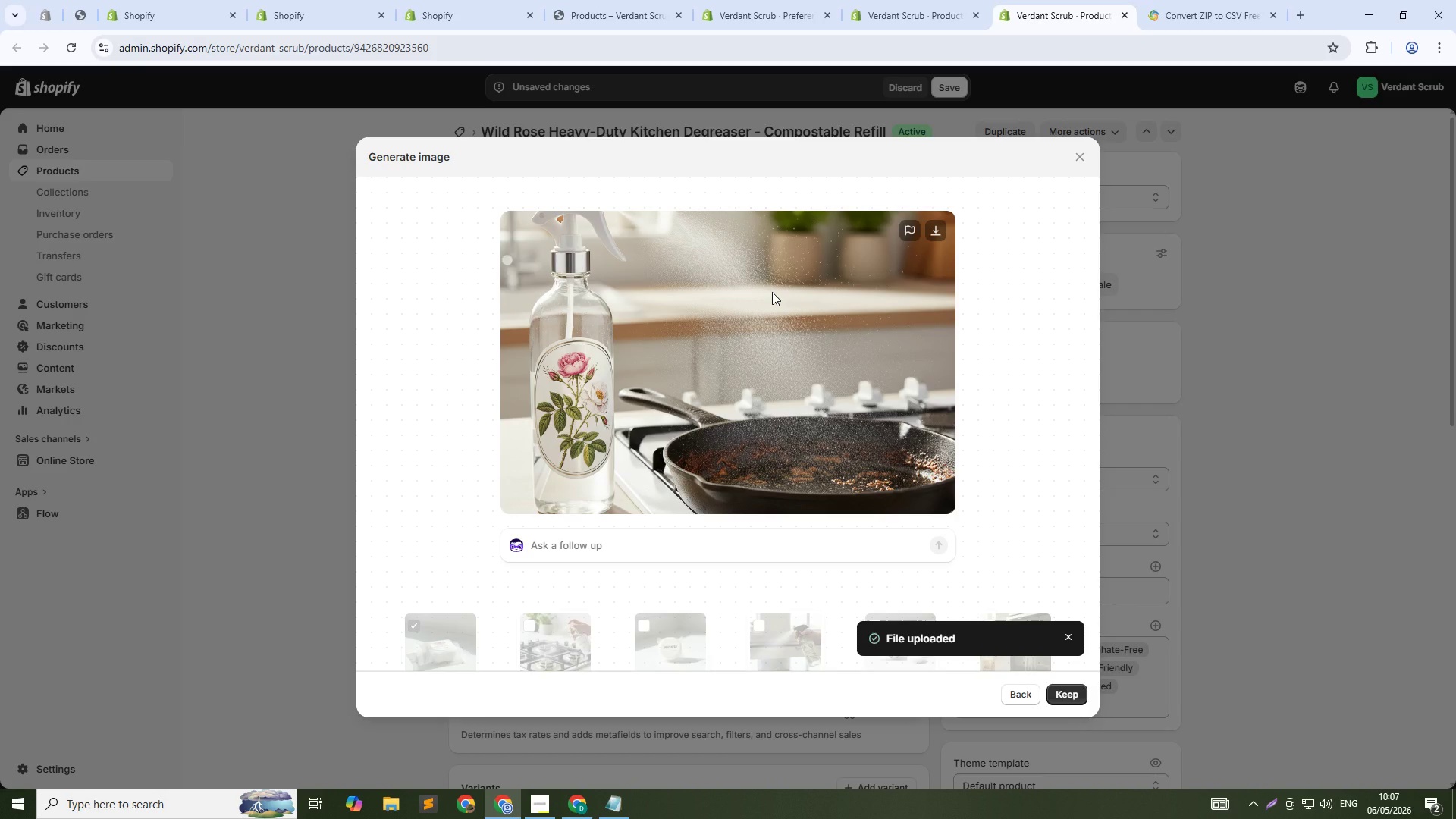 
left_click_drag(start_coordinate=[1060, 695], to_coordinate=[1060, 690])
 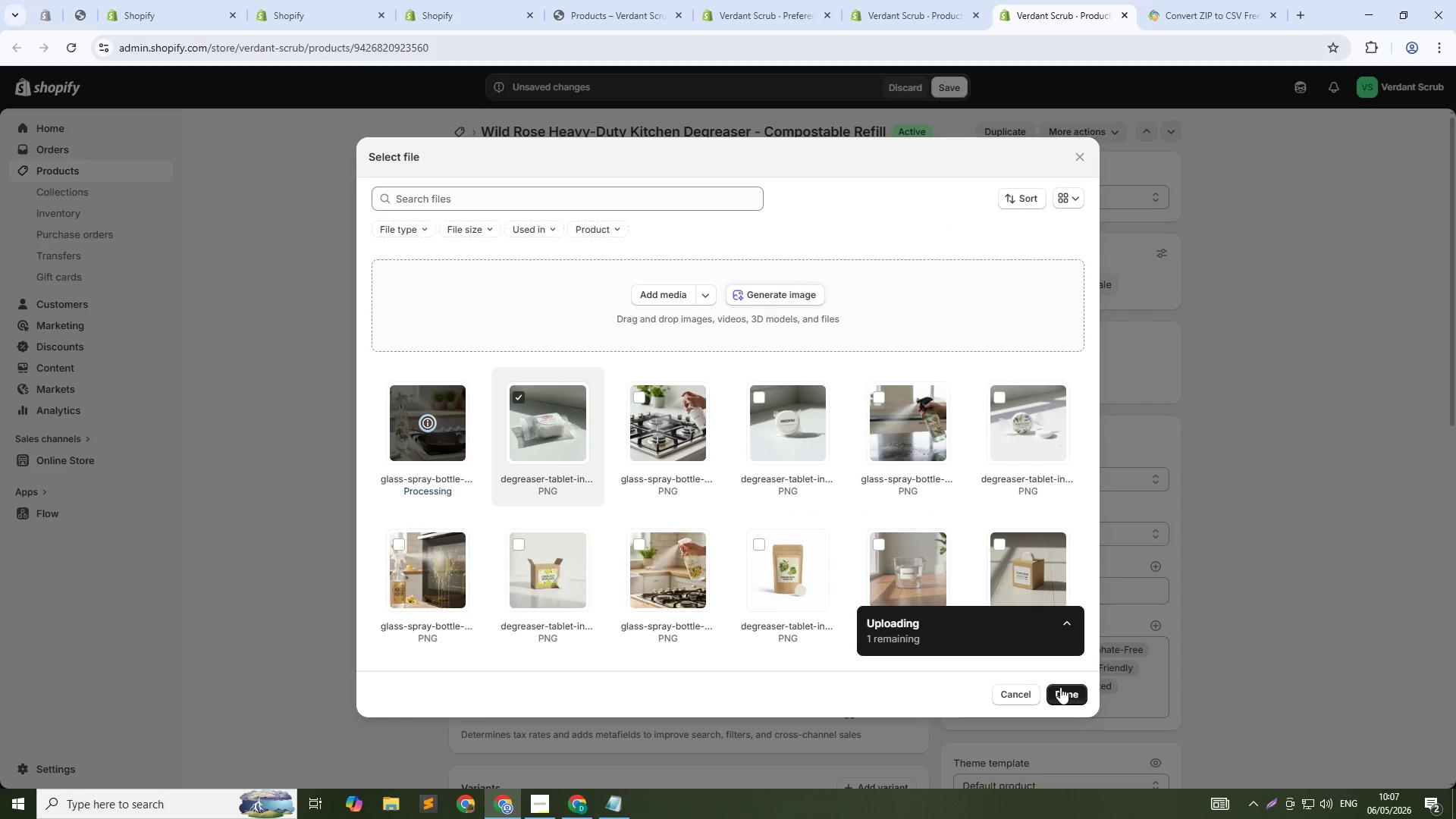 
wait(8.55)
 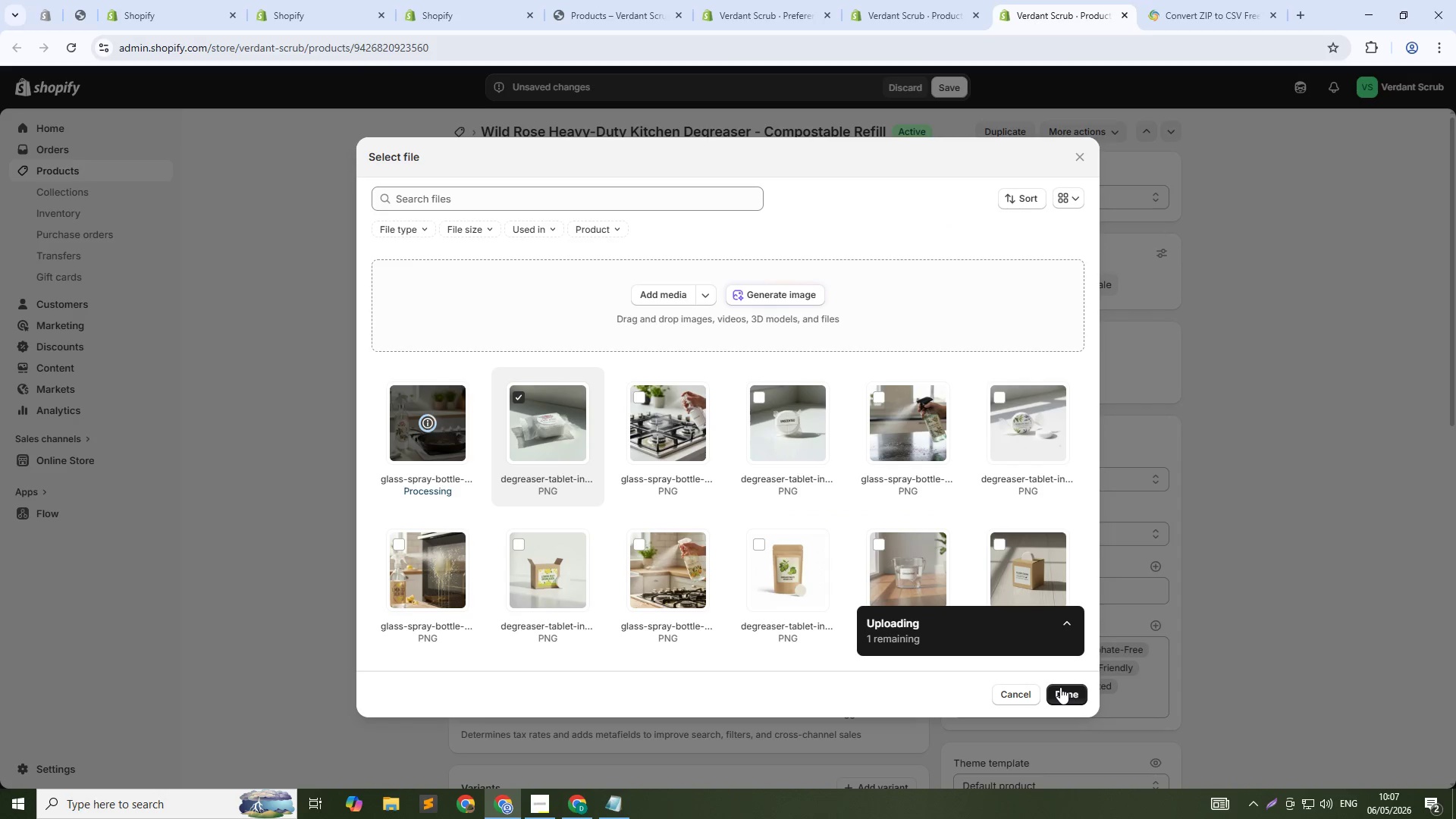 
left_click([1068, 693])
 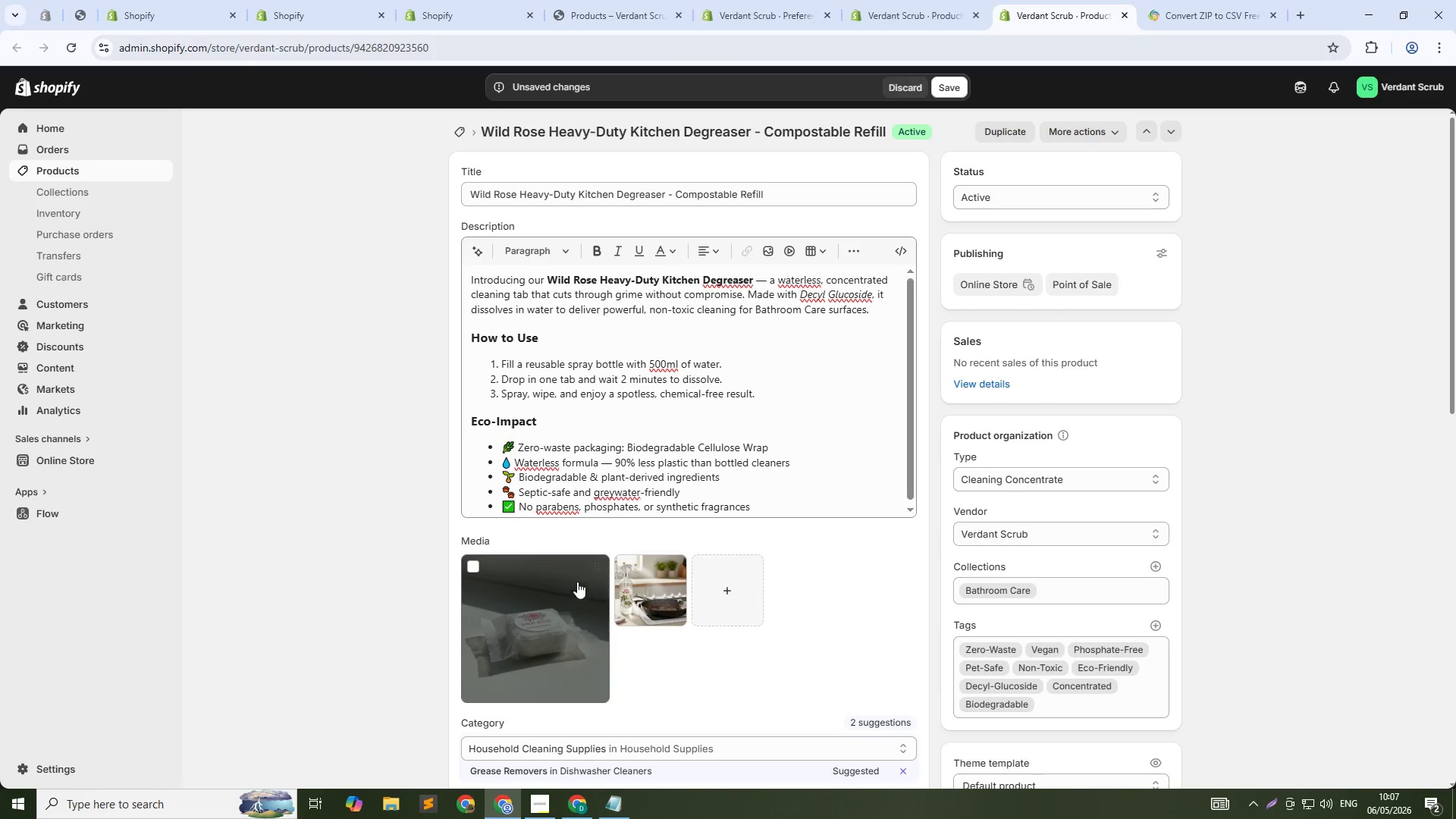 
left_click([575, 582])
 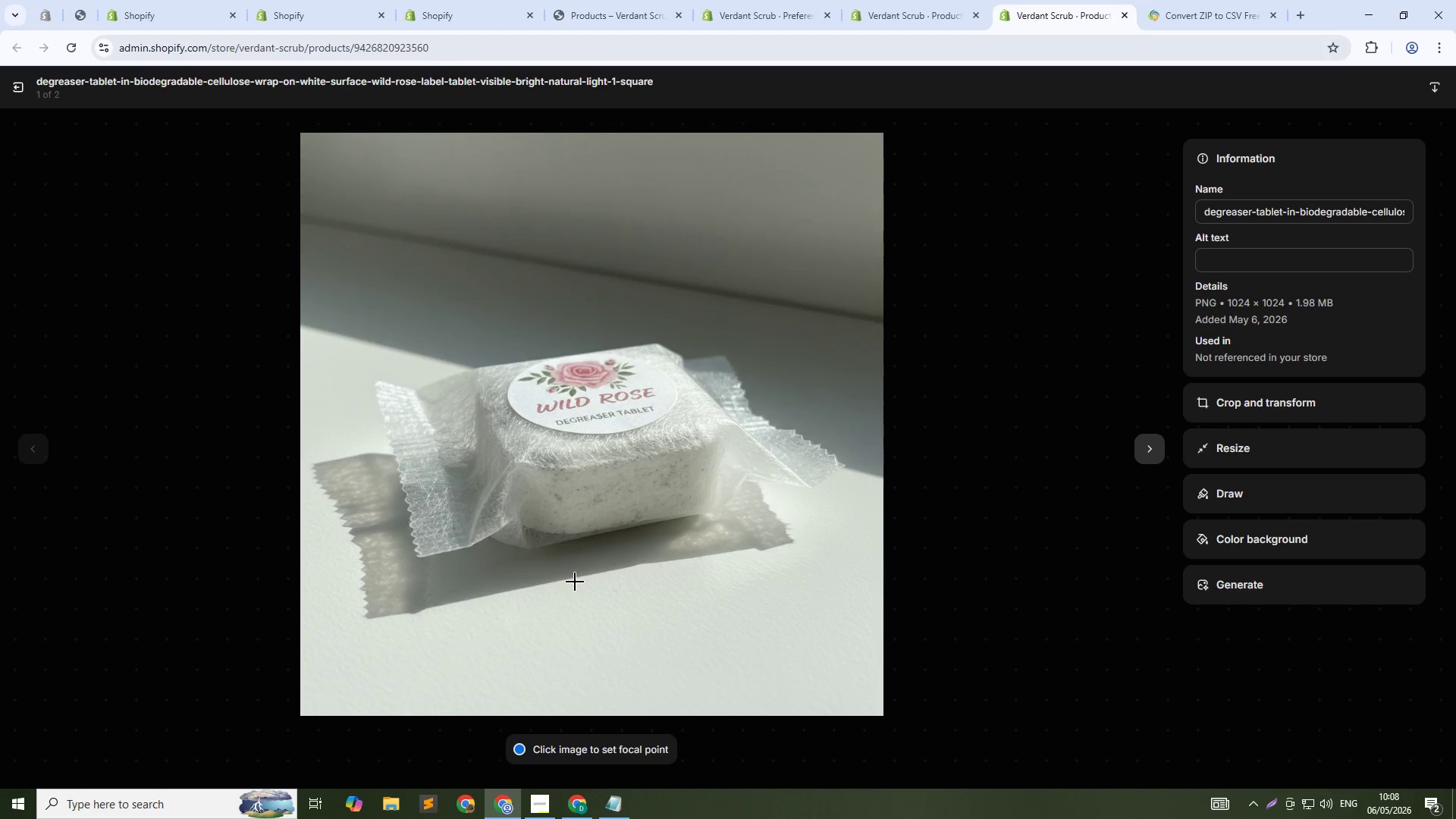 
left_click([1304, 264])
 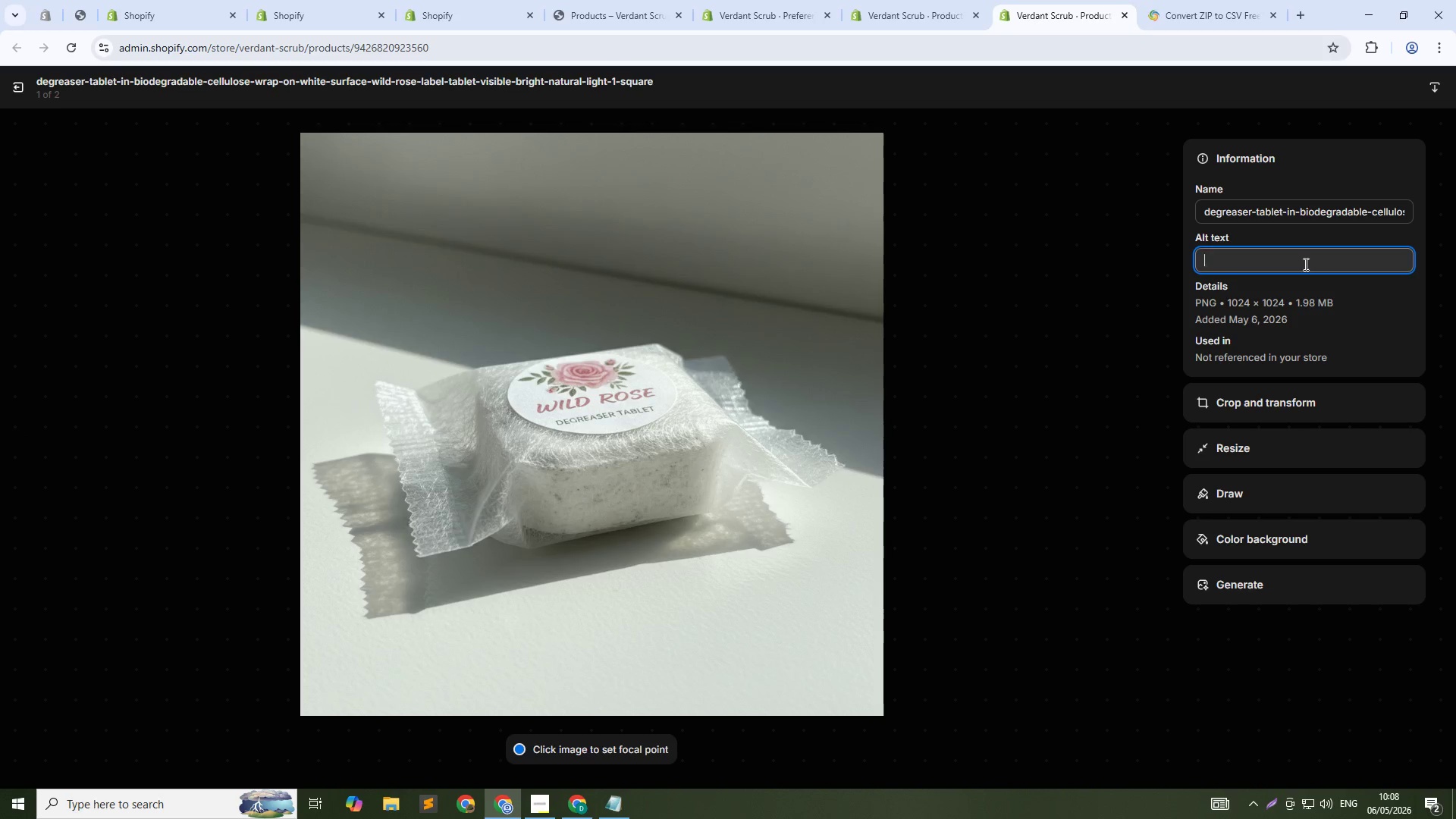 
type(Verdant Scrub wil rose heavy-ud)
key(Backspace)
key(Backspace)
type(duty kitchen degreaser tablet - eco-friendly degreaser)
 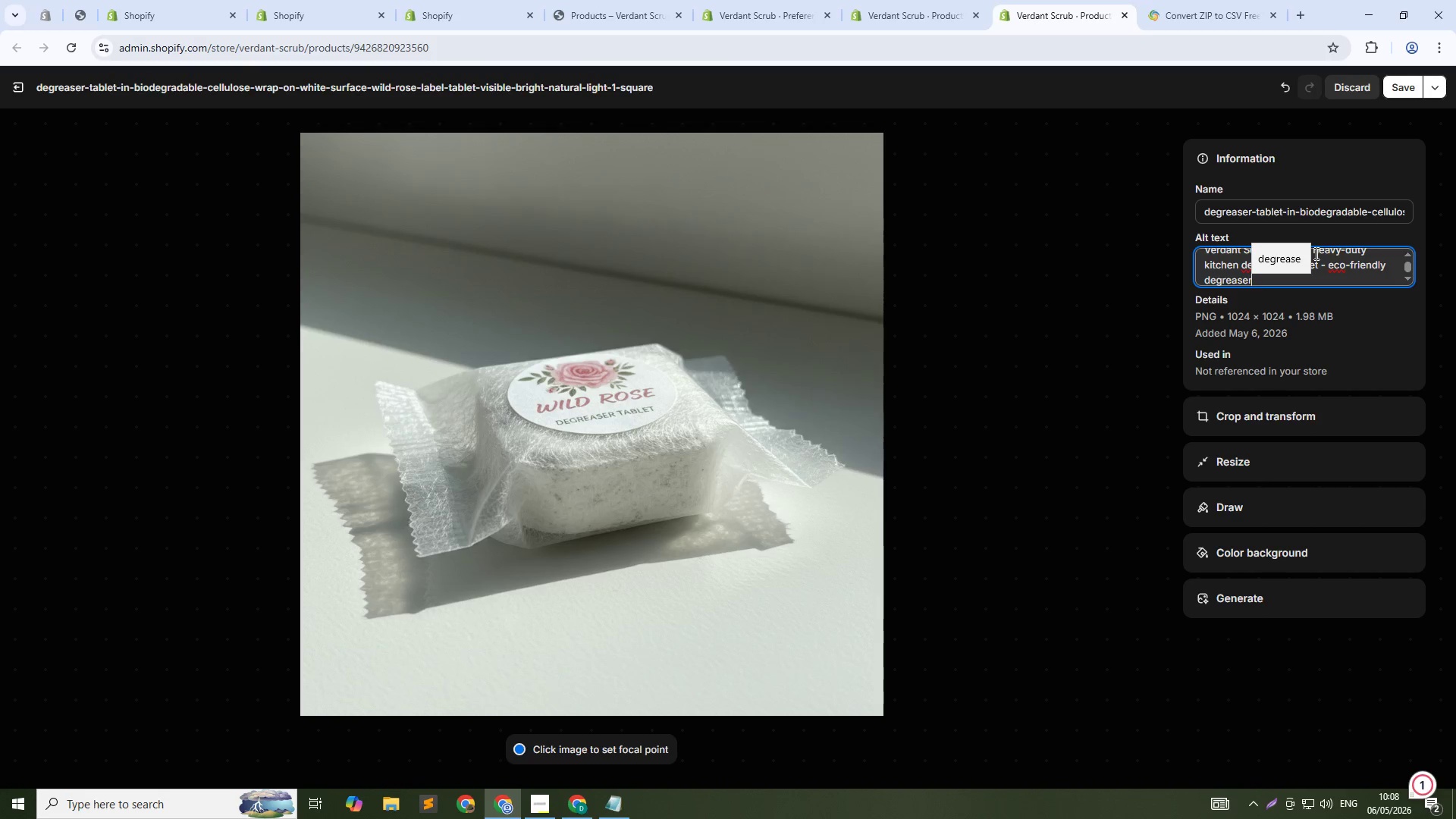 
left_click([1404, 85])
 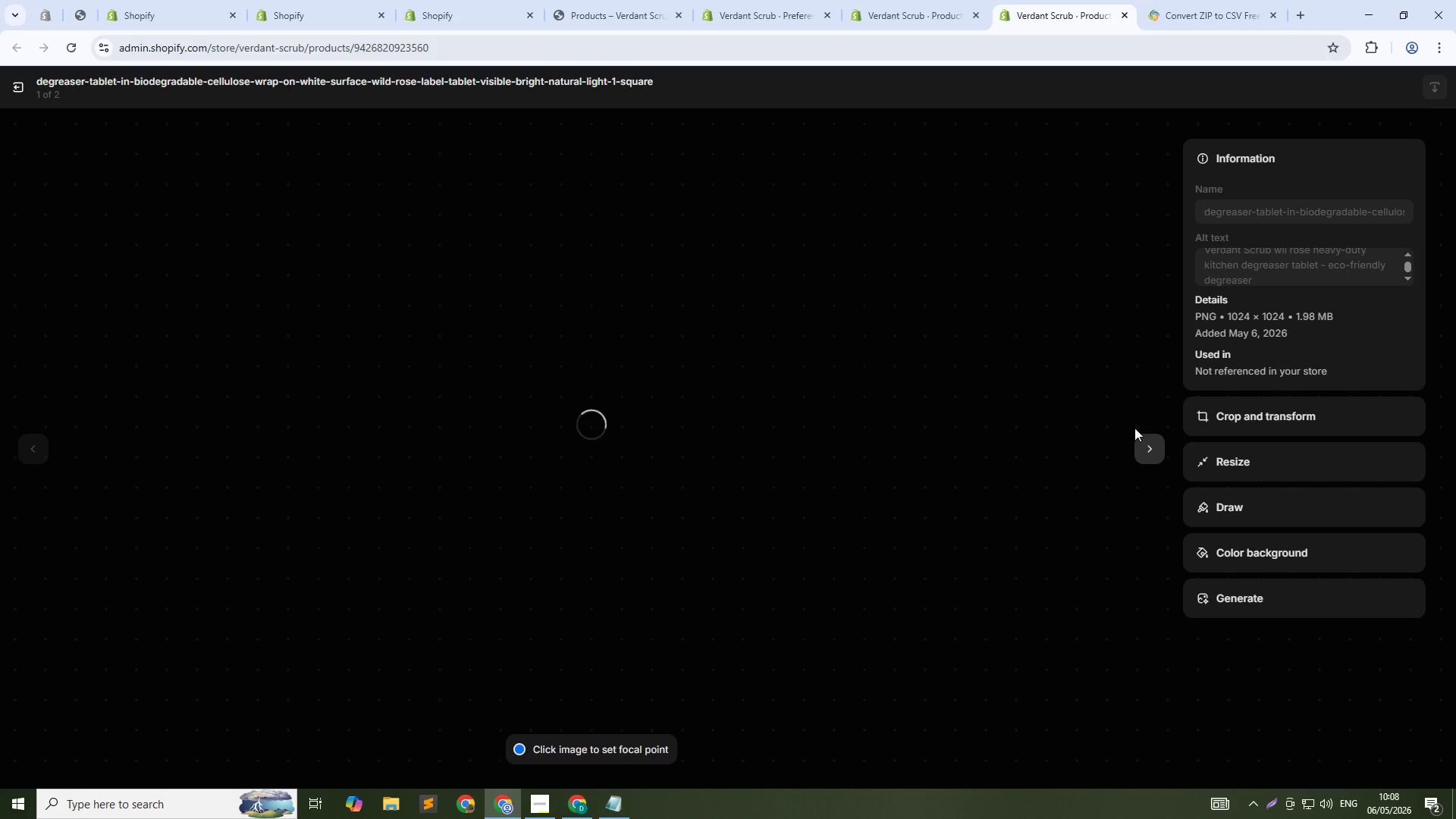 
left_click([1143, 447])
 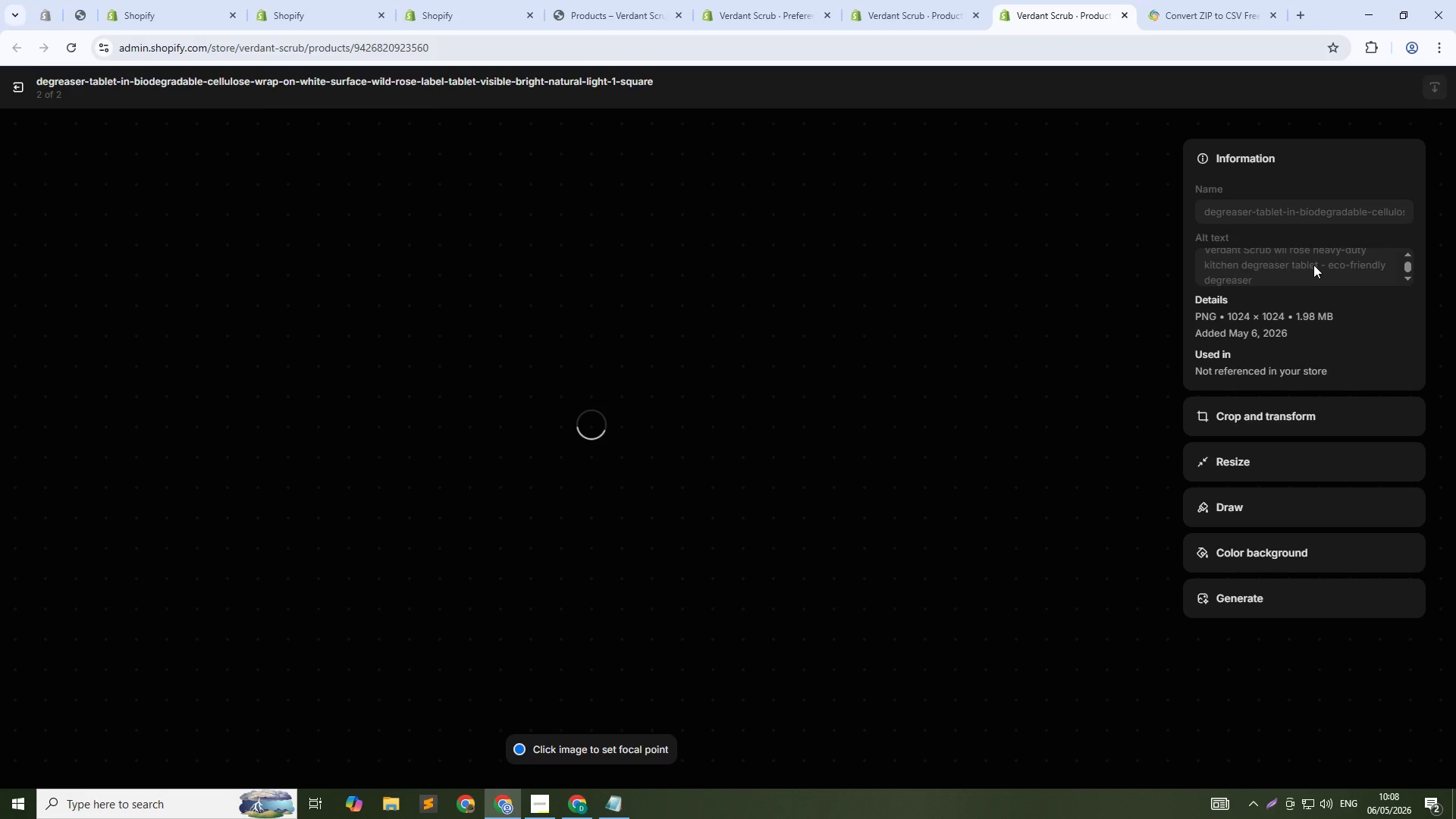 
left_click([1312, 261])
 